 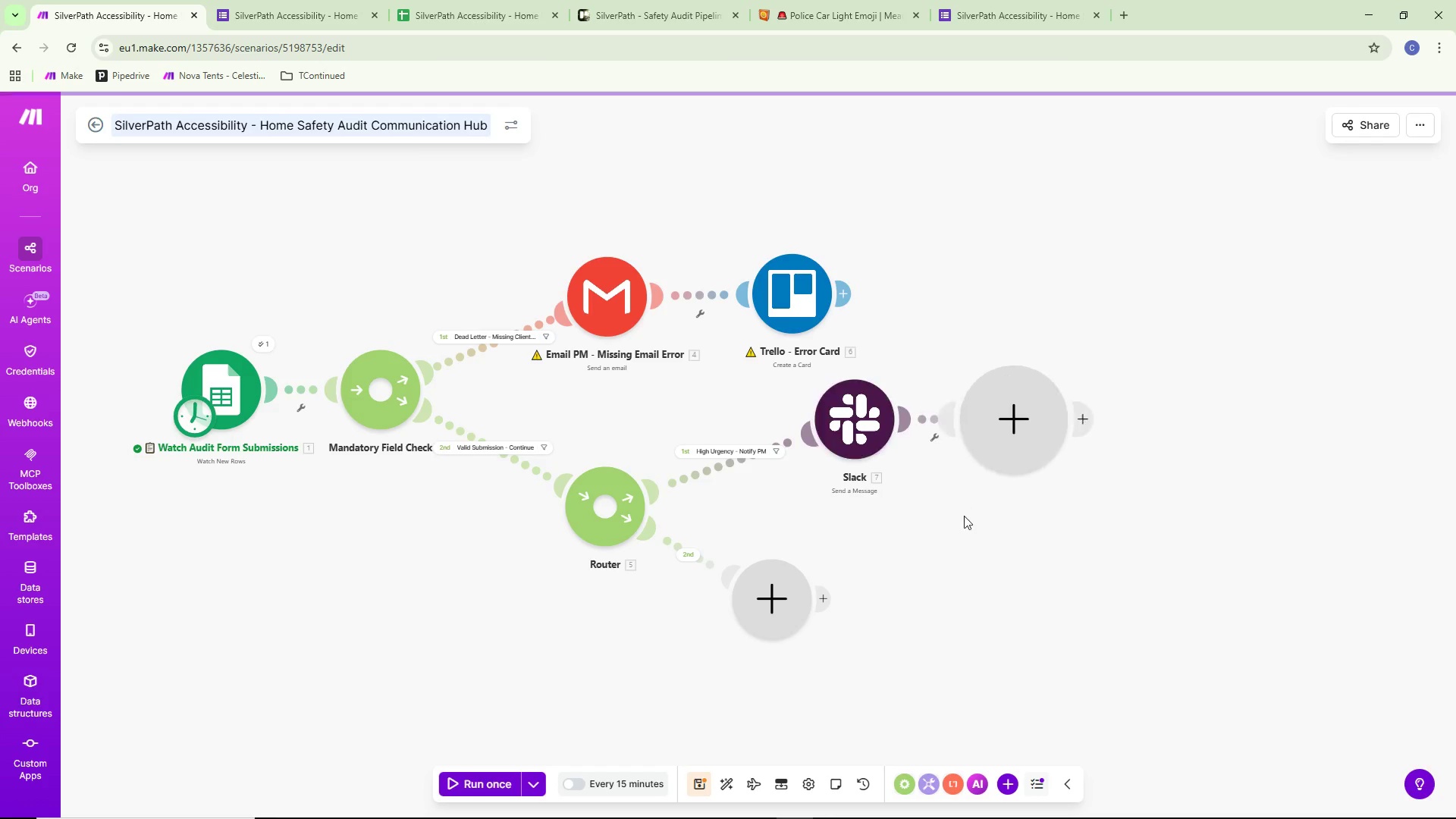 
mouse_move([954, 513])
 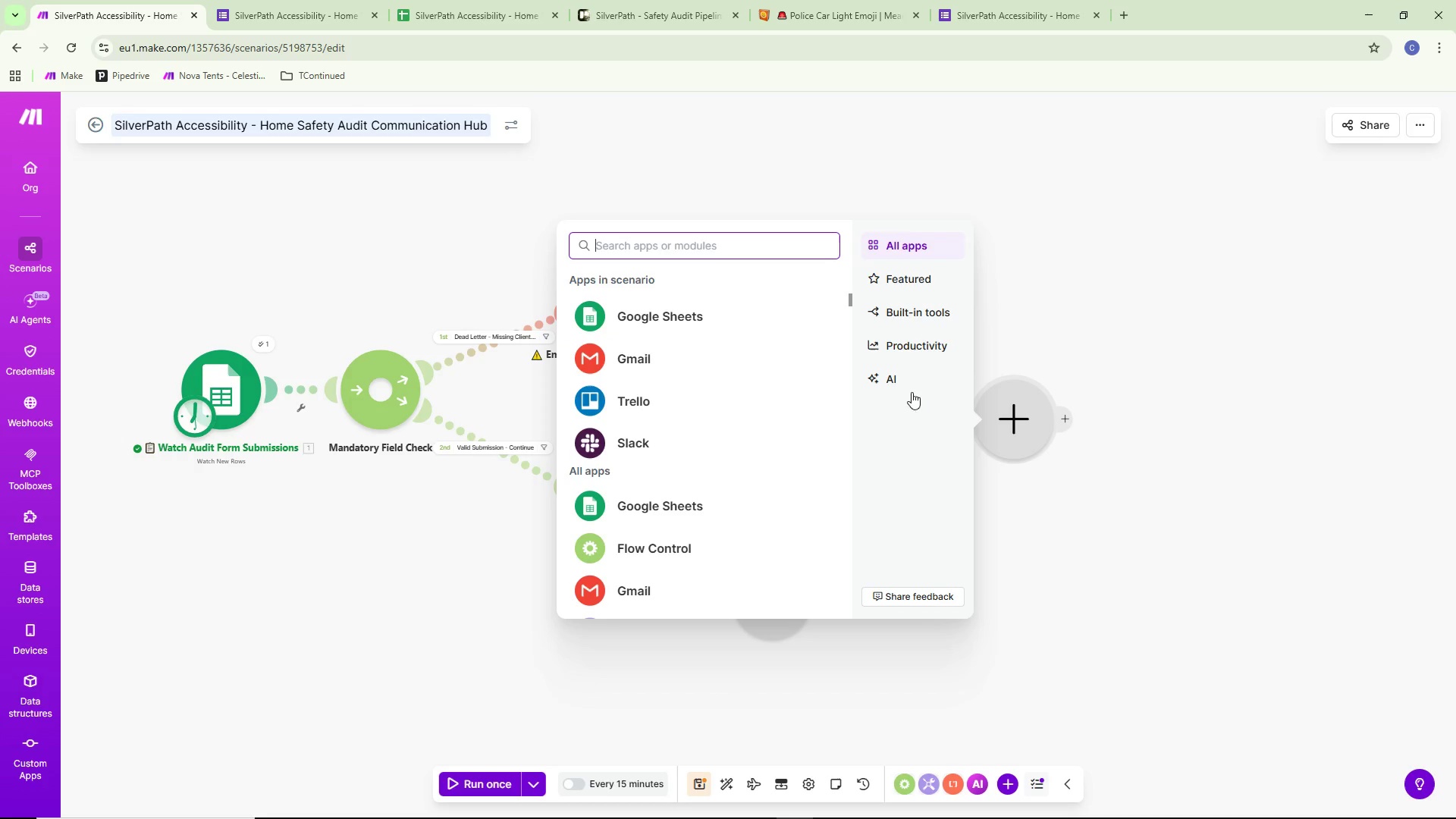 
wait(13.93)
 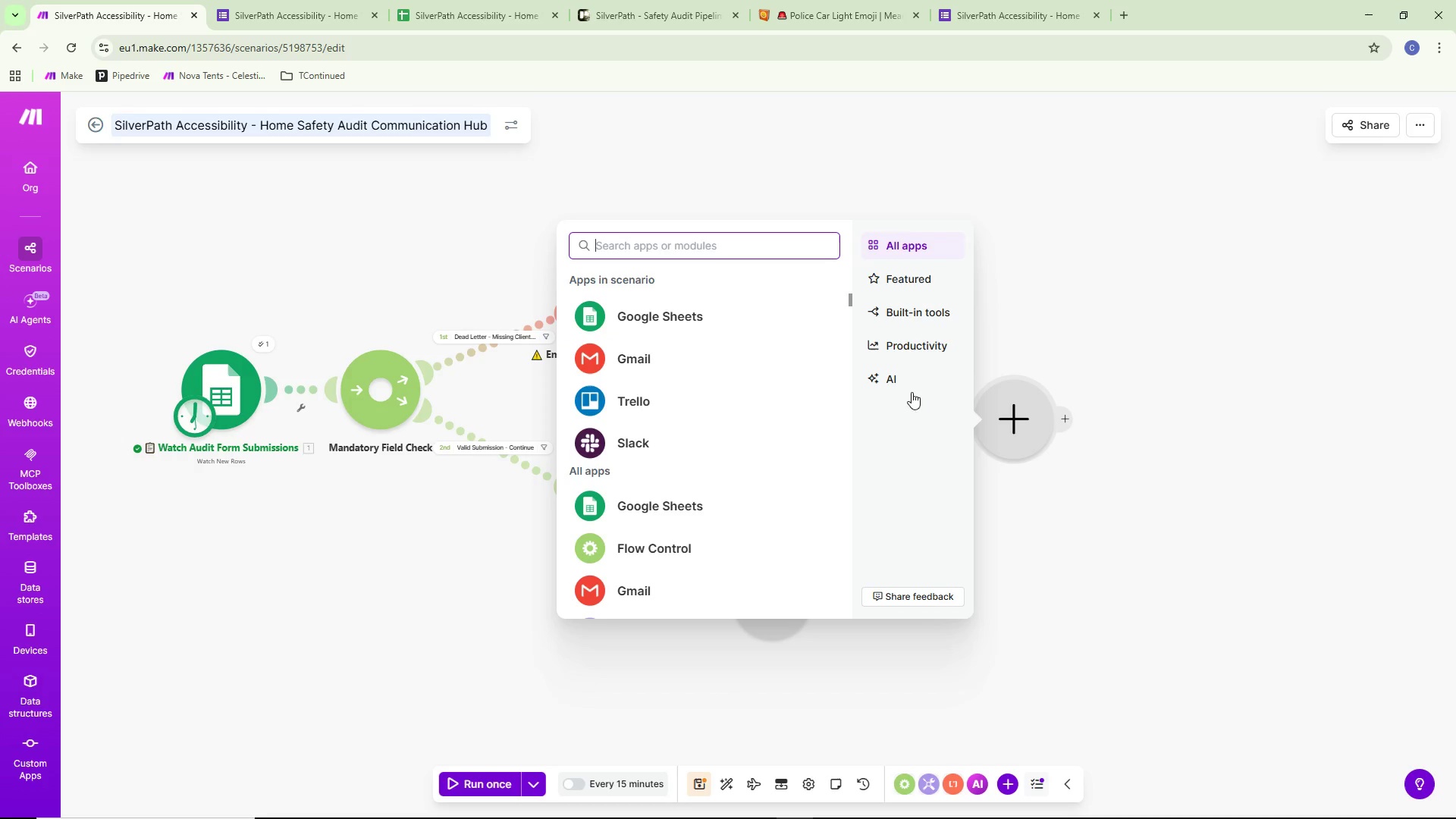 
left_click([1152, 481])
 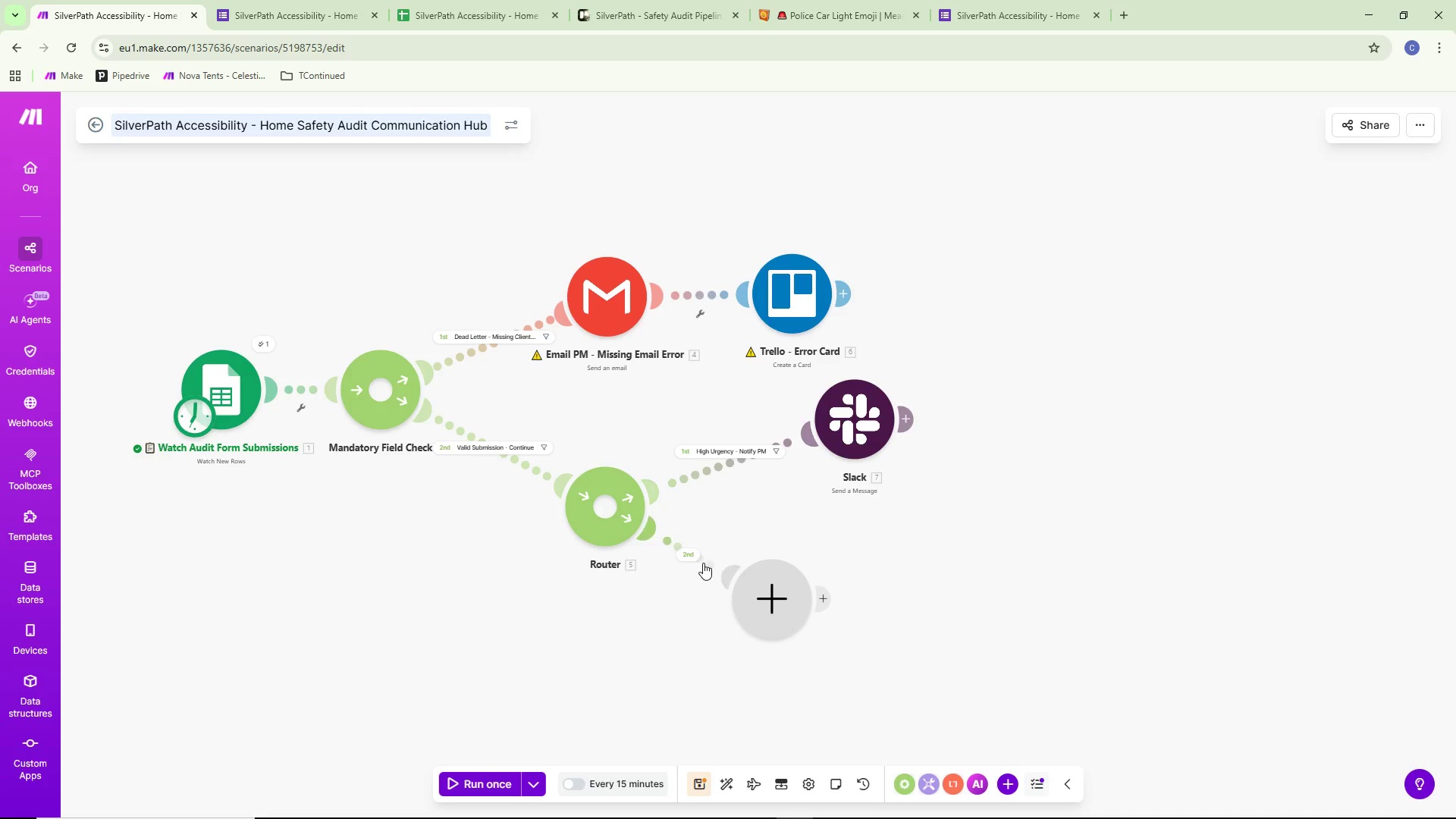 
left_click([695, 551])
 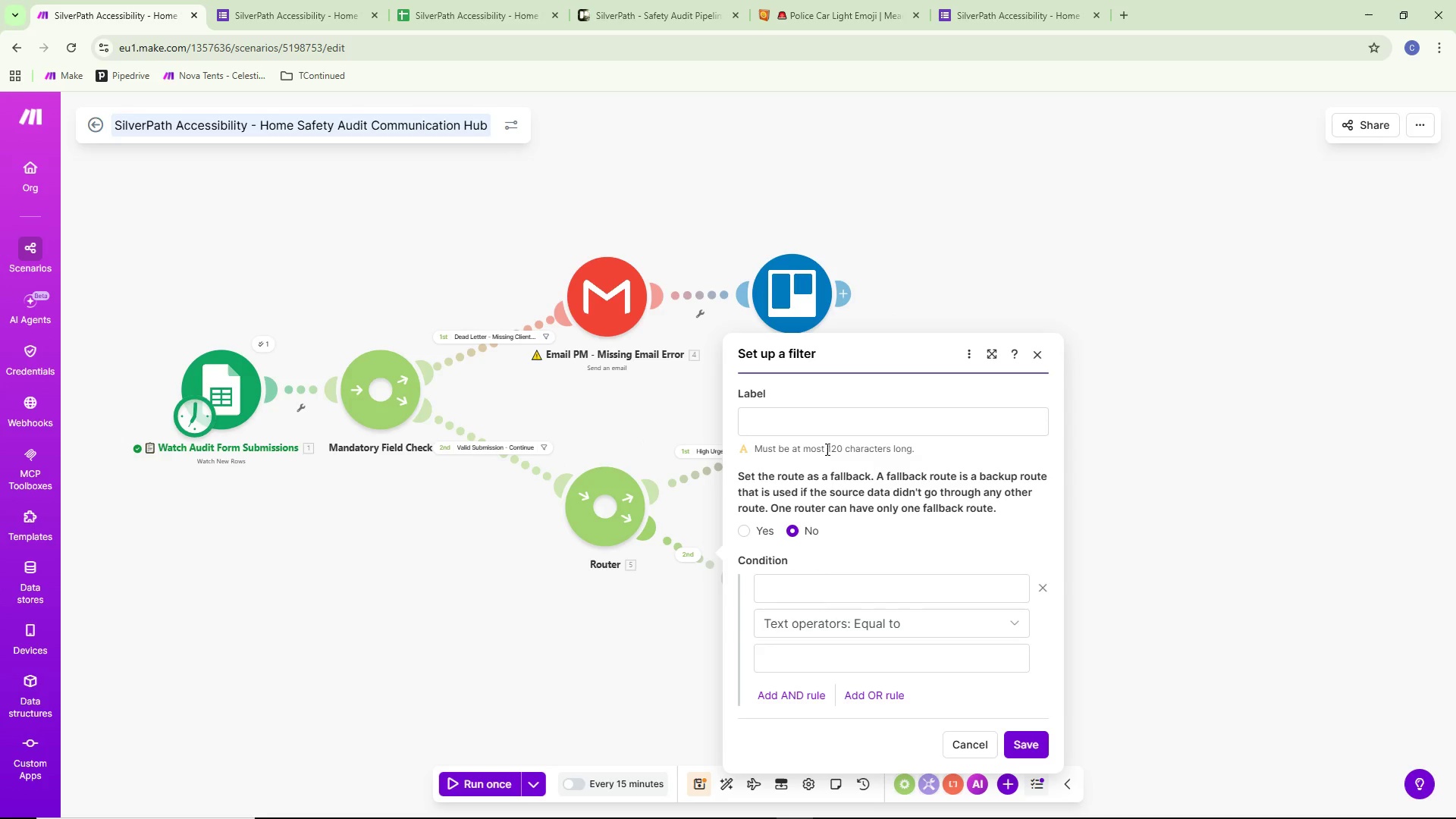 
left_click([822, 428])
 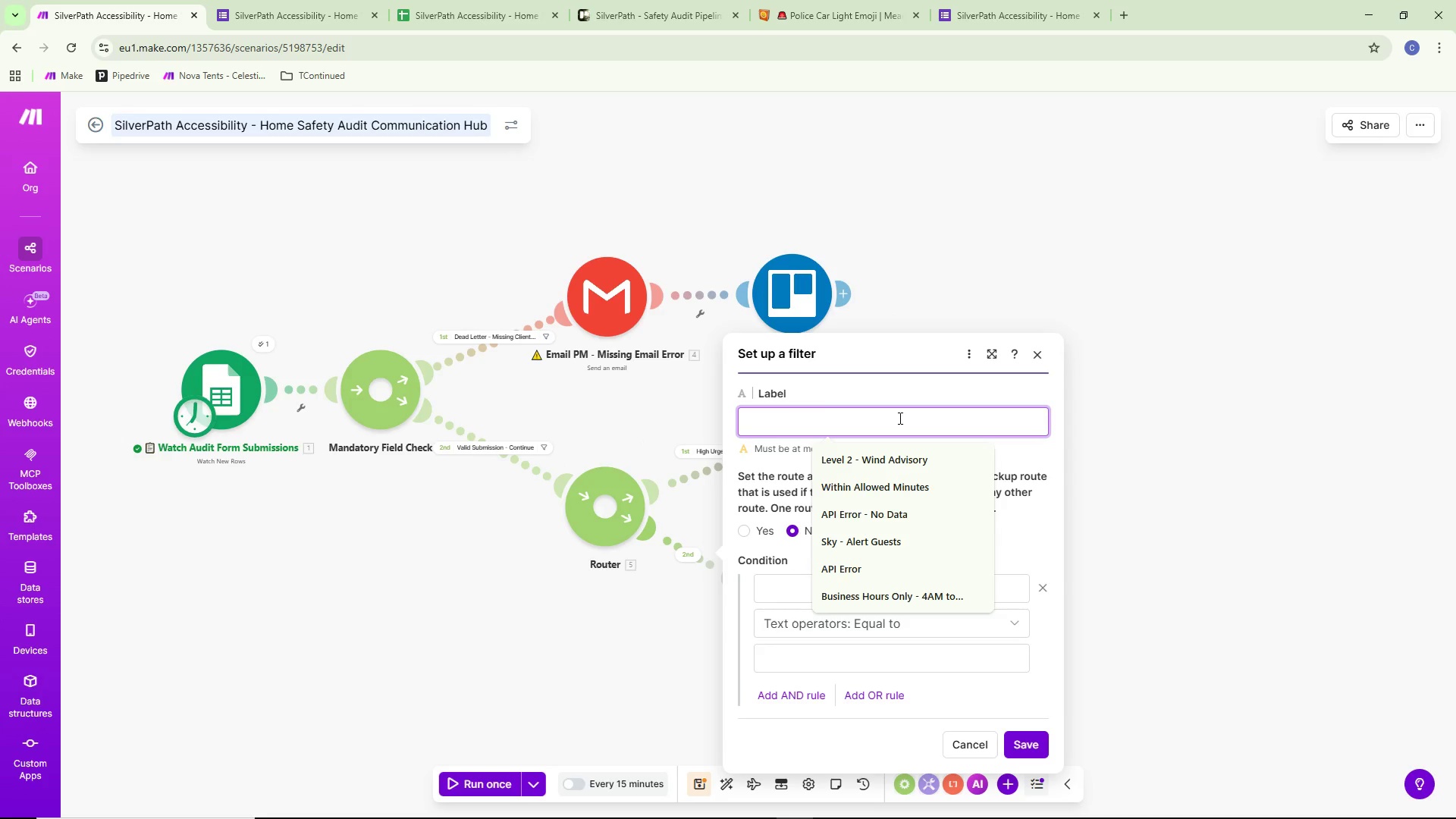 
type(Standard Urgency)
 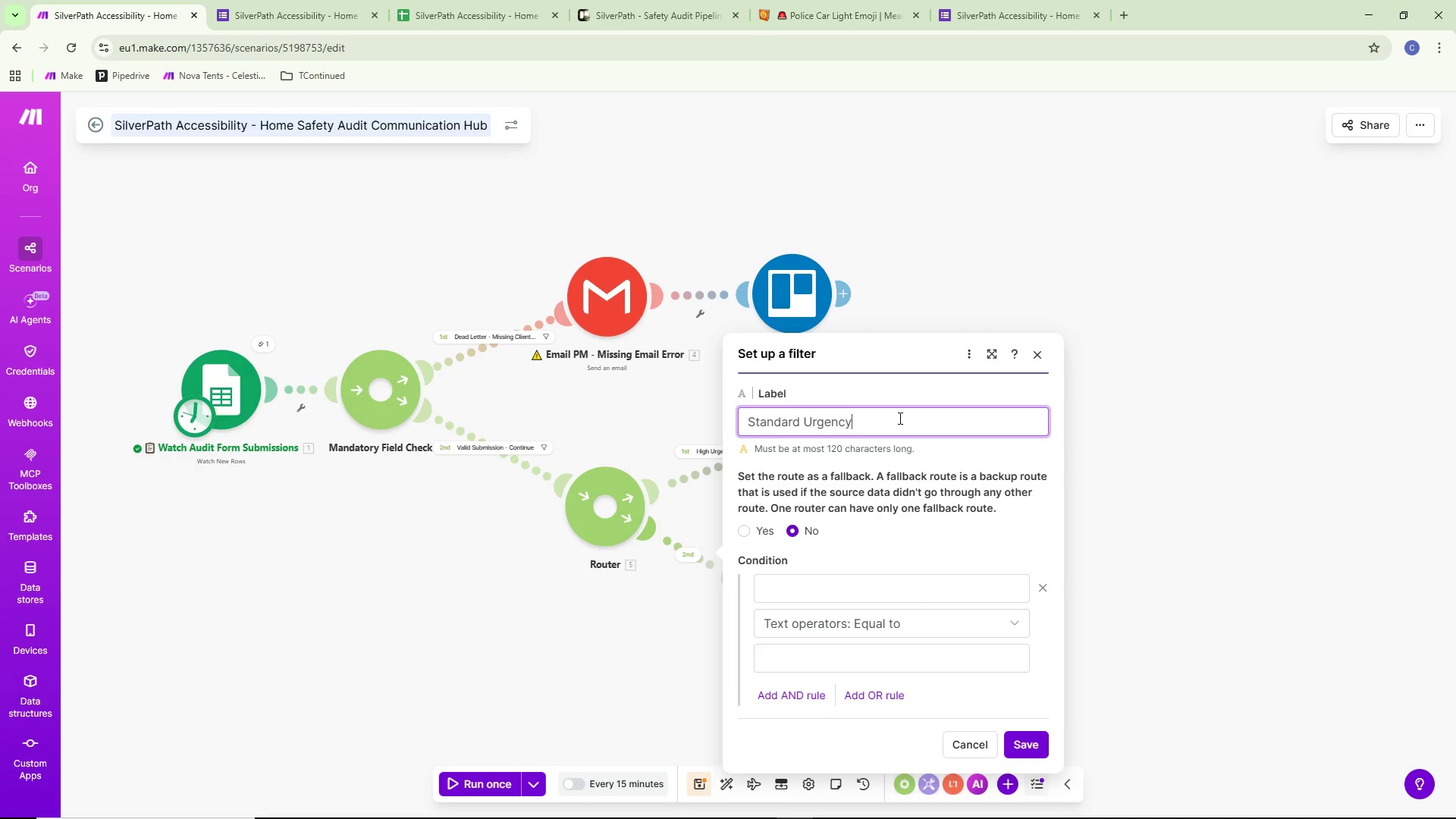 
wait(6.09)
 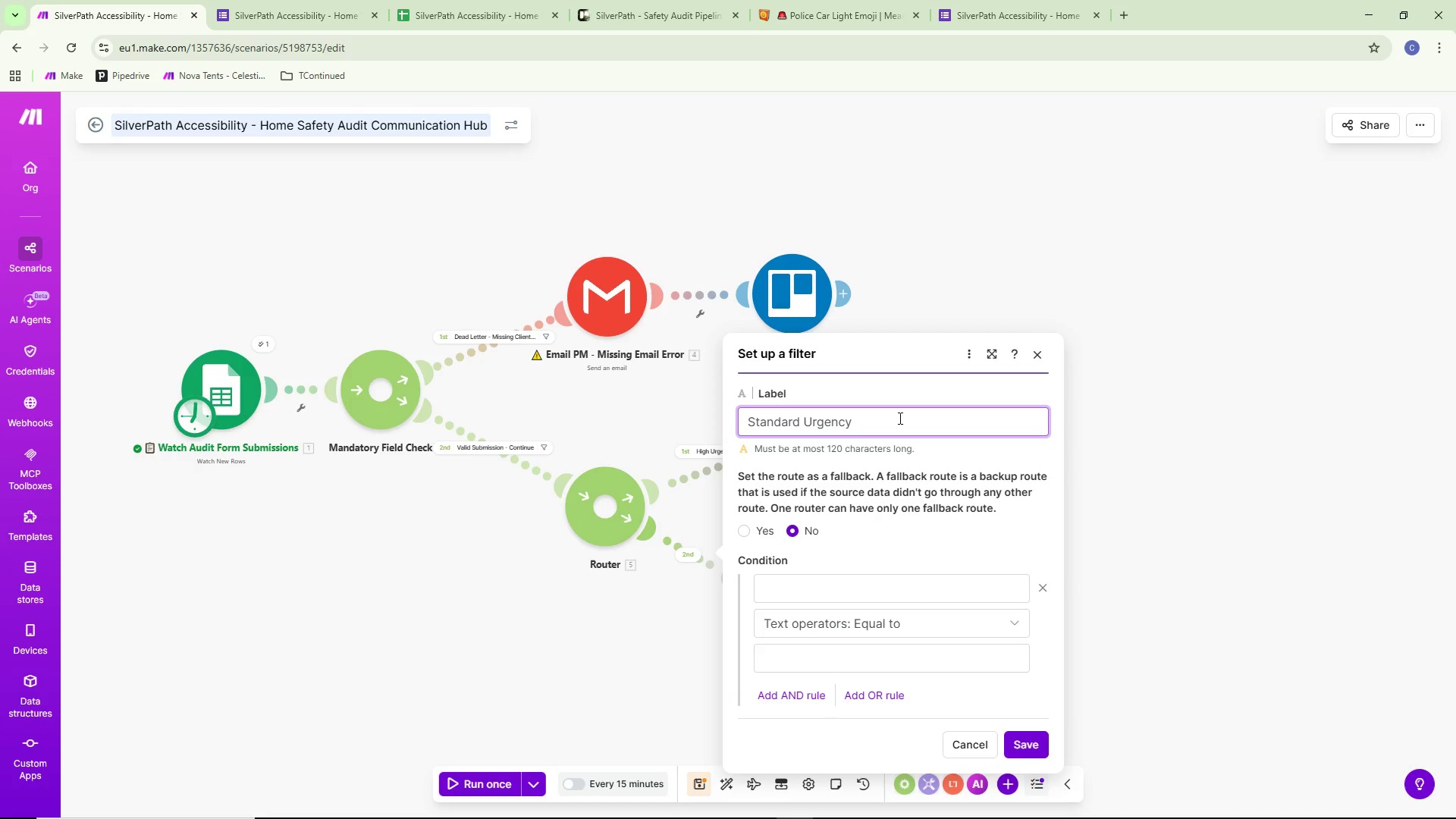 
left_click([827, 591])
 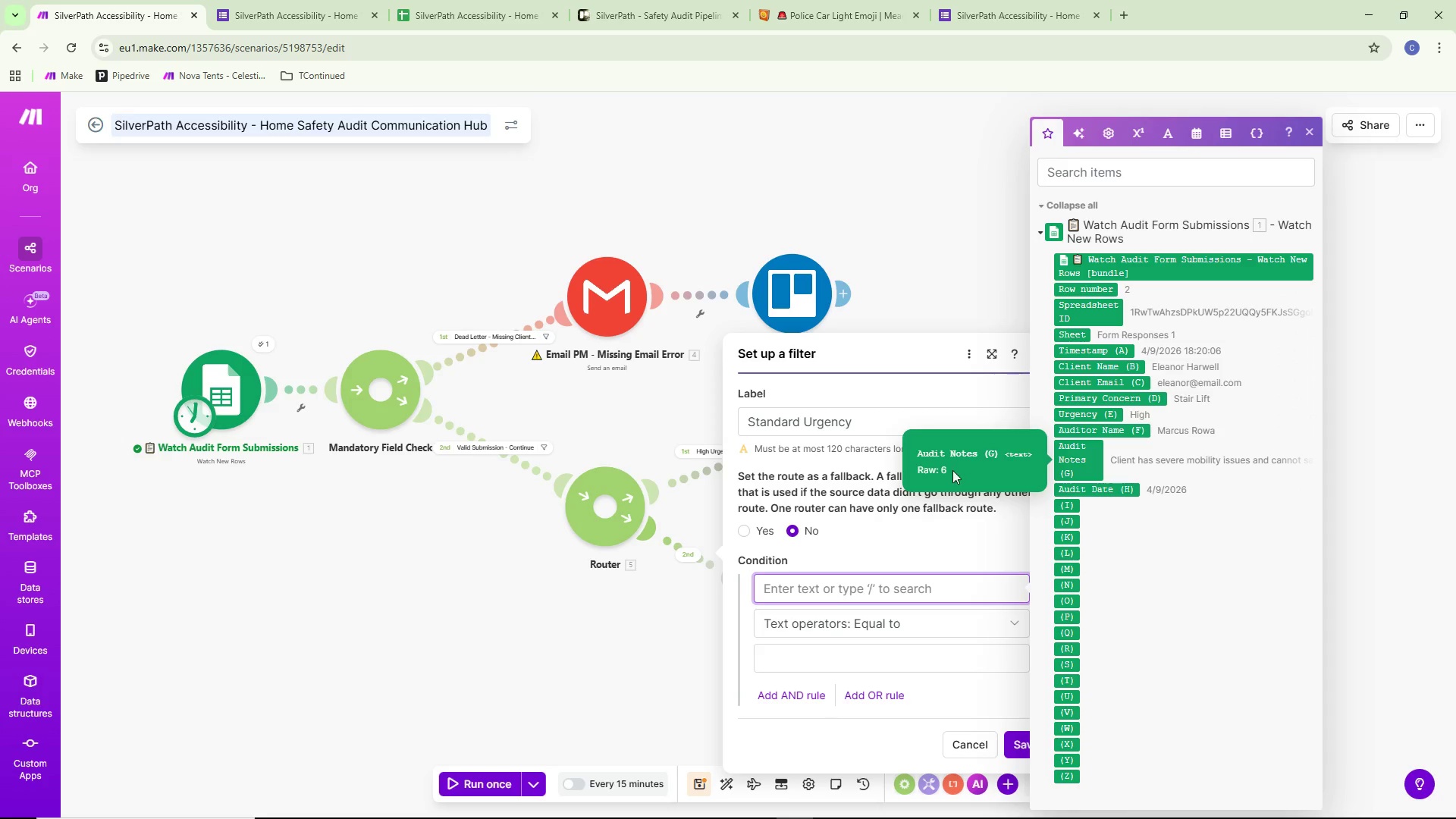 
wait(5.5)
 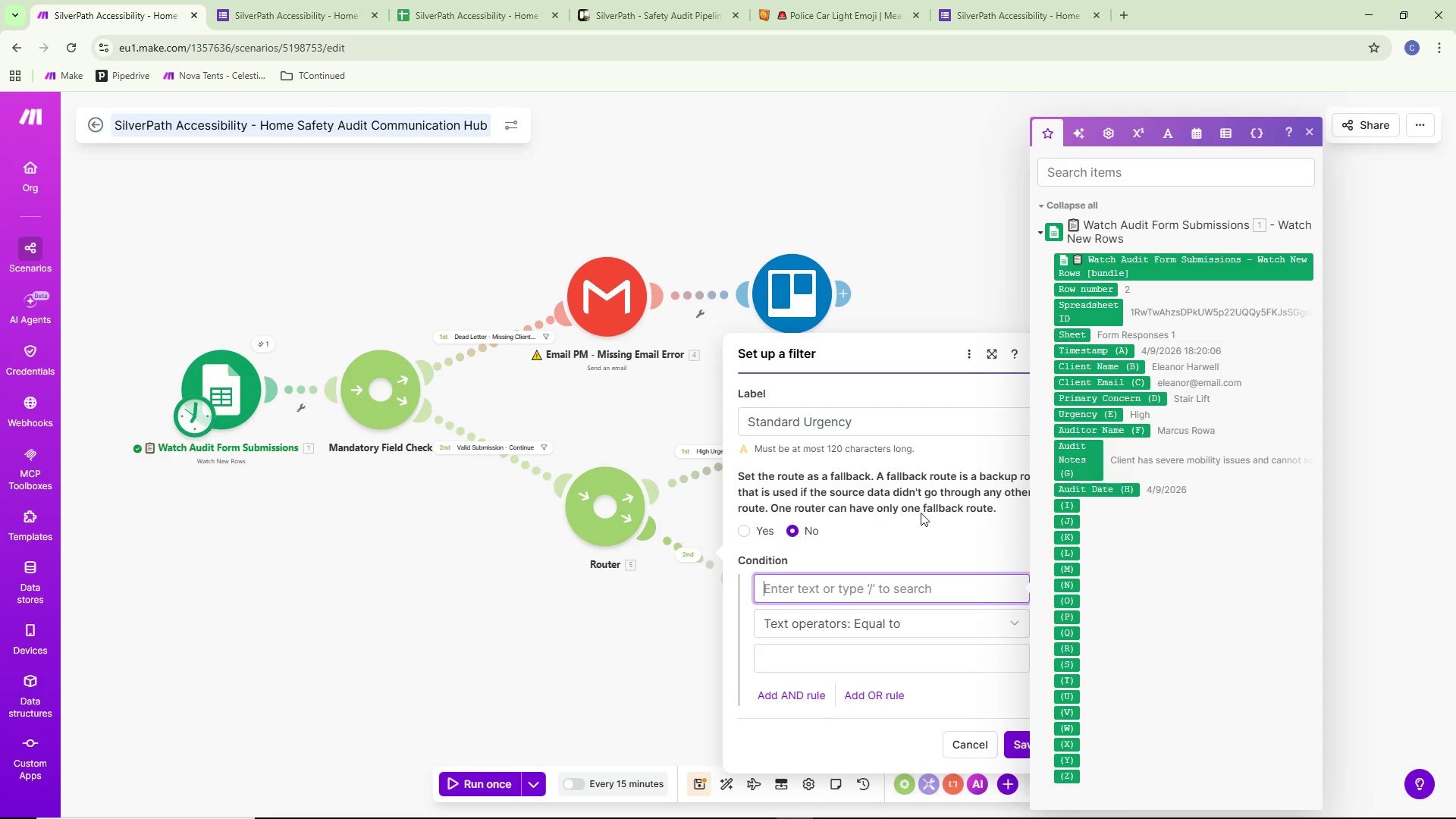 
left_click([1107, 414])
 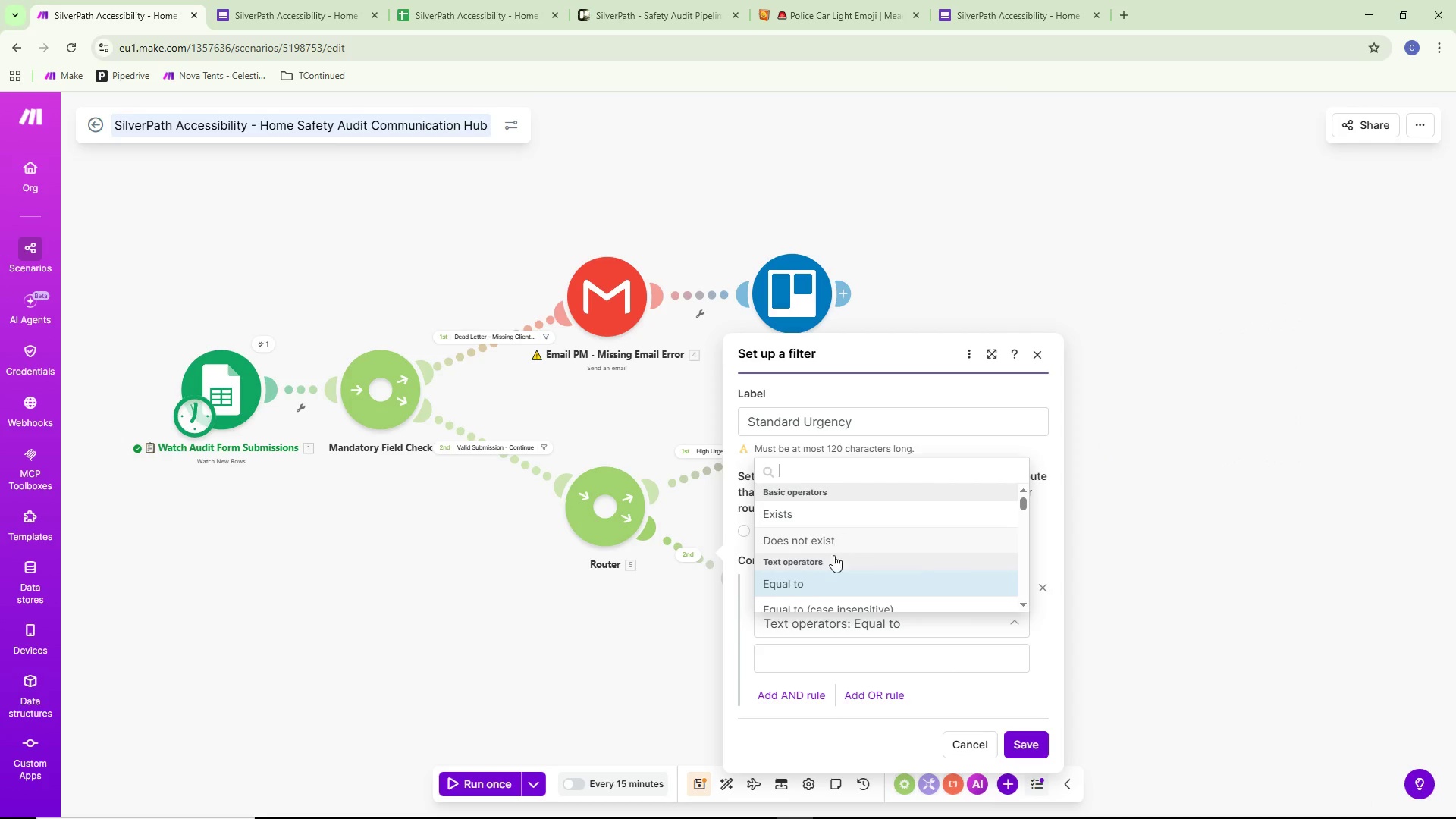 
scroll: coordinate [839, 562], scroll_direction: down, amount: 2.0
 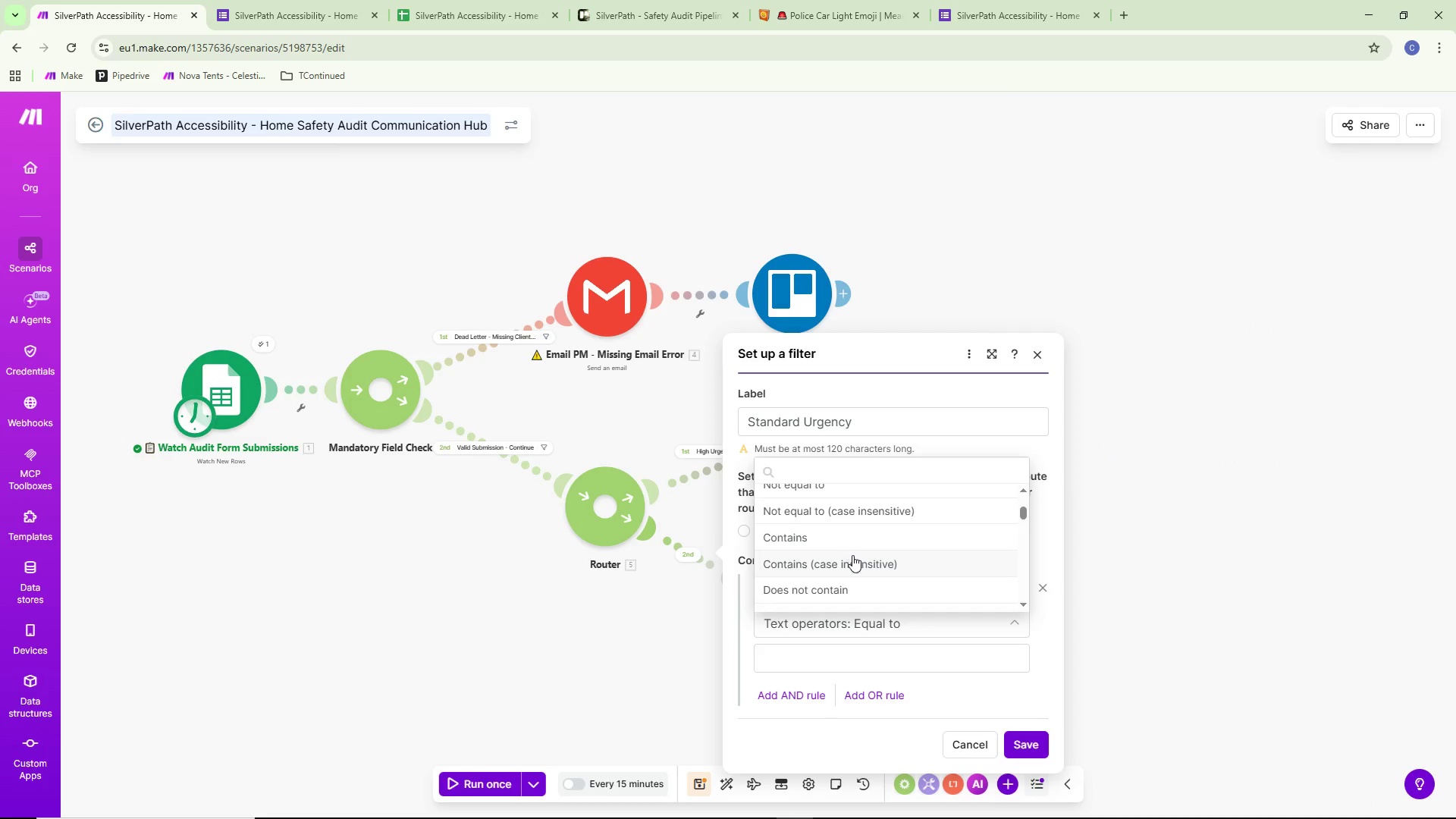 
scroll: coordinate [853, 549], scroll_direction: up, amount: 2.0
 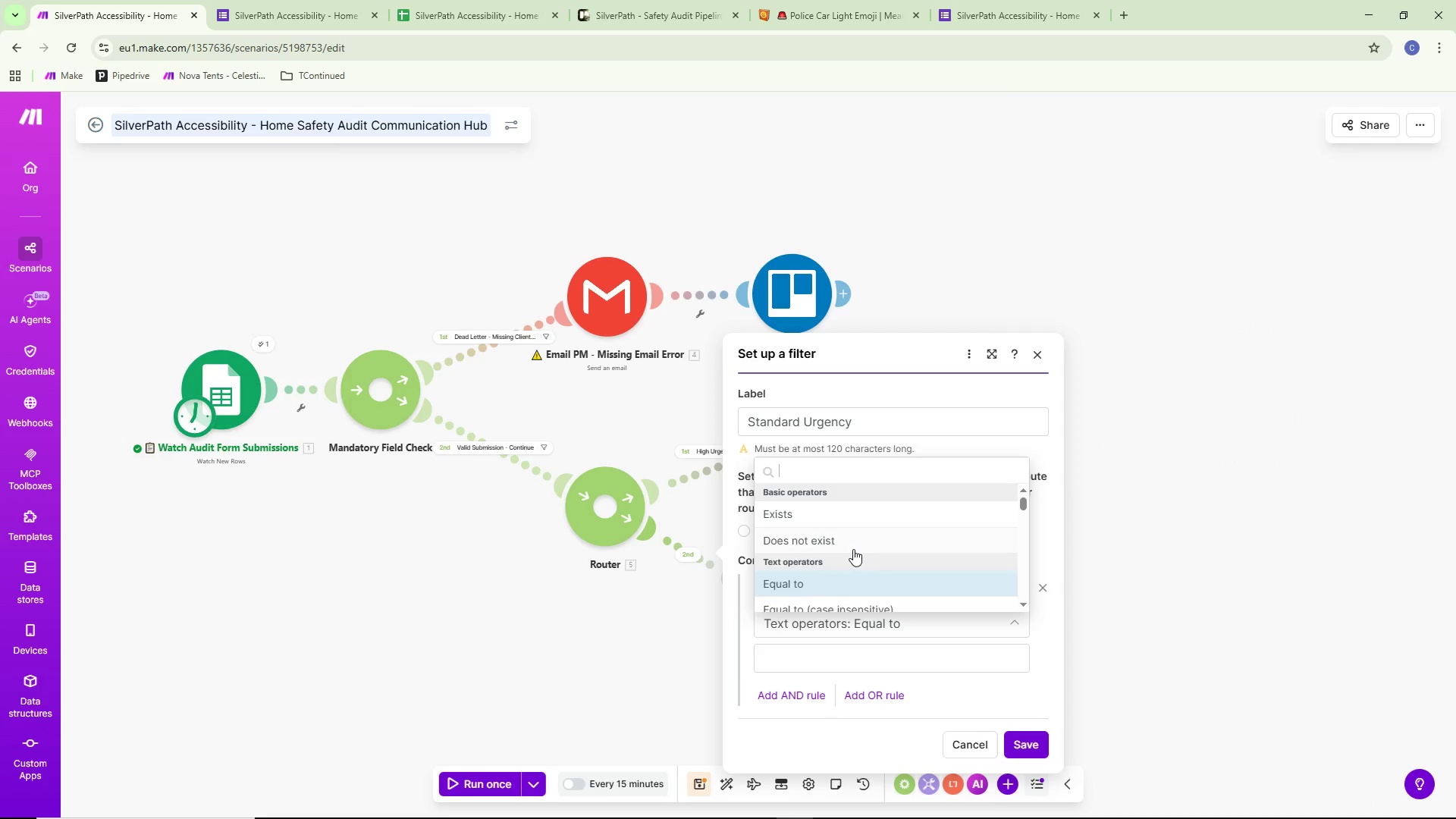 
scroll: coordinate [860, 513], scroll_direction: down, amount: 4.0
 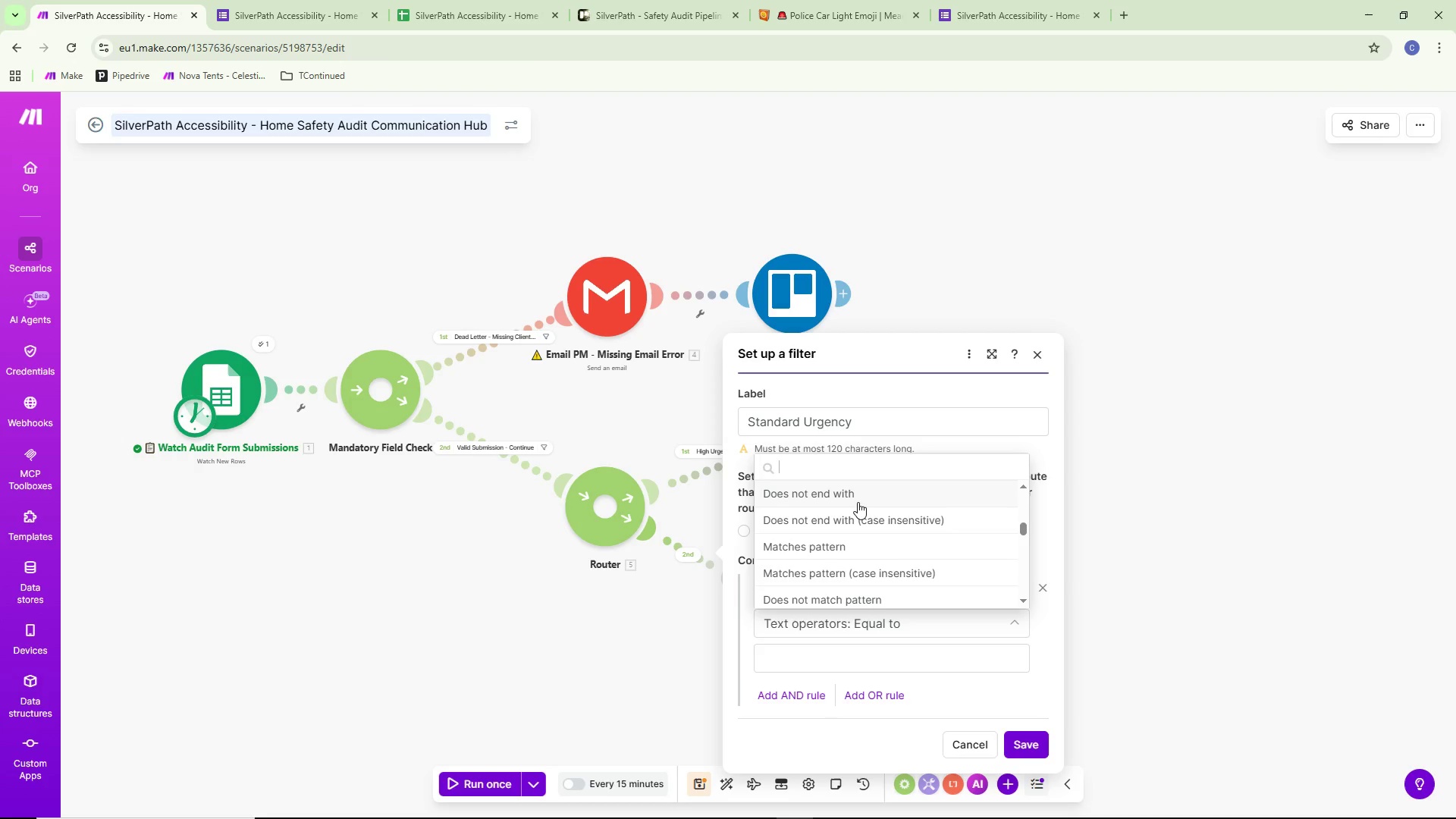 
scroll: coordinate [858, 502], scroll_direction: none, amount: 0.0
 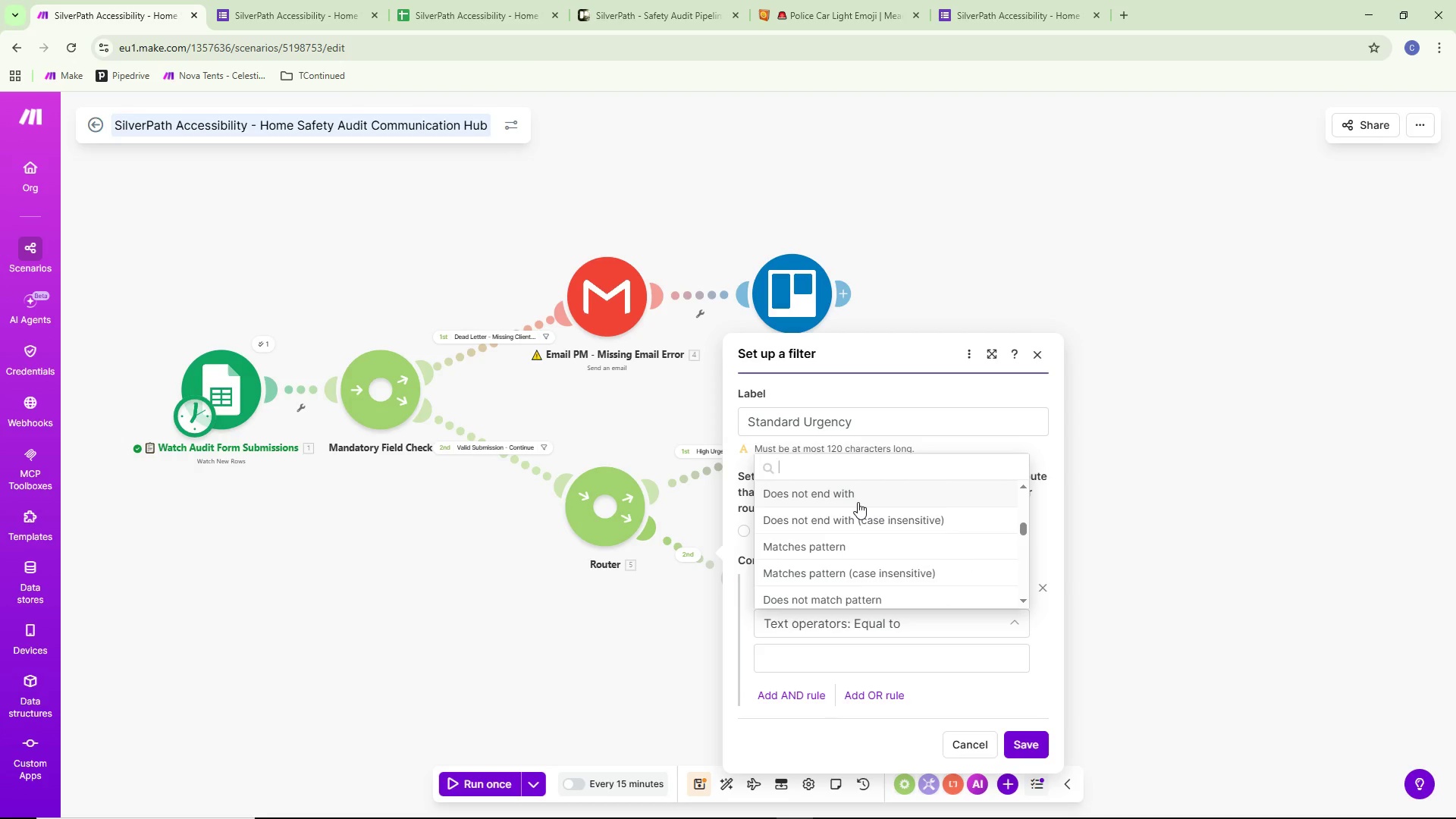 
scroll: coordinate [858, 502], scroll_direction: down, amount: 4.0
 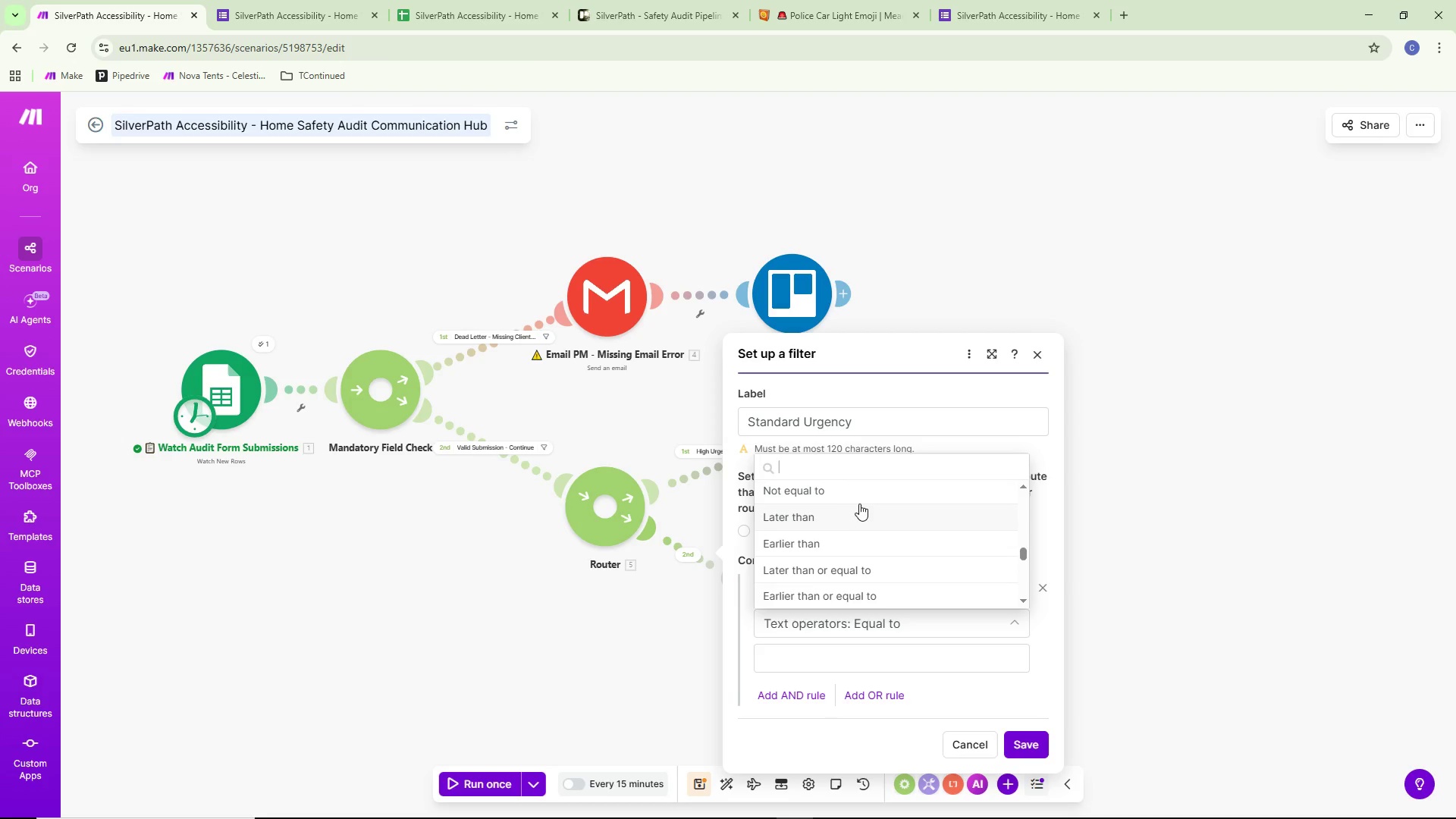 
scroll: coordinate [867, 493], scroll_direction: up, amount: 19.0
 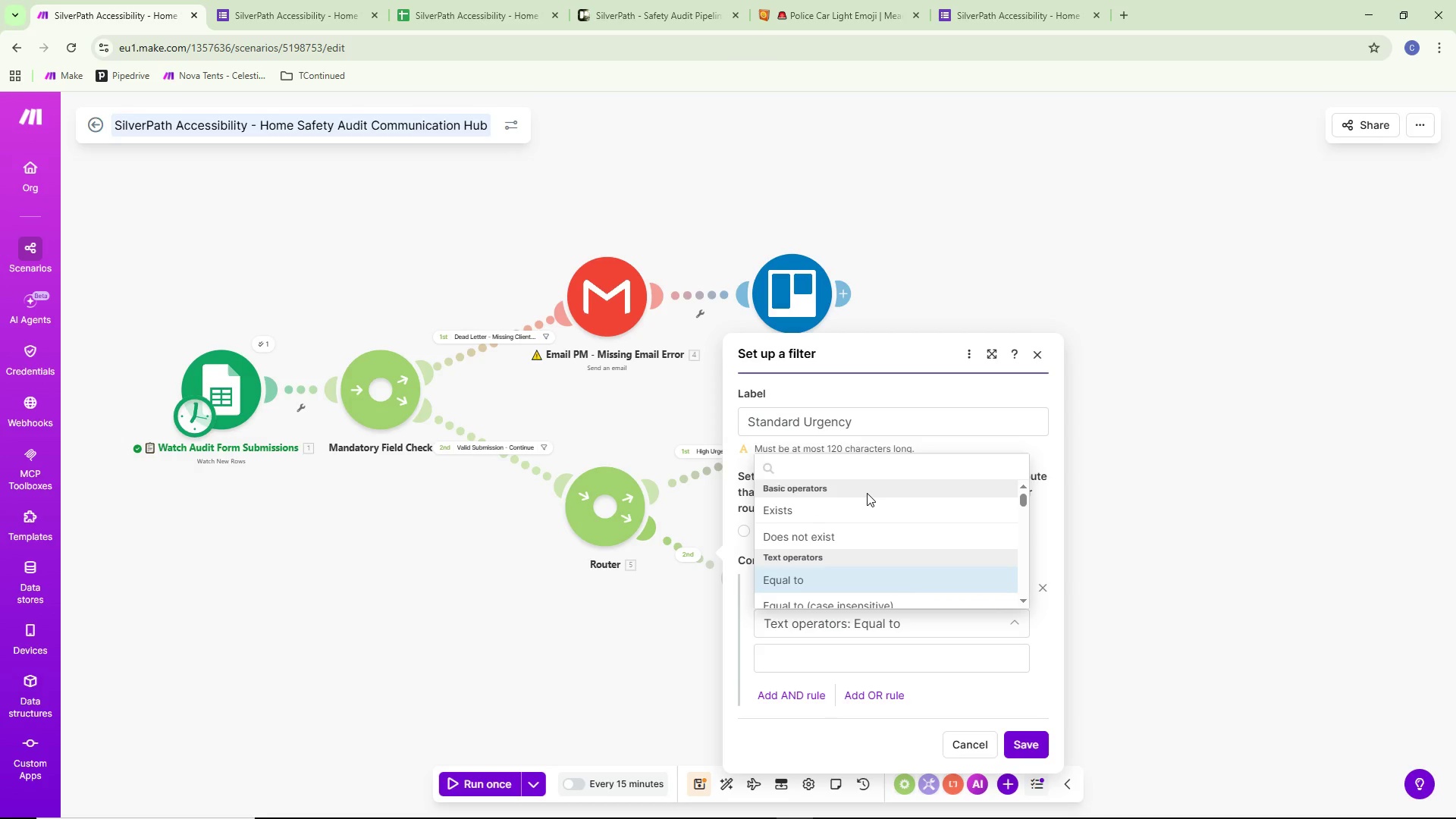 
scroll: coordinate [867, 493], scroll_direction: down, amount: 2.0
 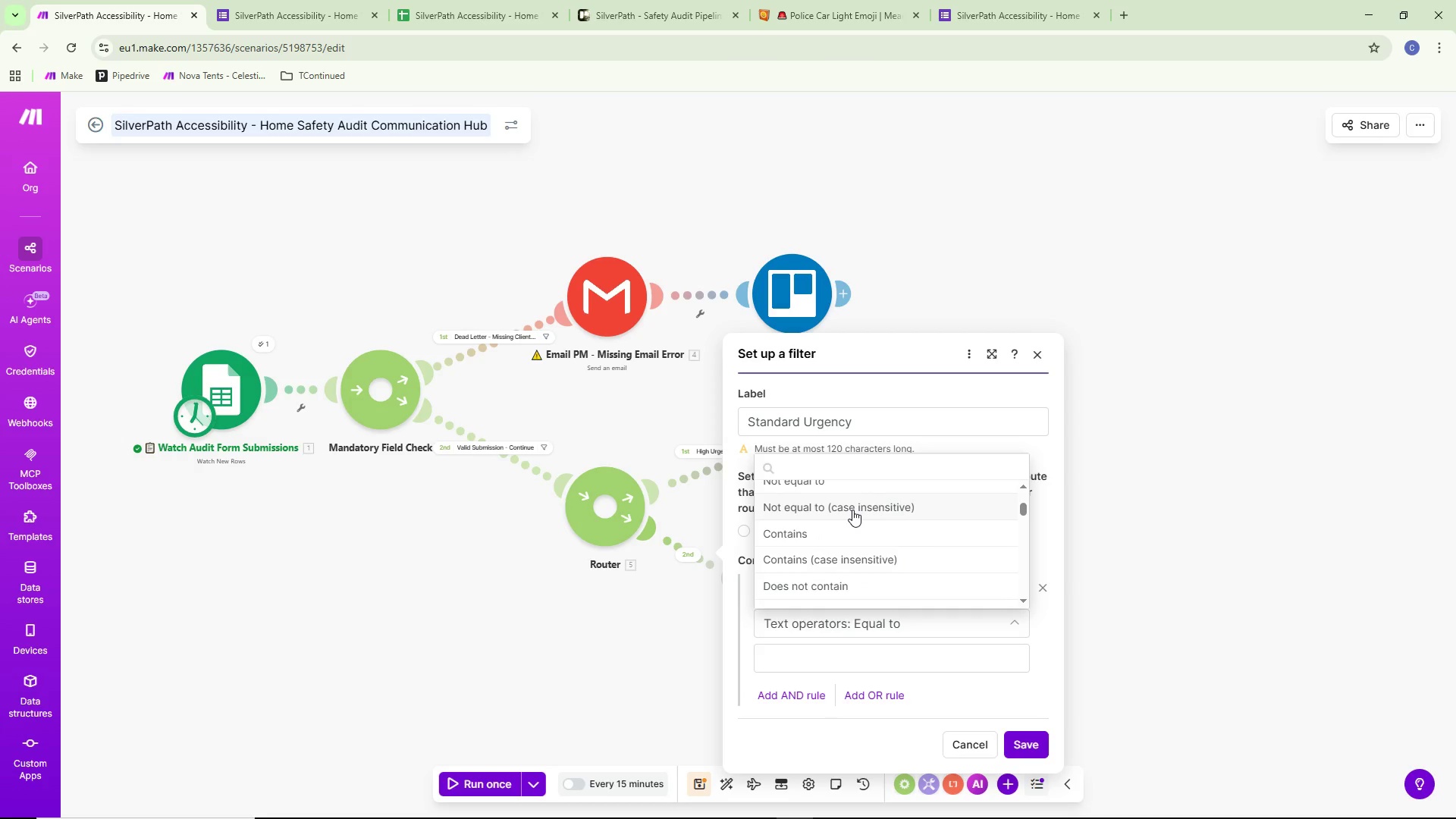 
wait(6.38)
 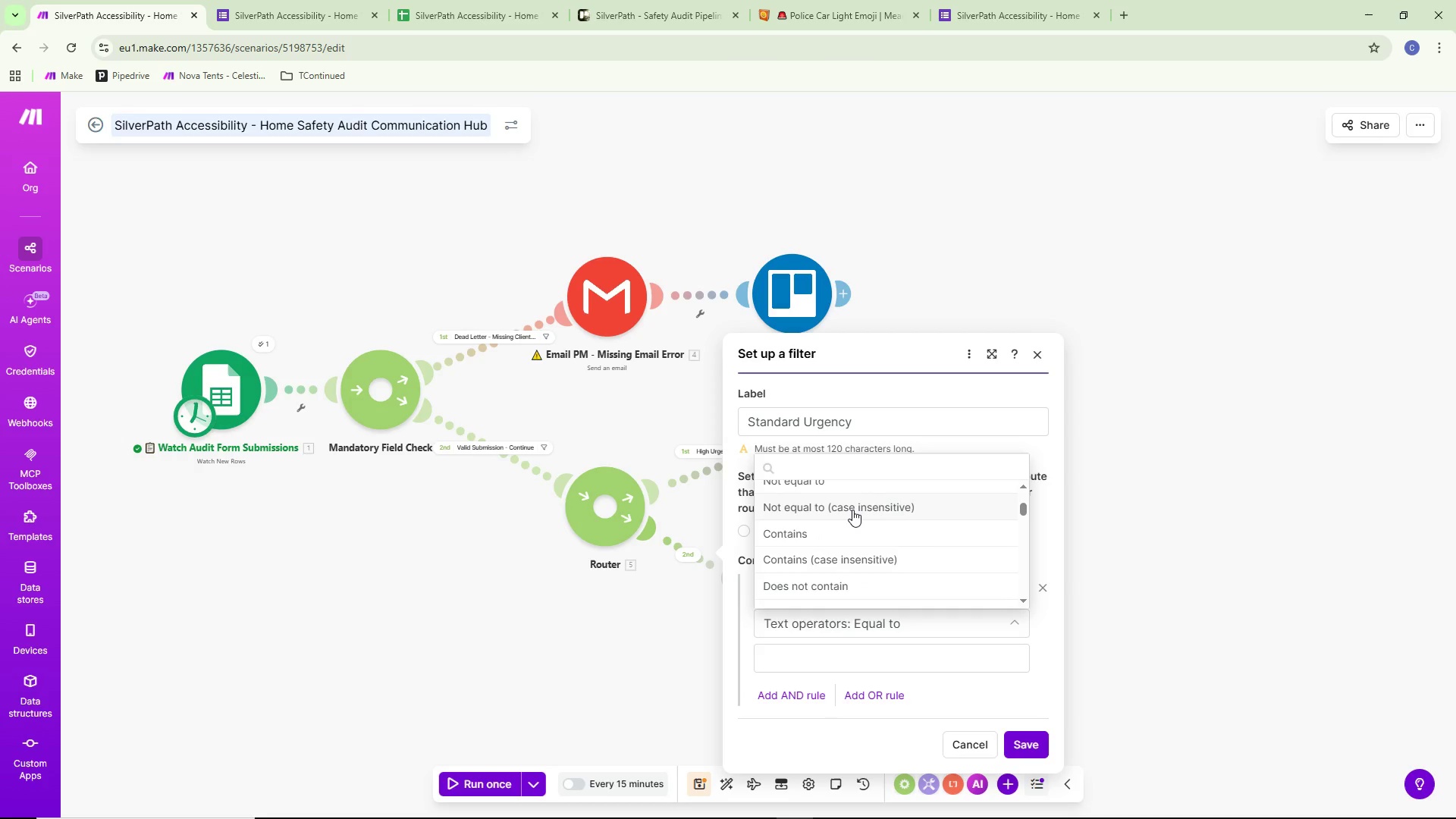 
scroll: coordinate [861, 504], scroll_direction: up, amount: 1.0
 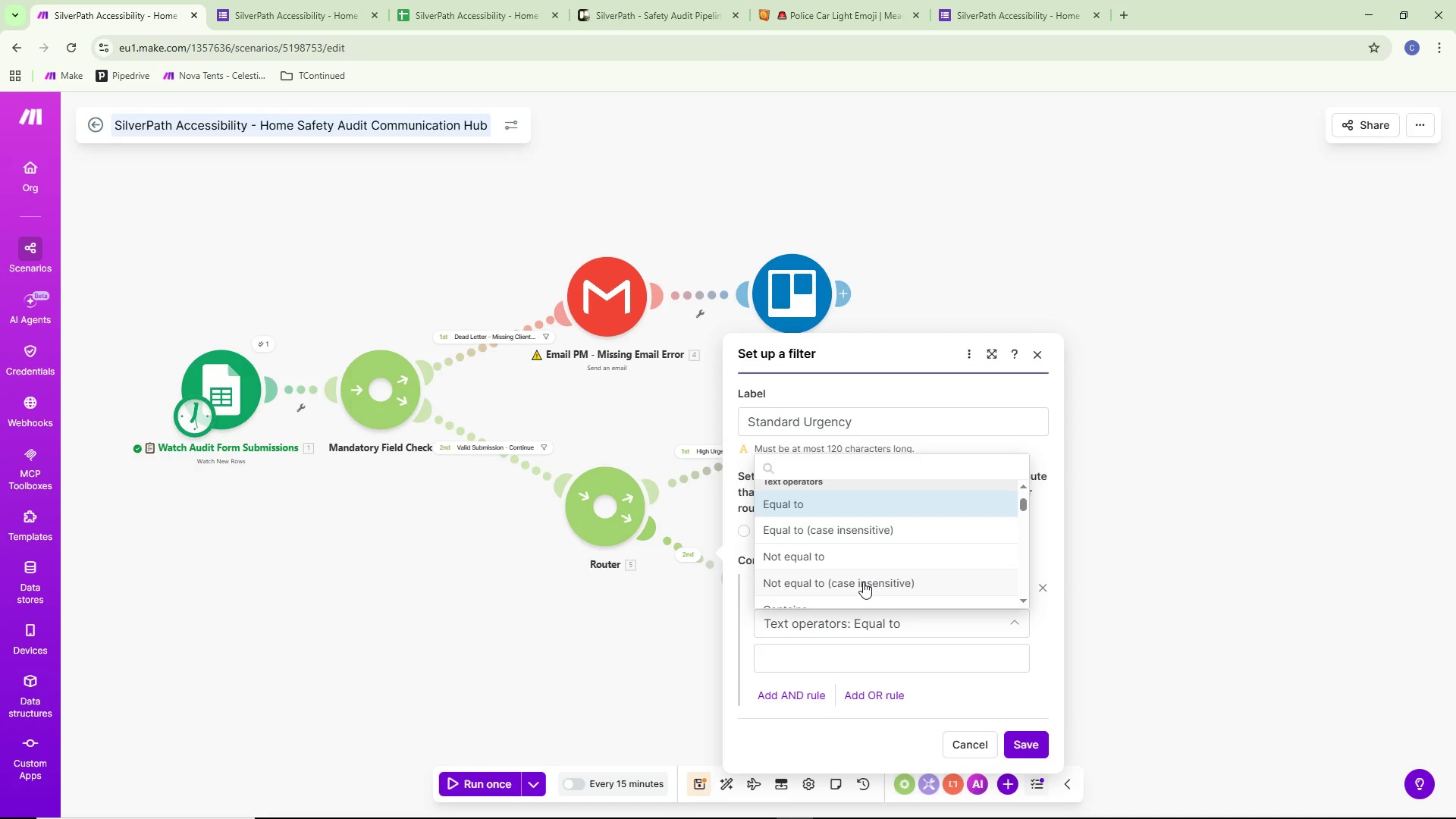 
left_click([863, 582])
 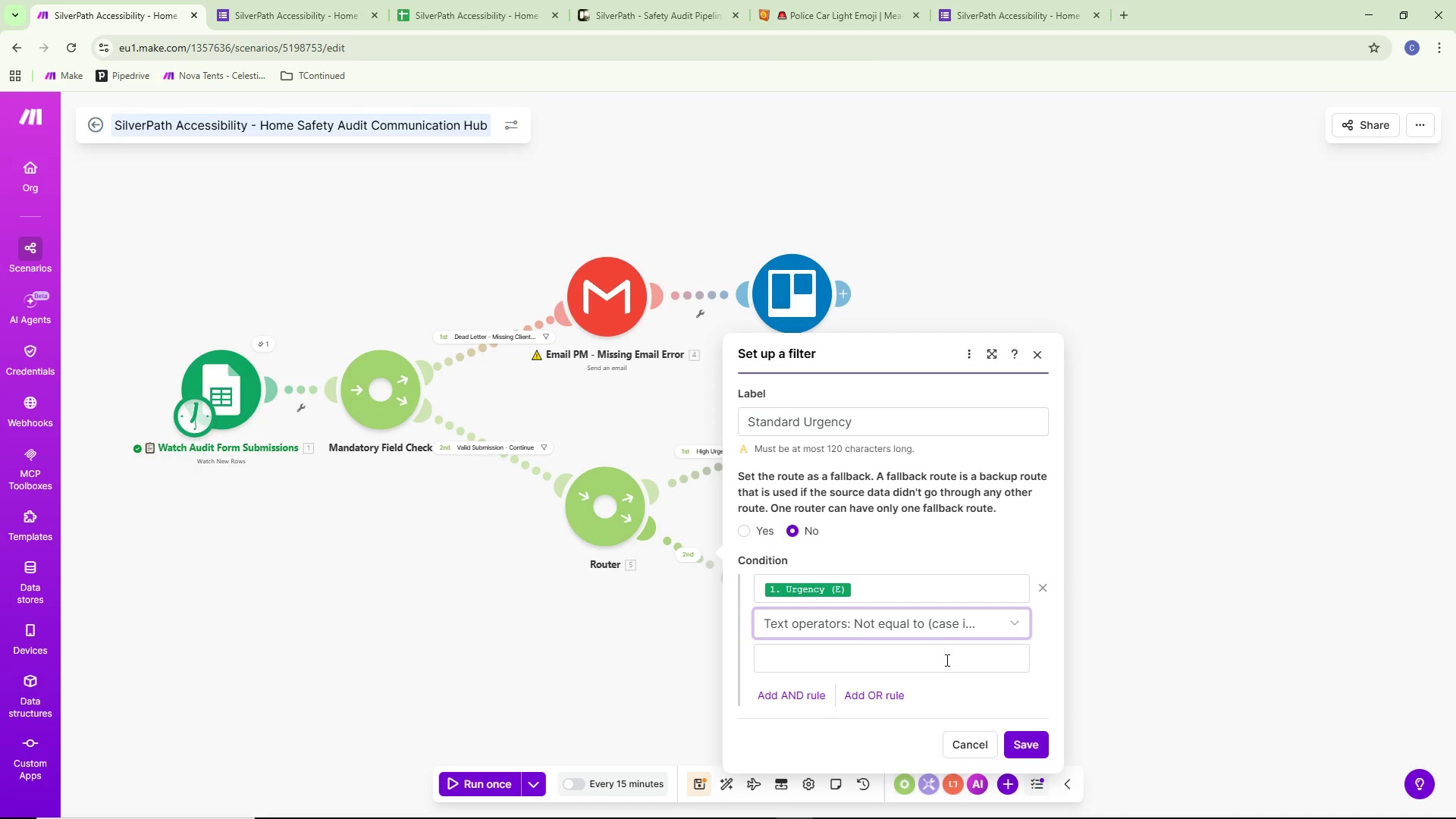 
left_click([933, 672])
 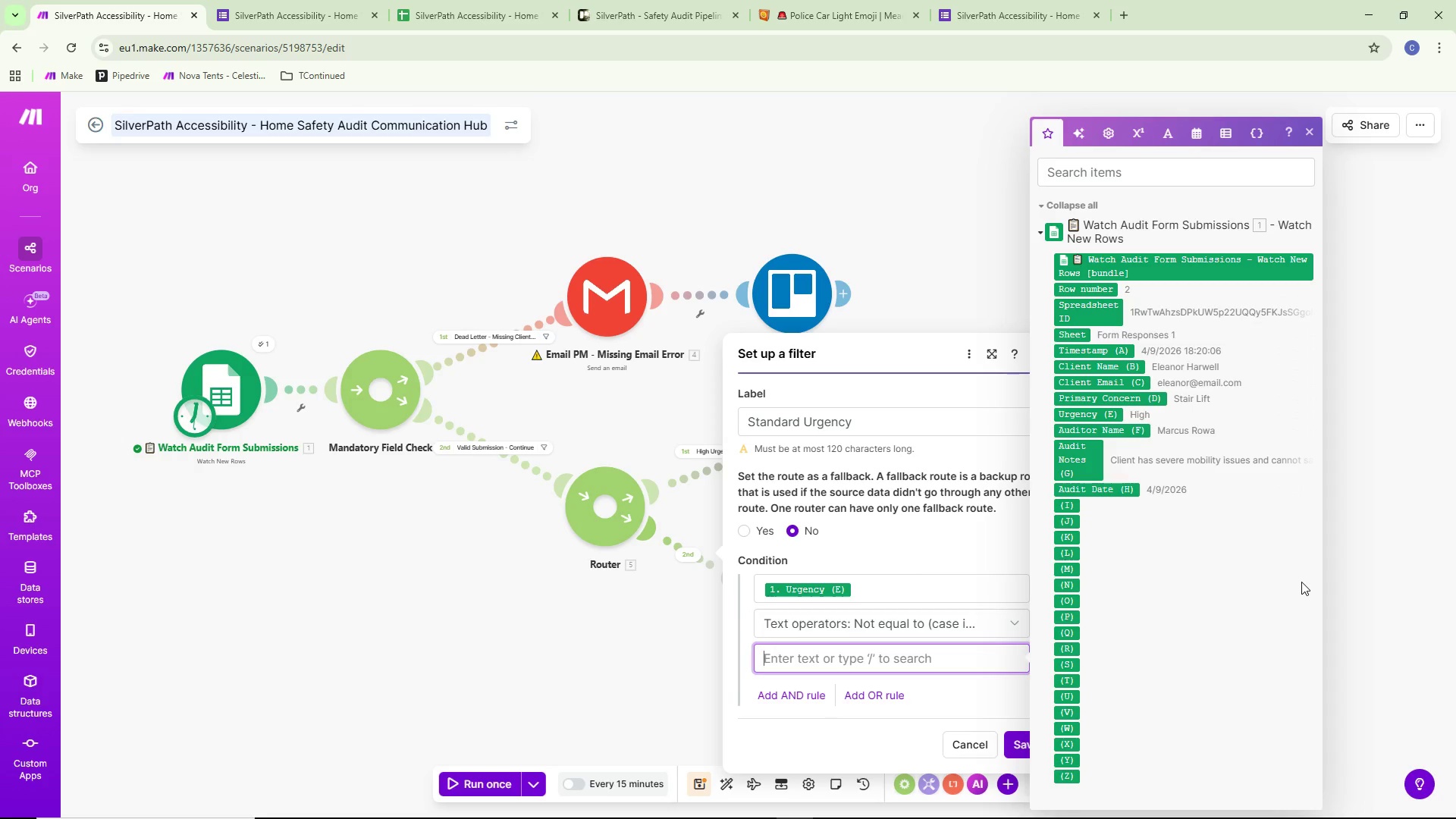 
type(High)
 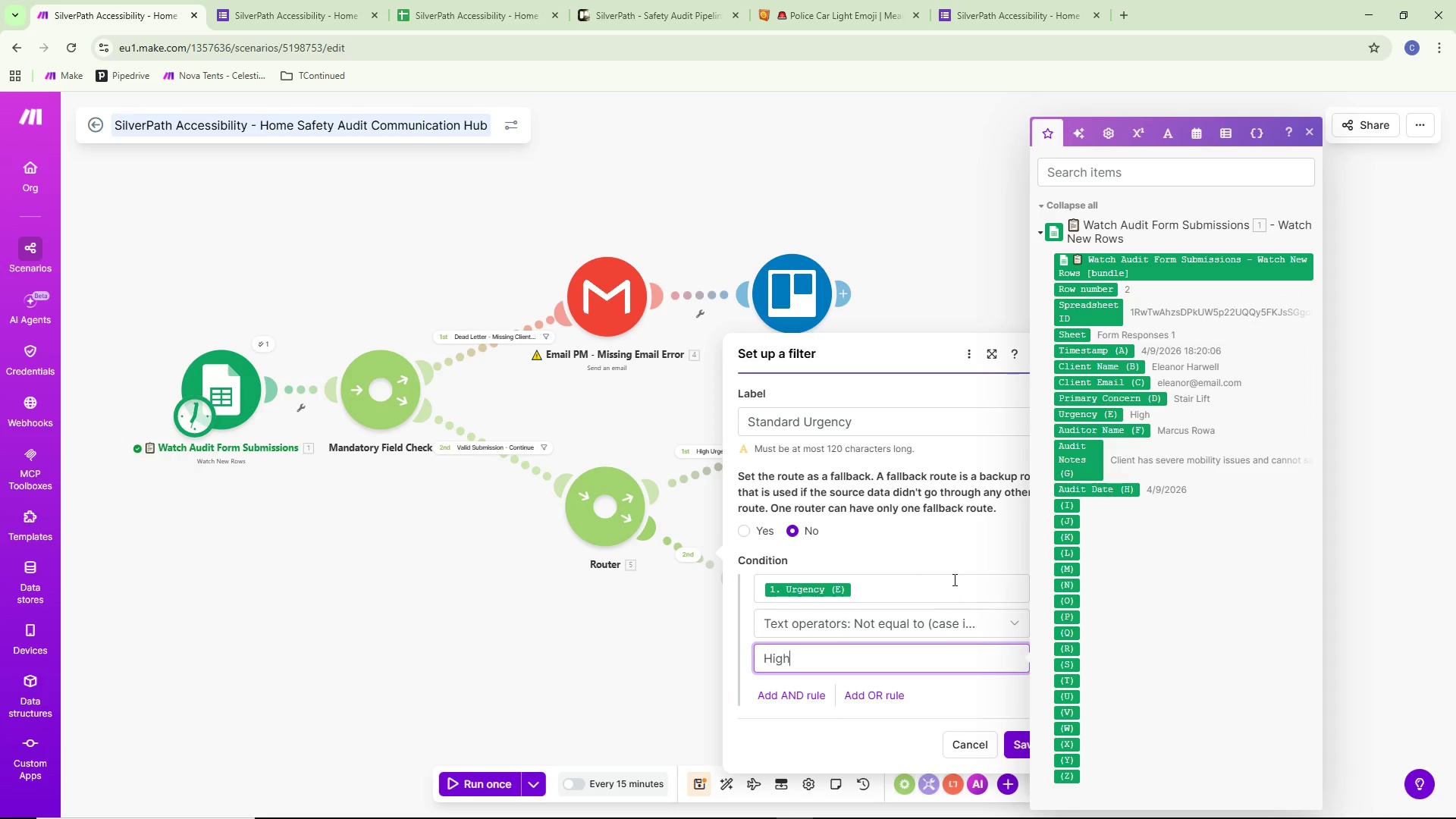 
left_click([965, 548])
 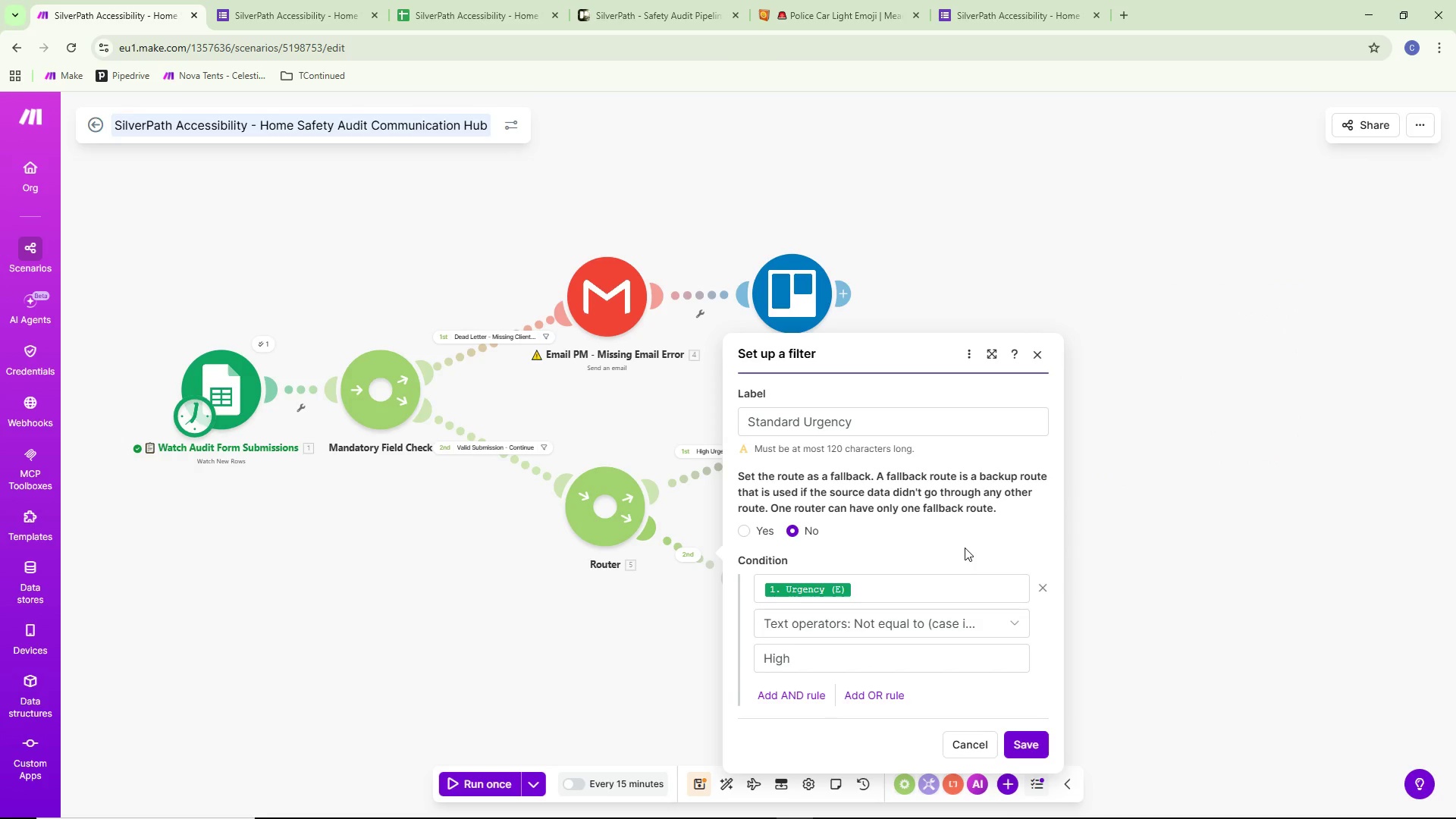 
wait(8.84)
 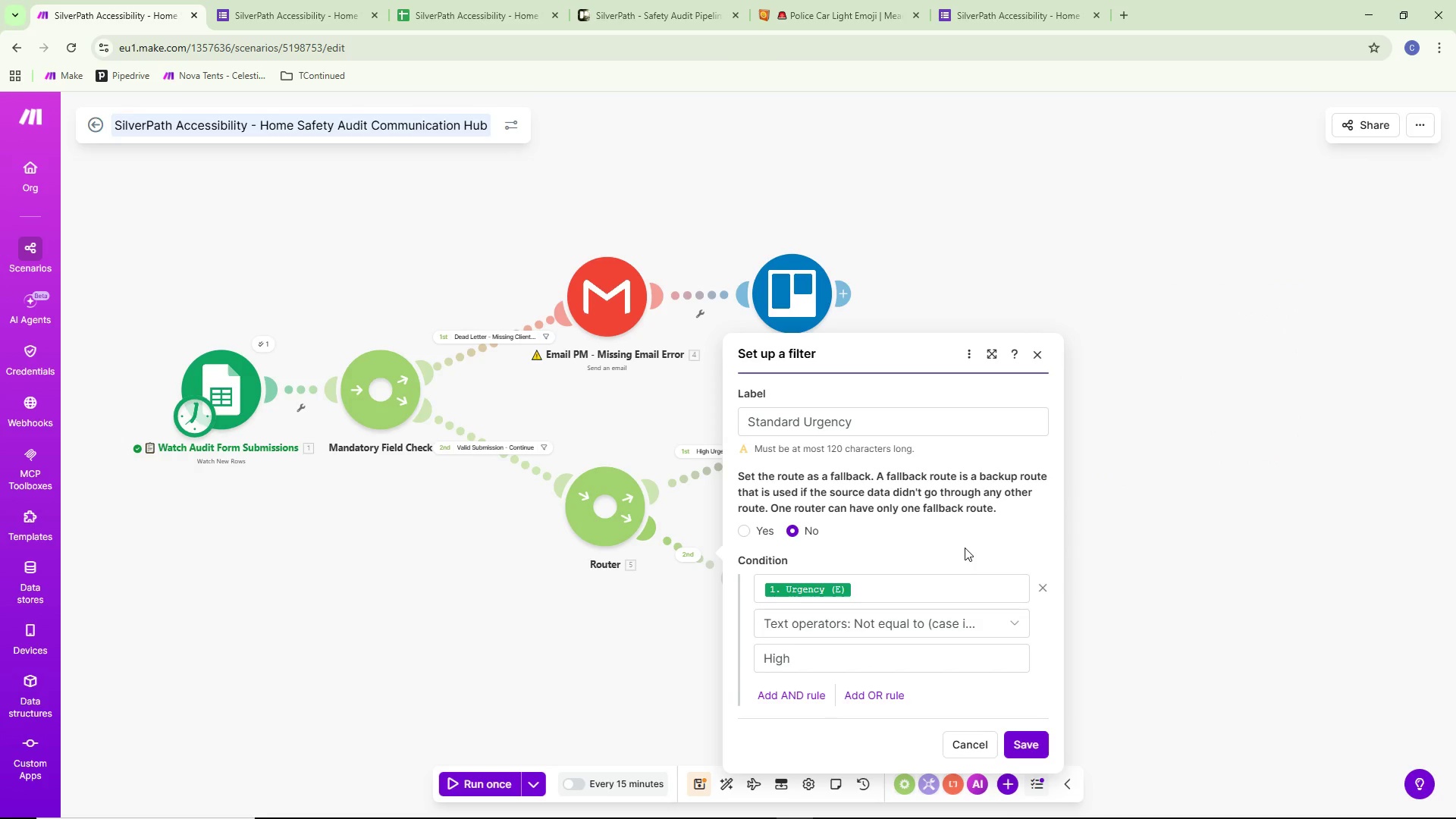 
left_click([1041, 749])
 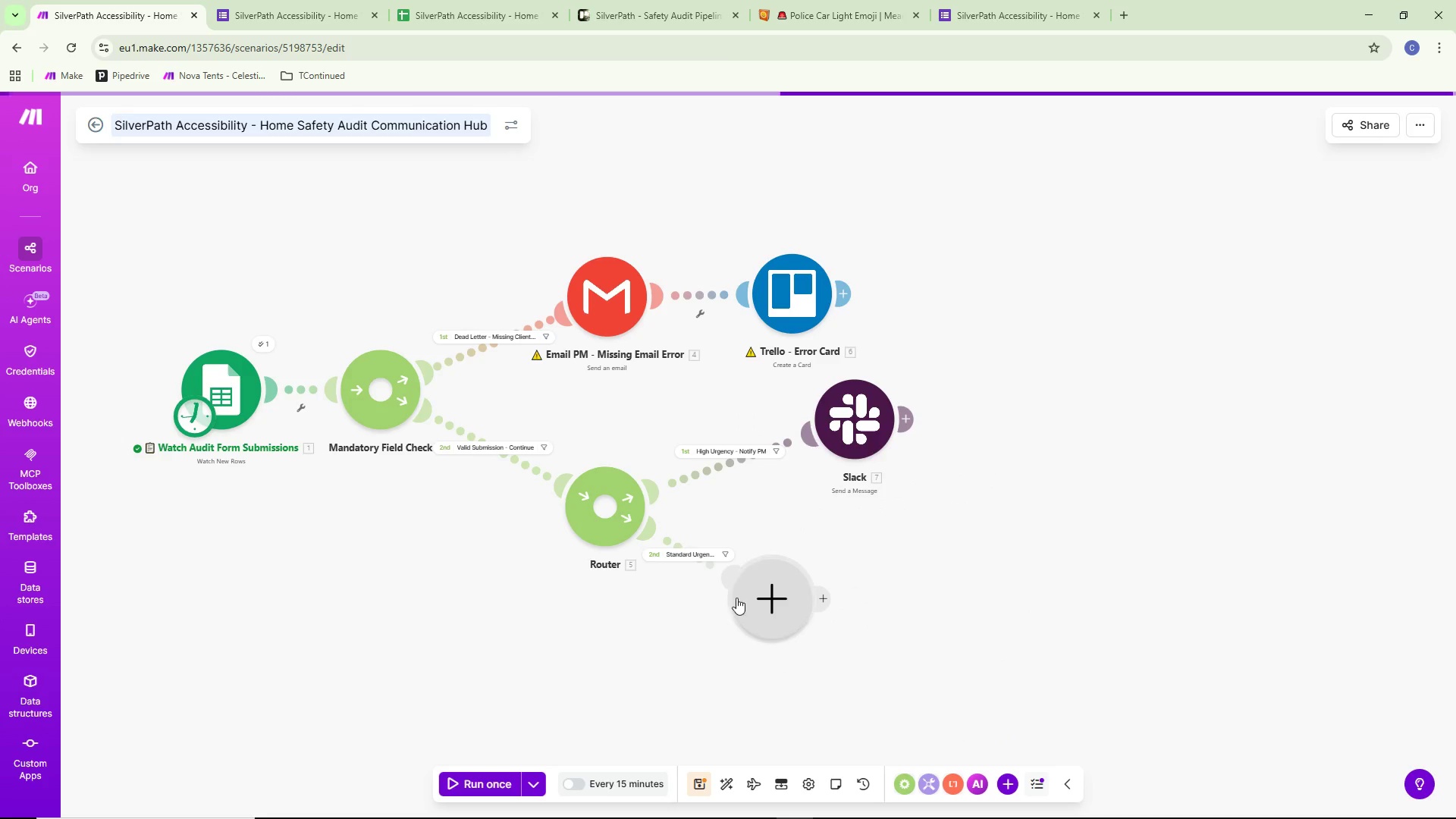 
left_click_drag(start_coordinate=[764, 600], to_coordinate=[795, 610])
 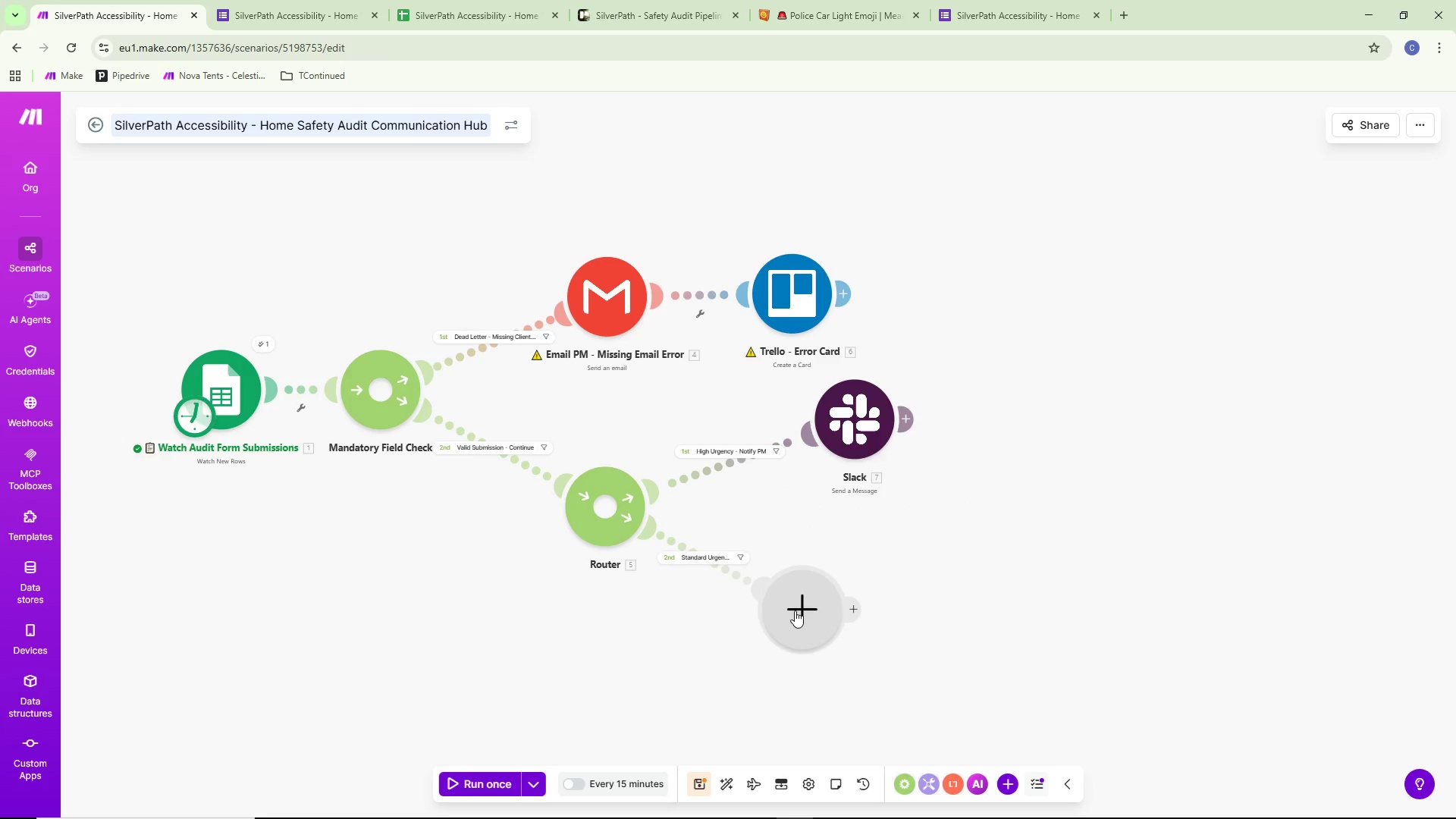 
left_click_drag(start_coordinate=[795, 610], to_coordinate=[812, 622])
 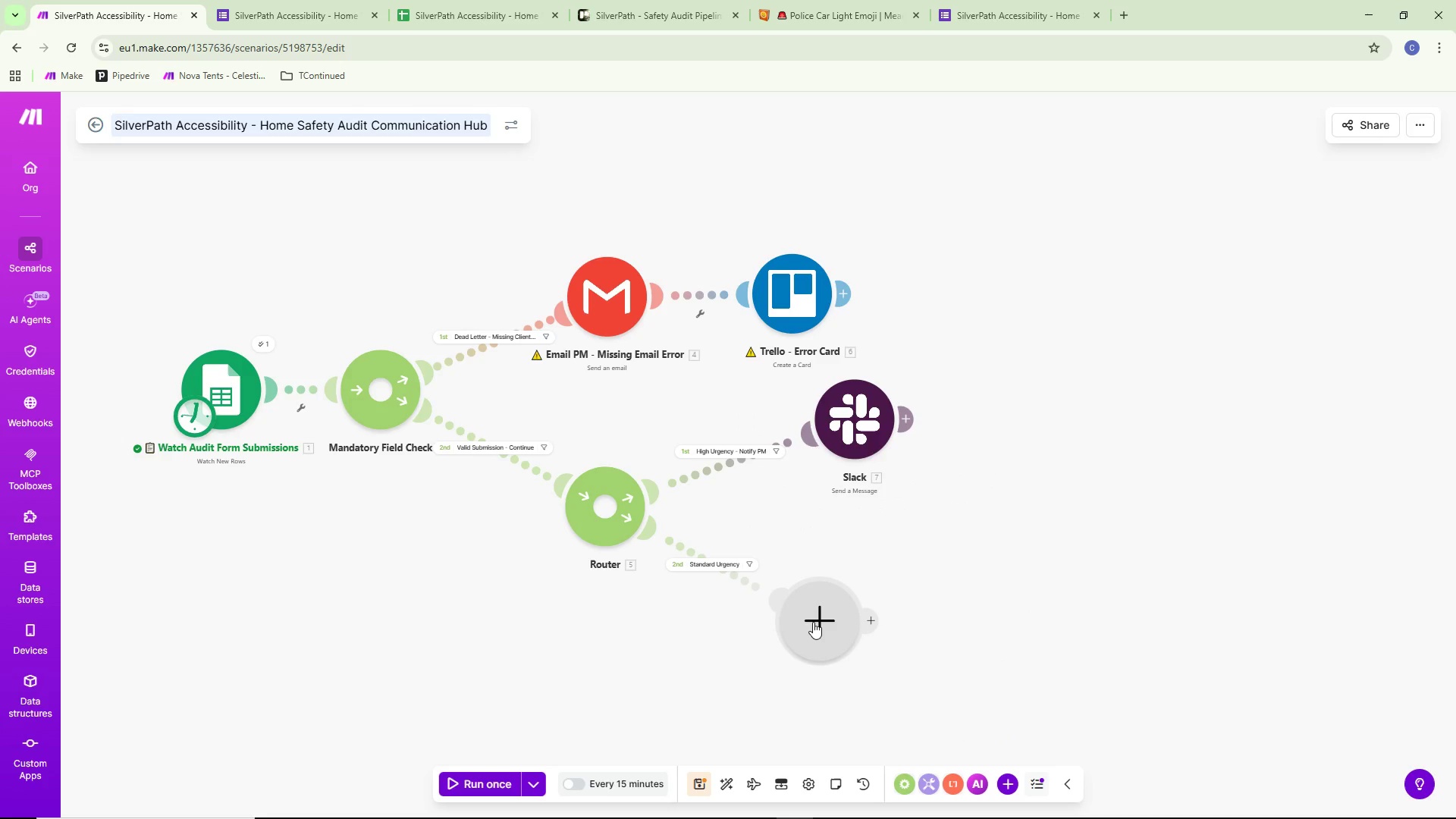 
left_click([813, 622])
 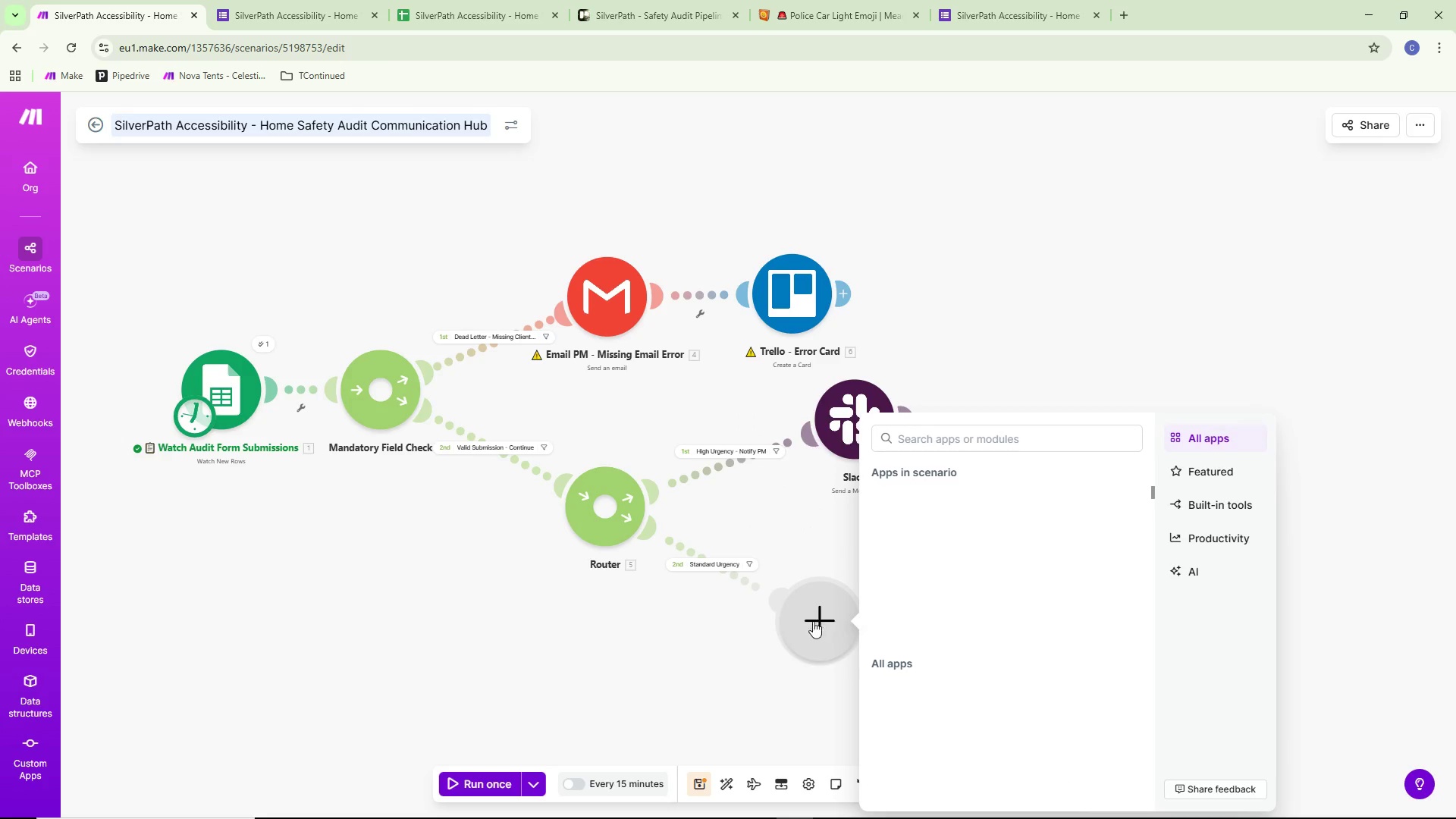 
left_click([751, 485])
 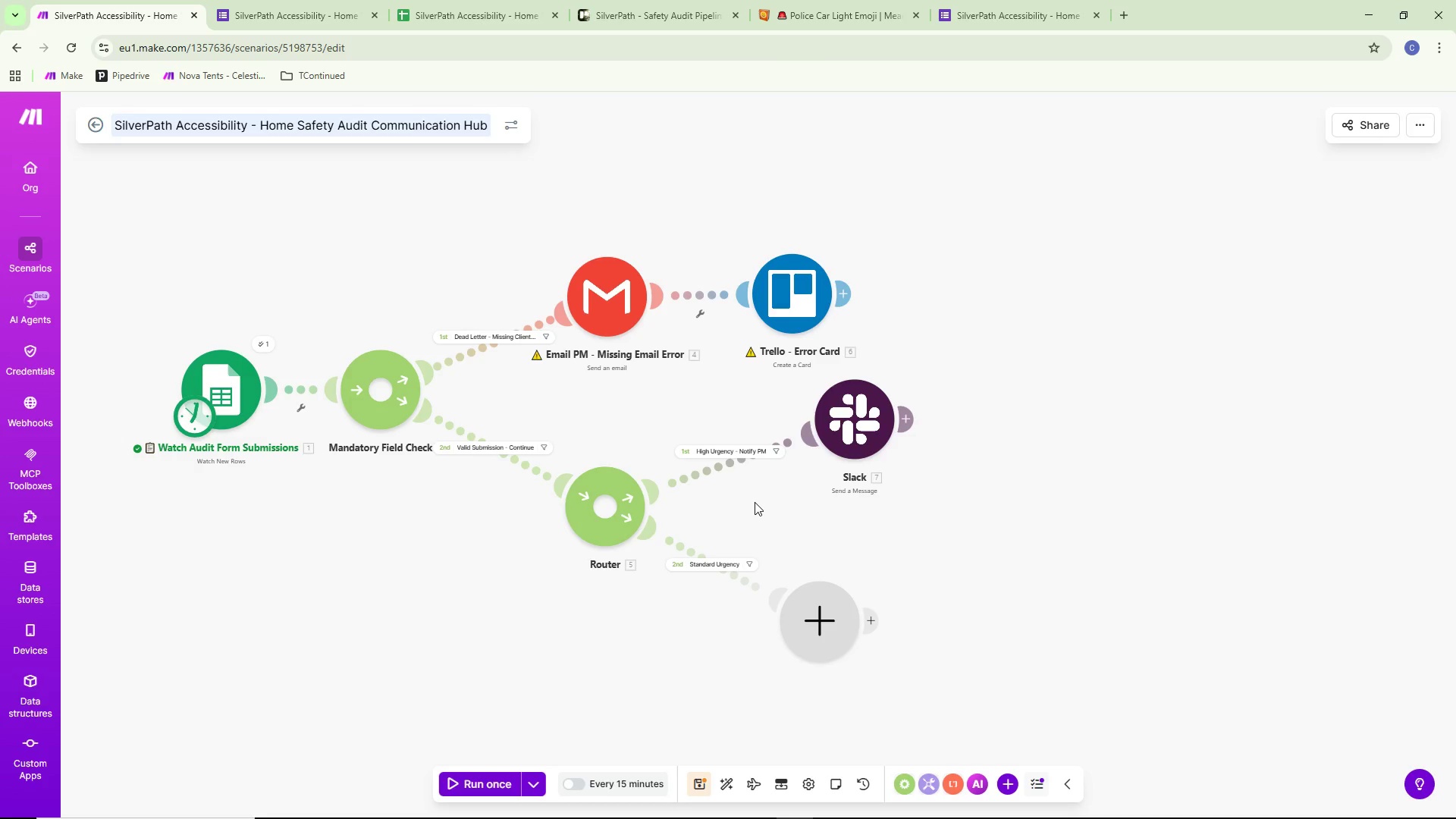 
wait(9.16)
 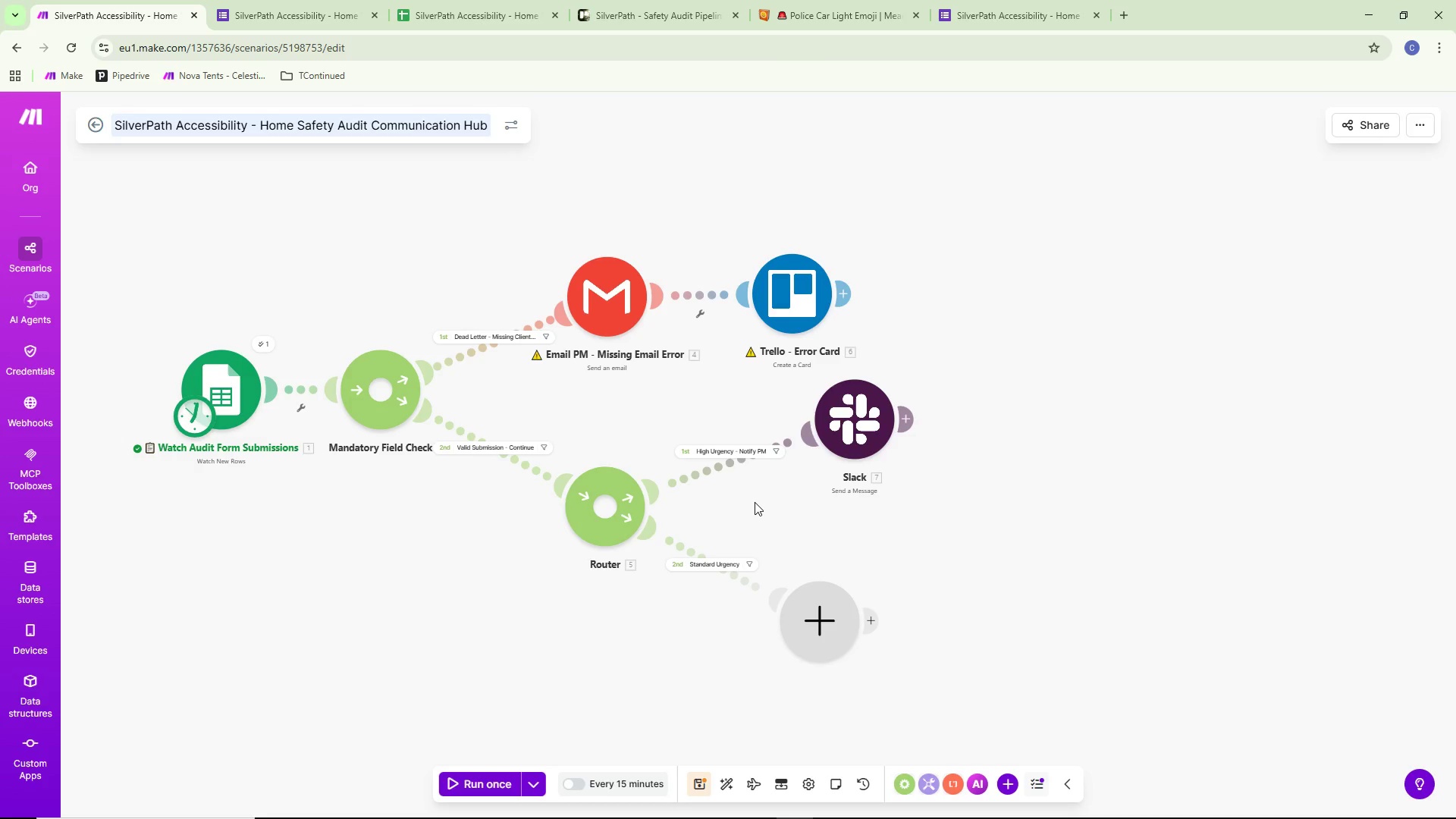 
left_click([669, 566])
 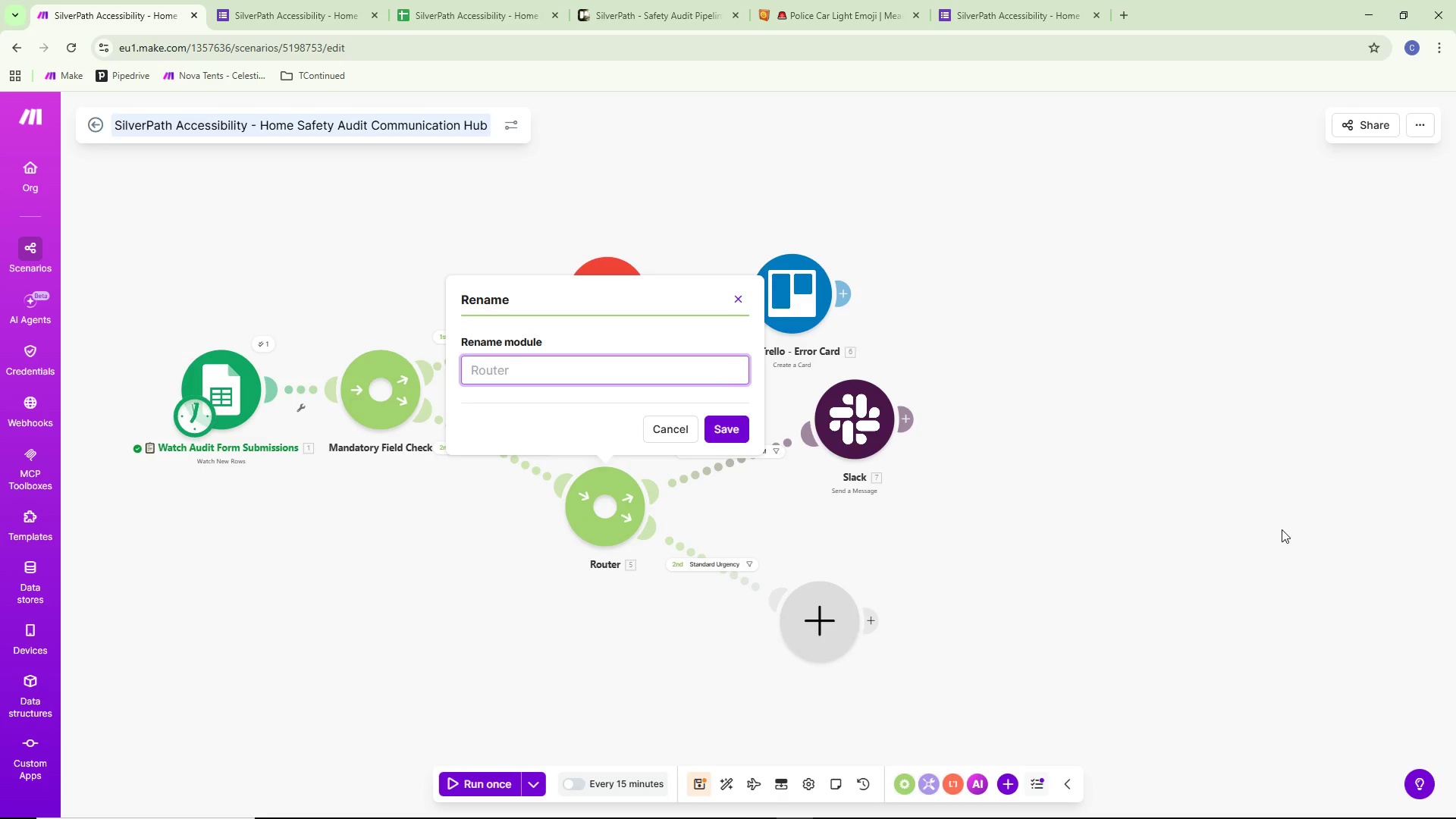 
type(Urgency Level Router)
 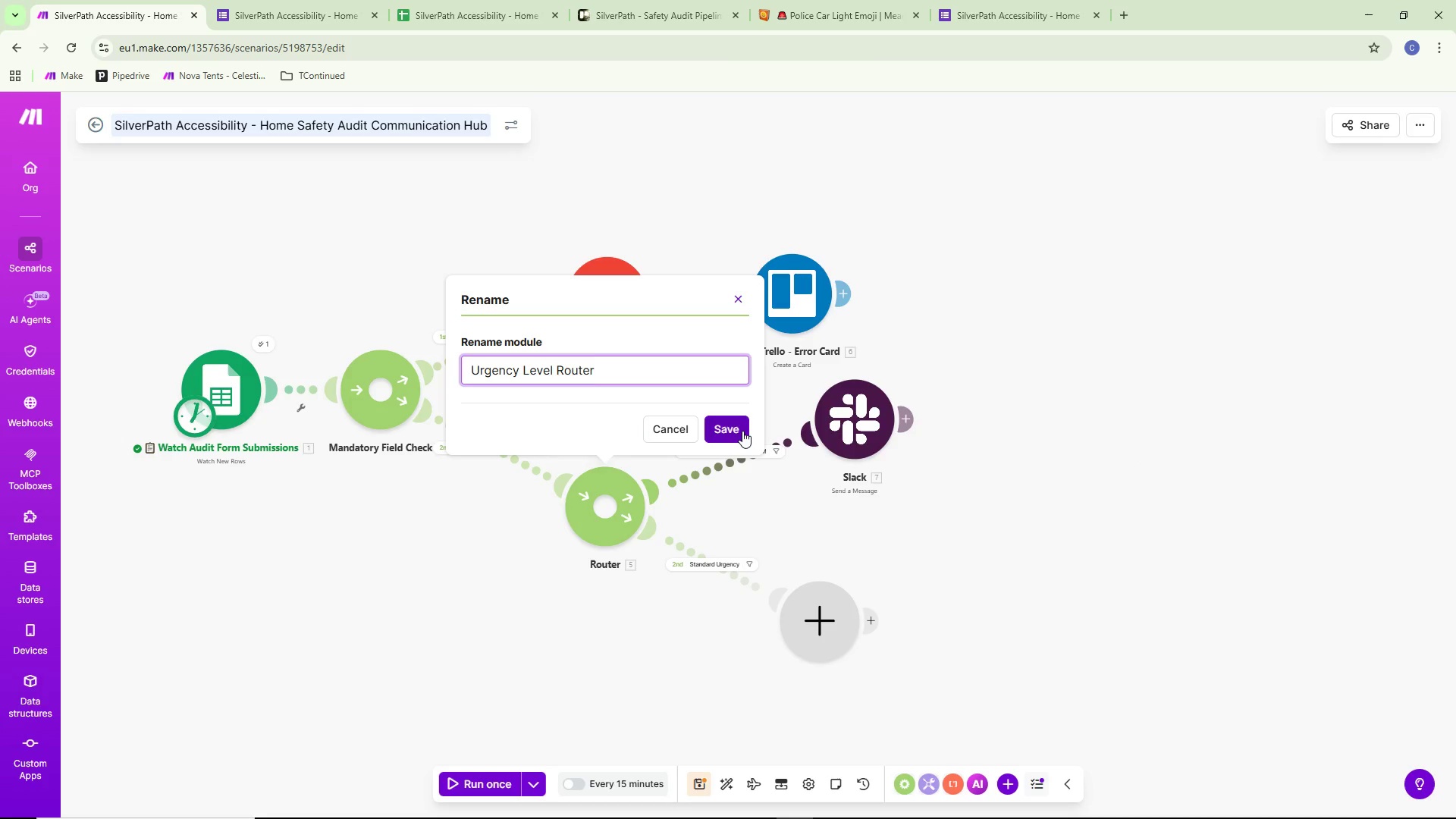 
left_click([742, 431])
 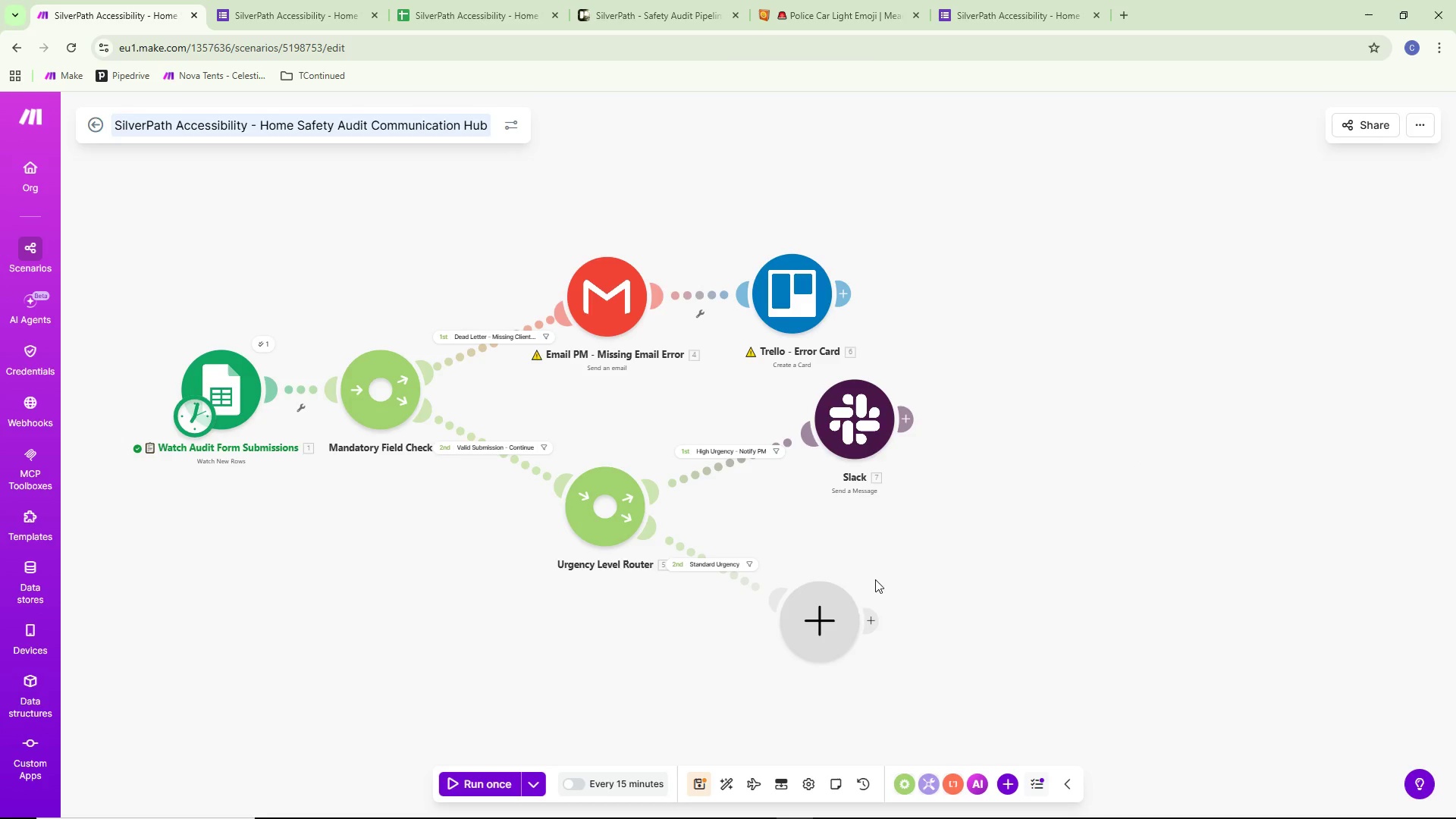 
left_click_drag(start_coordinate=[818, 626], to_coordinate=[843, 629])
 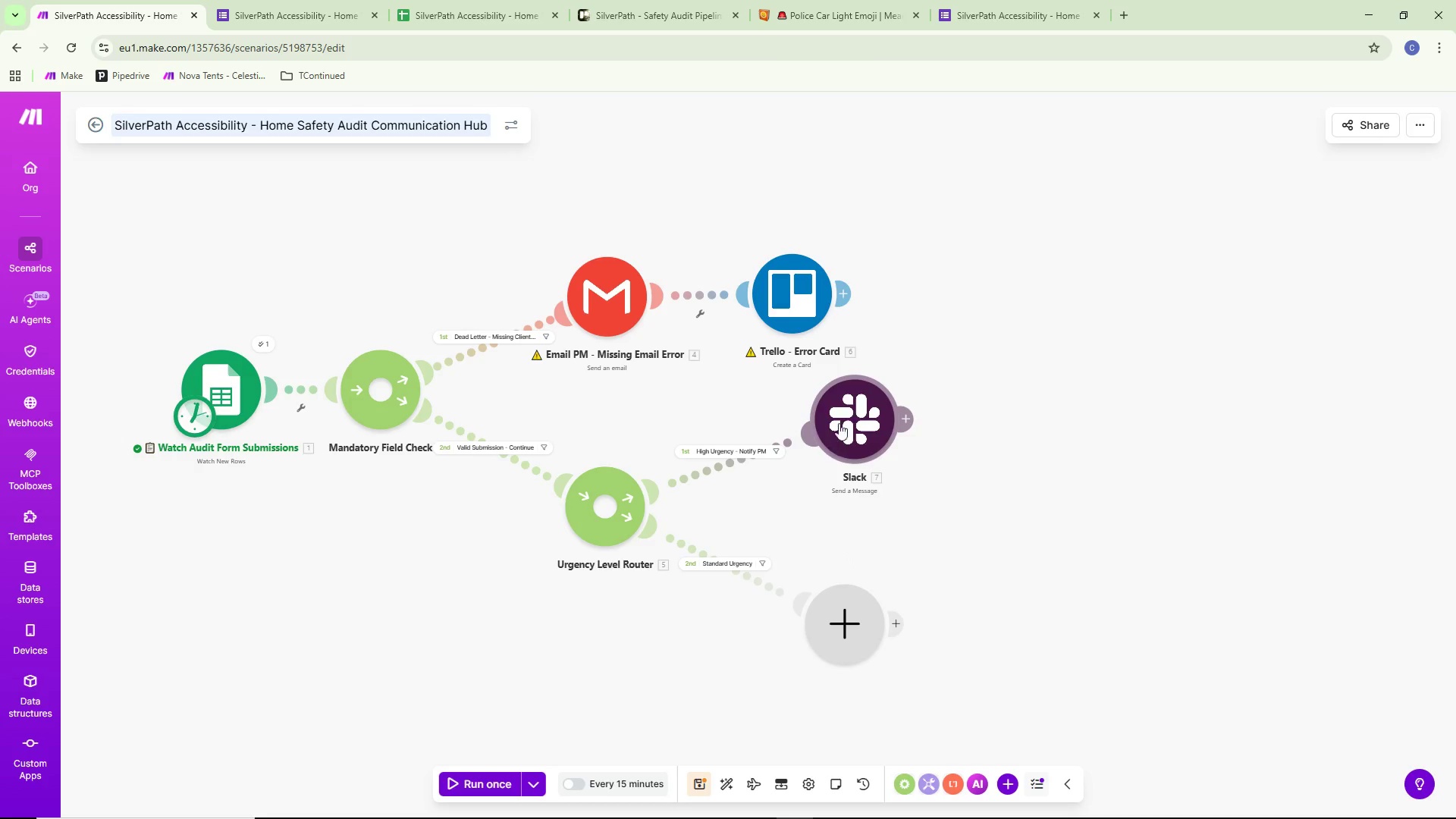 
left_click_drag(start_coordinate=[843, 413], to_coordinate=[849, 422])
 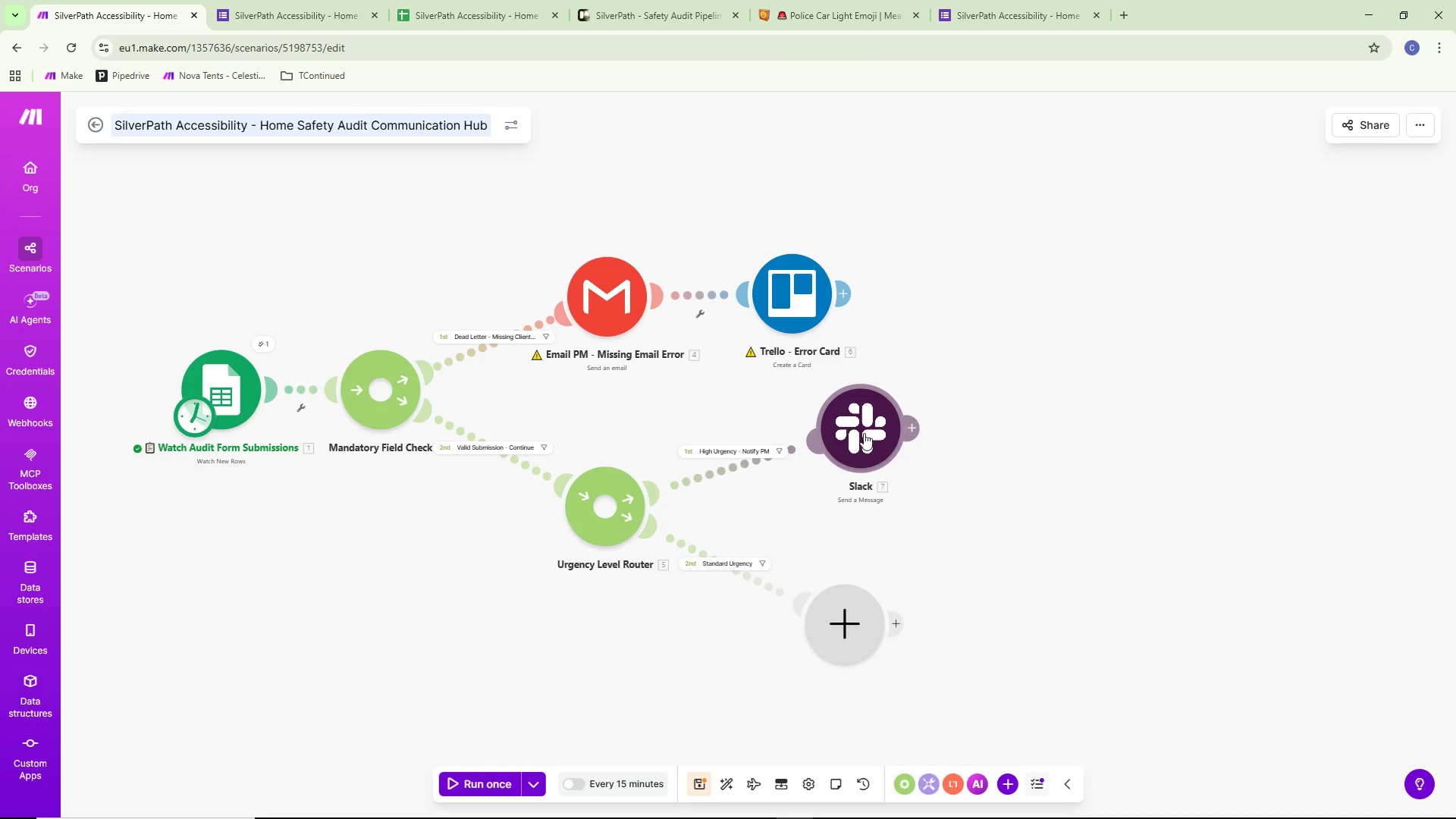 
wait(10.73)
 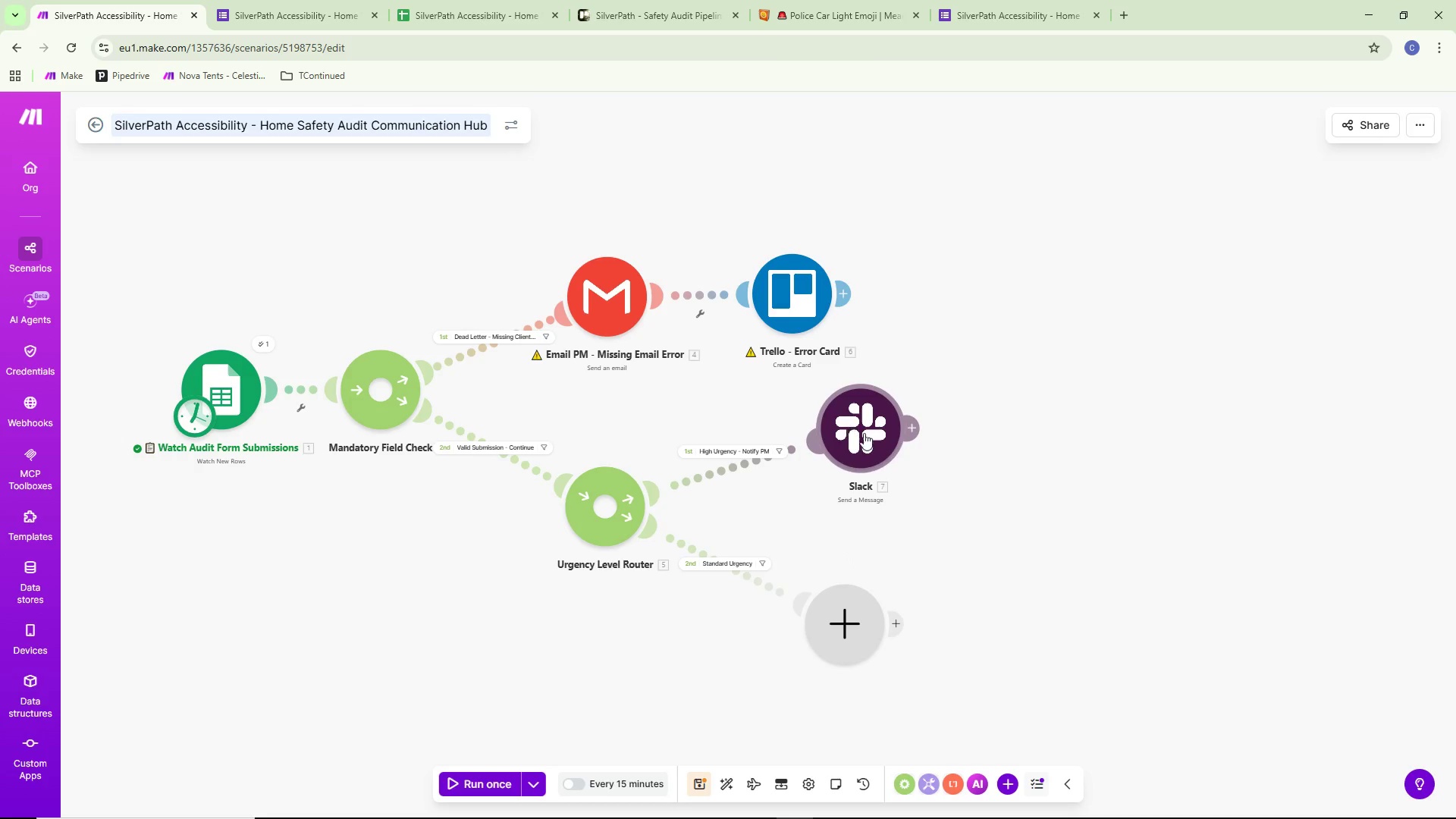 
right_click([881, 440])
 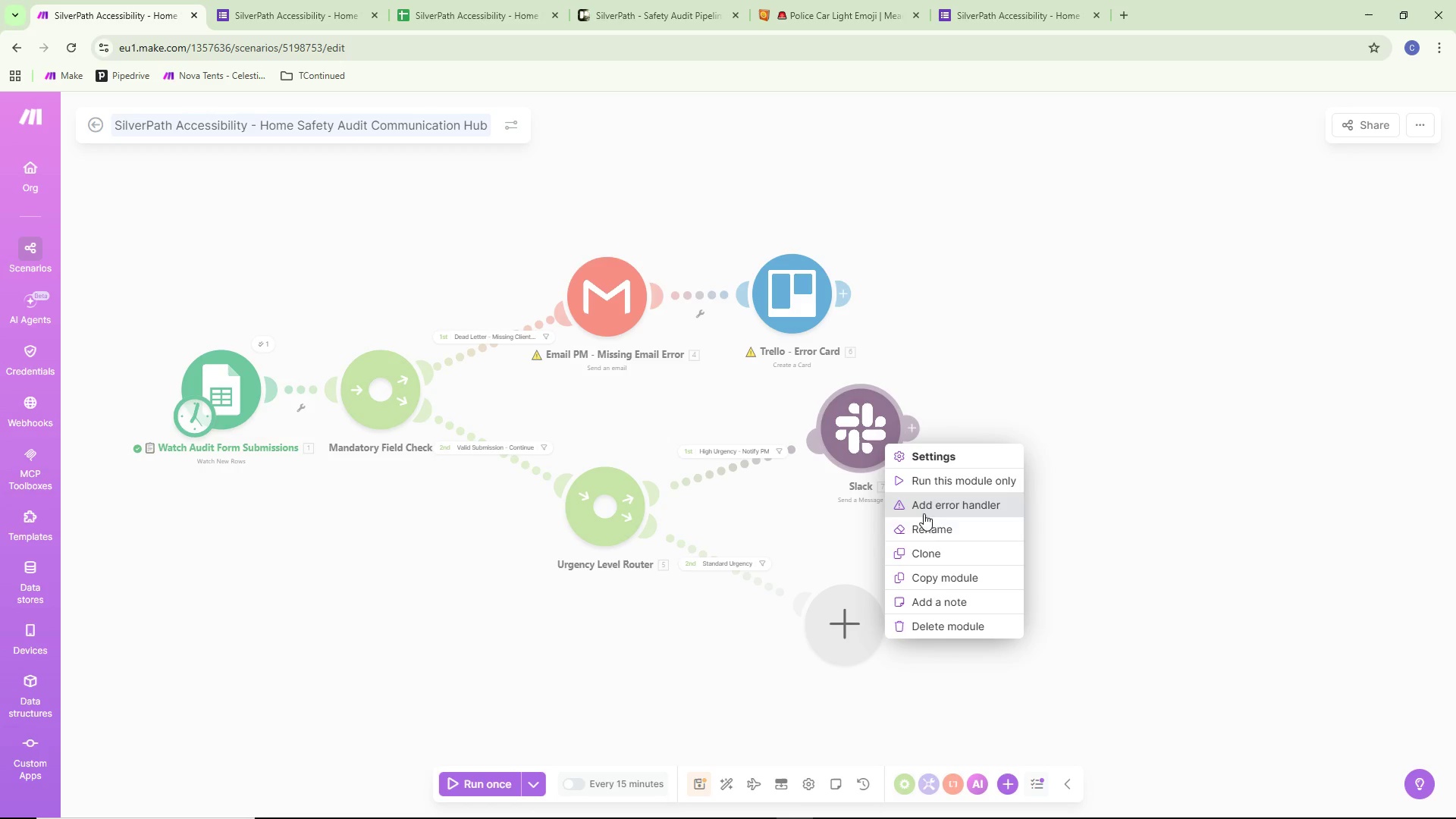 
left_click([931, 535])
 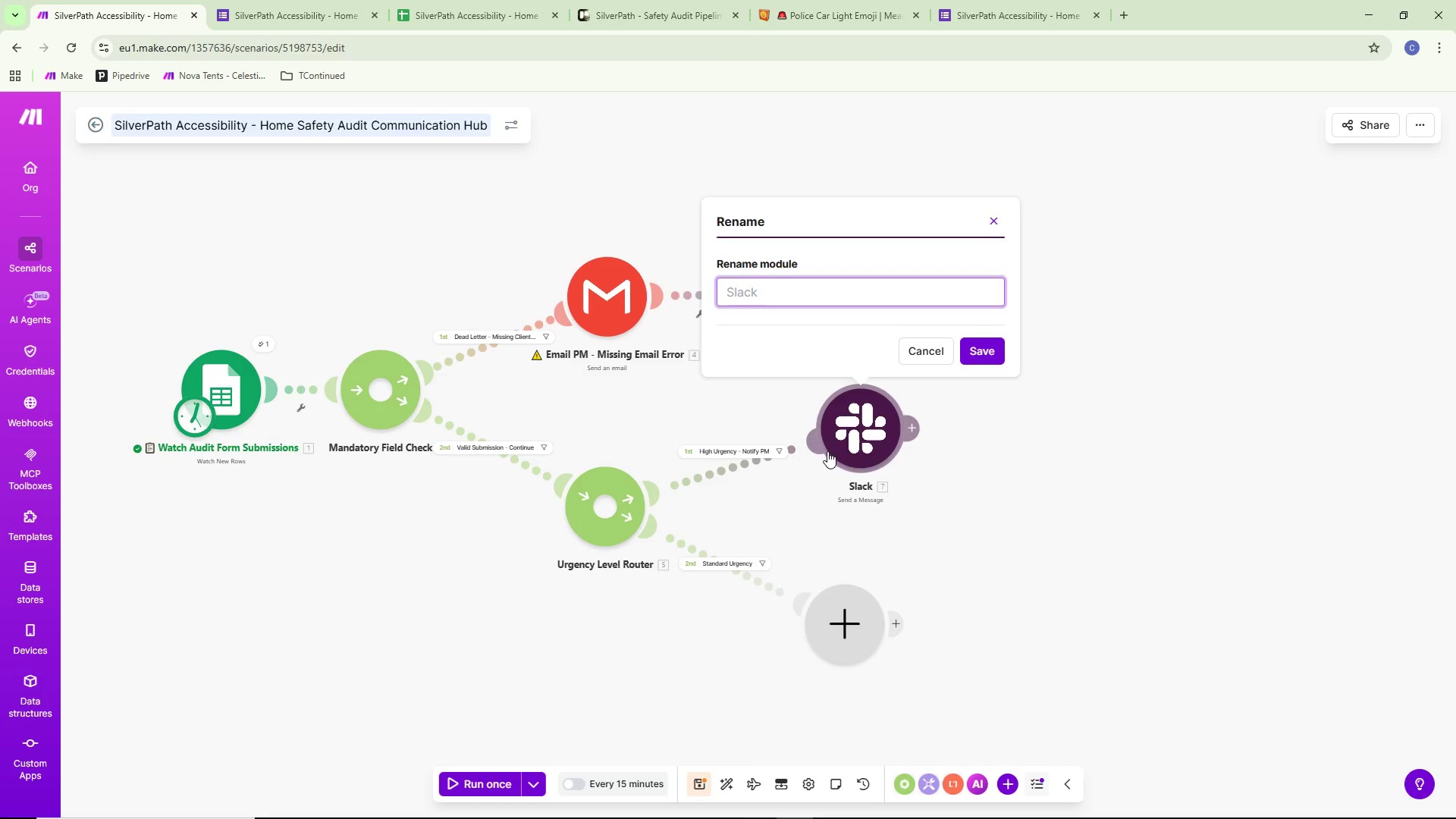 
key(Control+ControlLeft)
 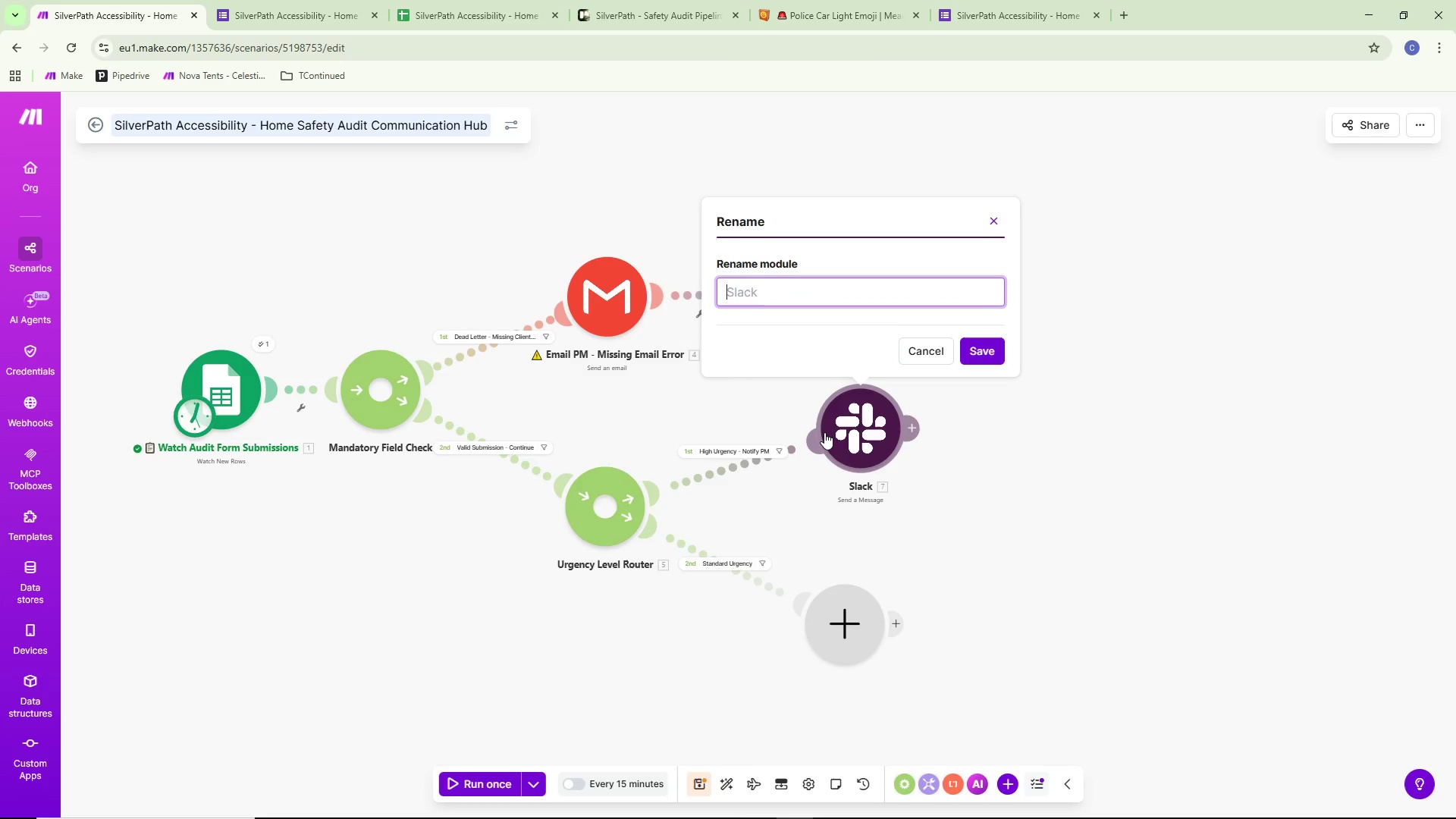 
key(Control+V)
 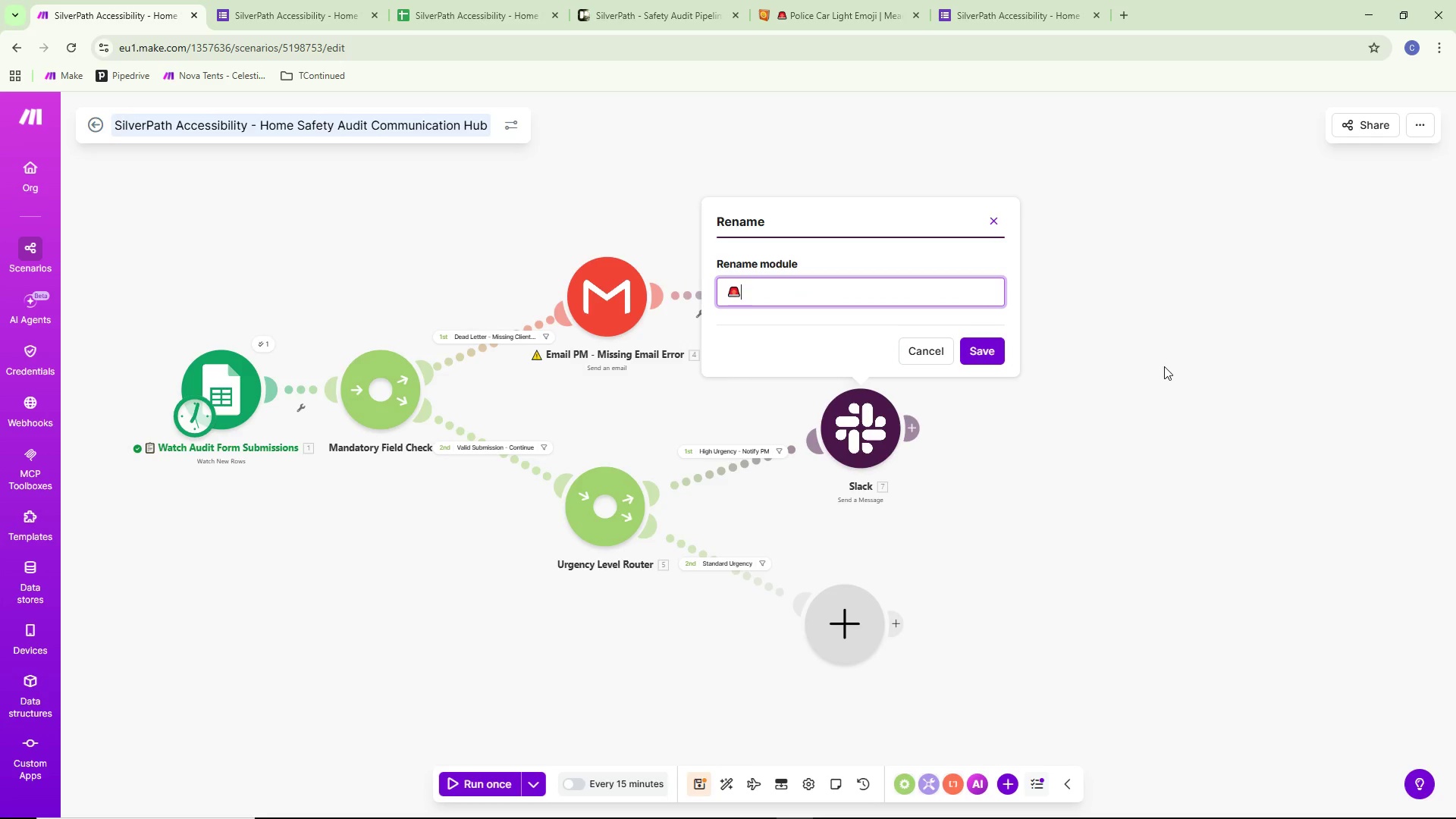 
type( Slack -High Urgencyu)
key(Backspace)
key(Backspace)
type(y)
 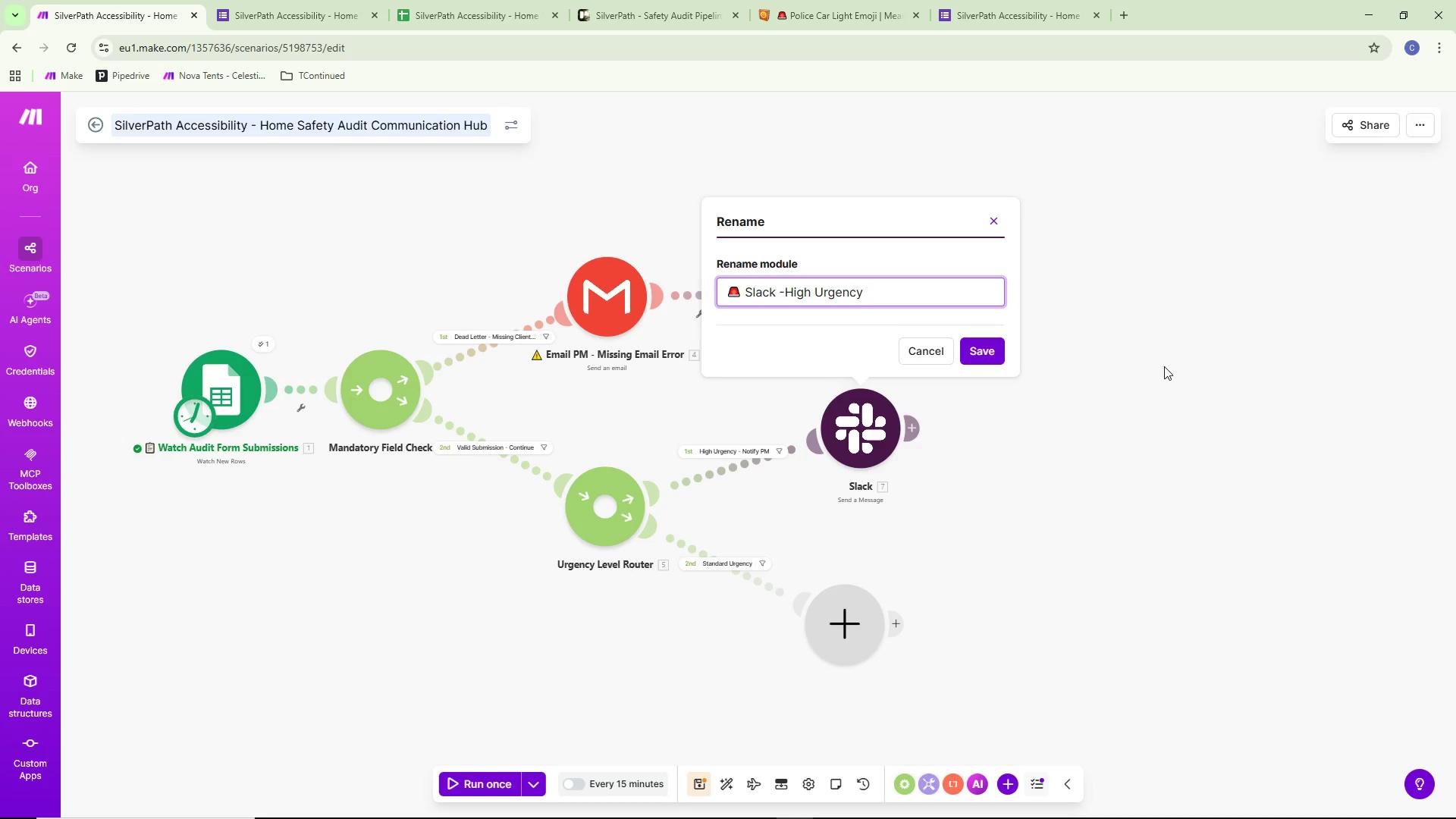 
left_click([786, 294])
 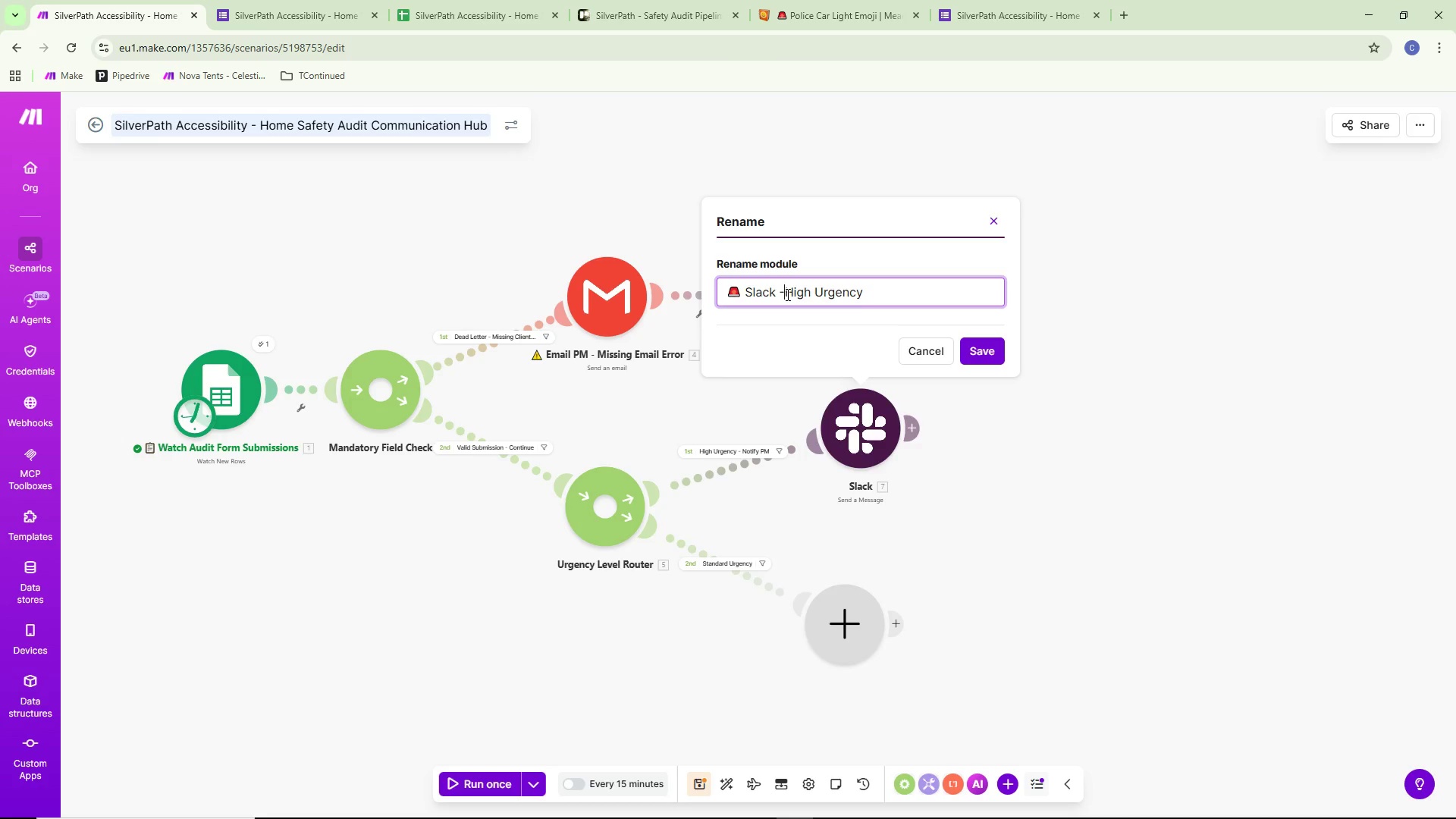 
key(Space)
 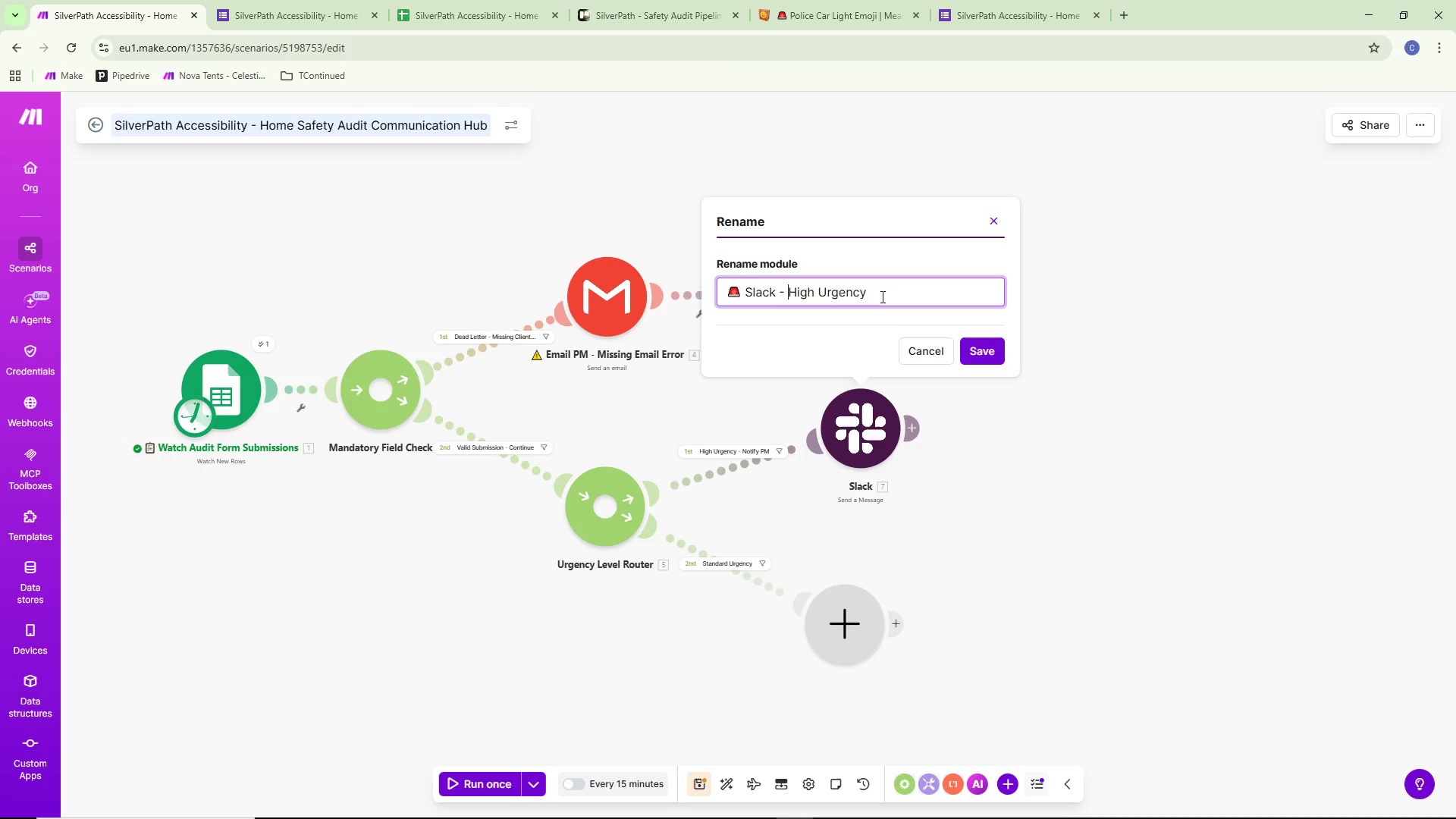 
left_click([883, 297])
 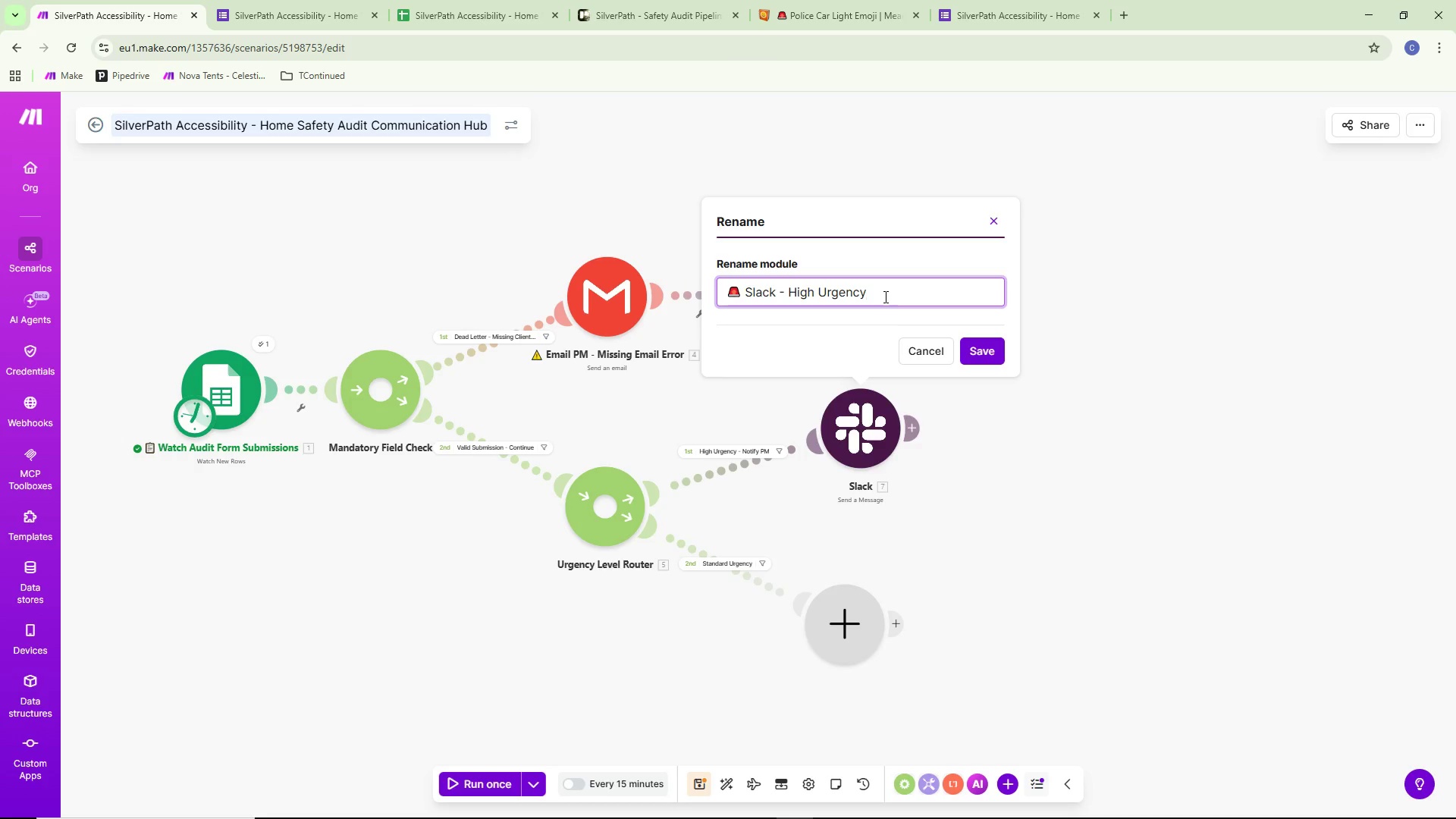 
type( PM Alert)
 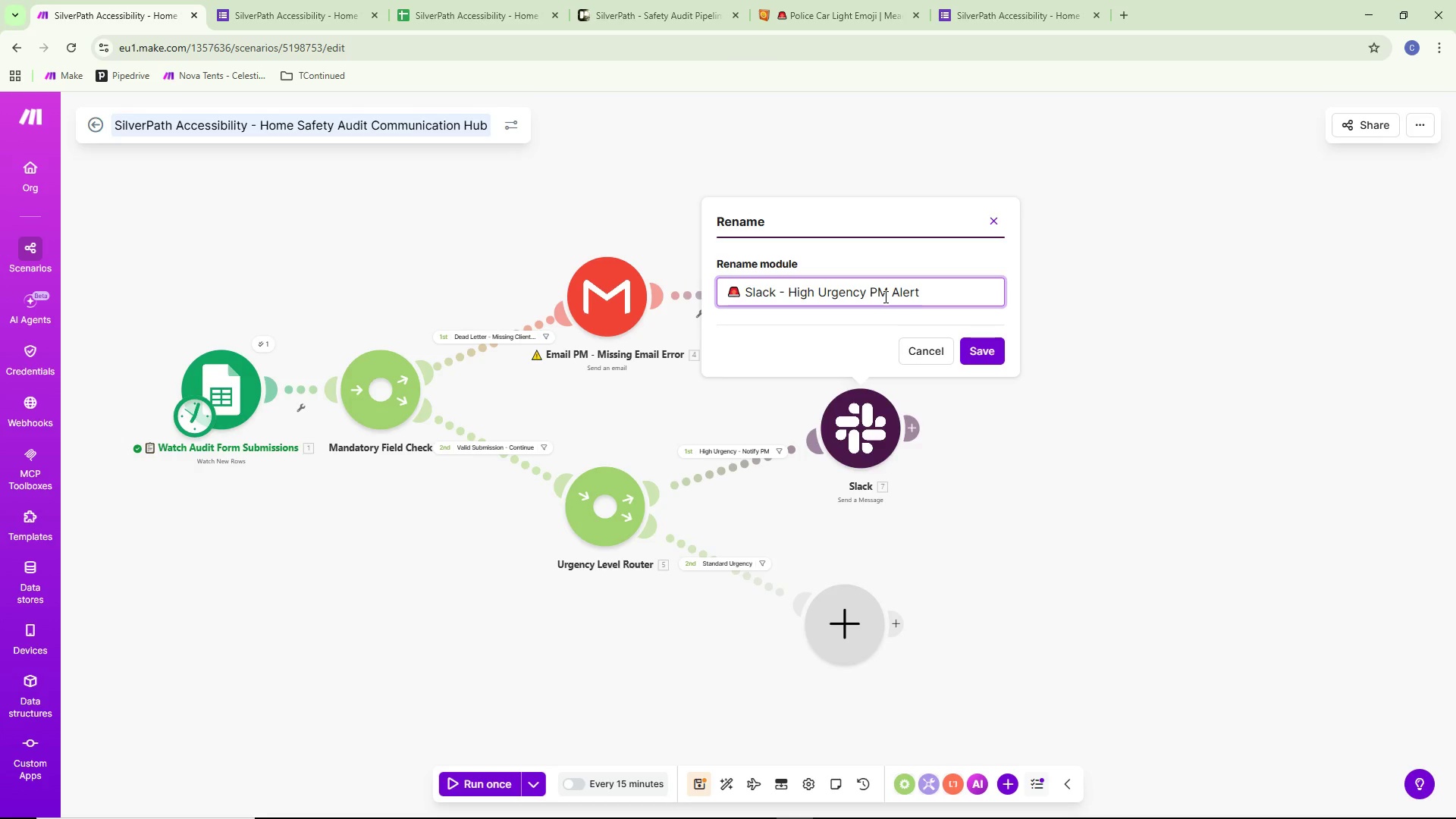 
left_click([949, 293])
 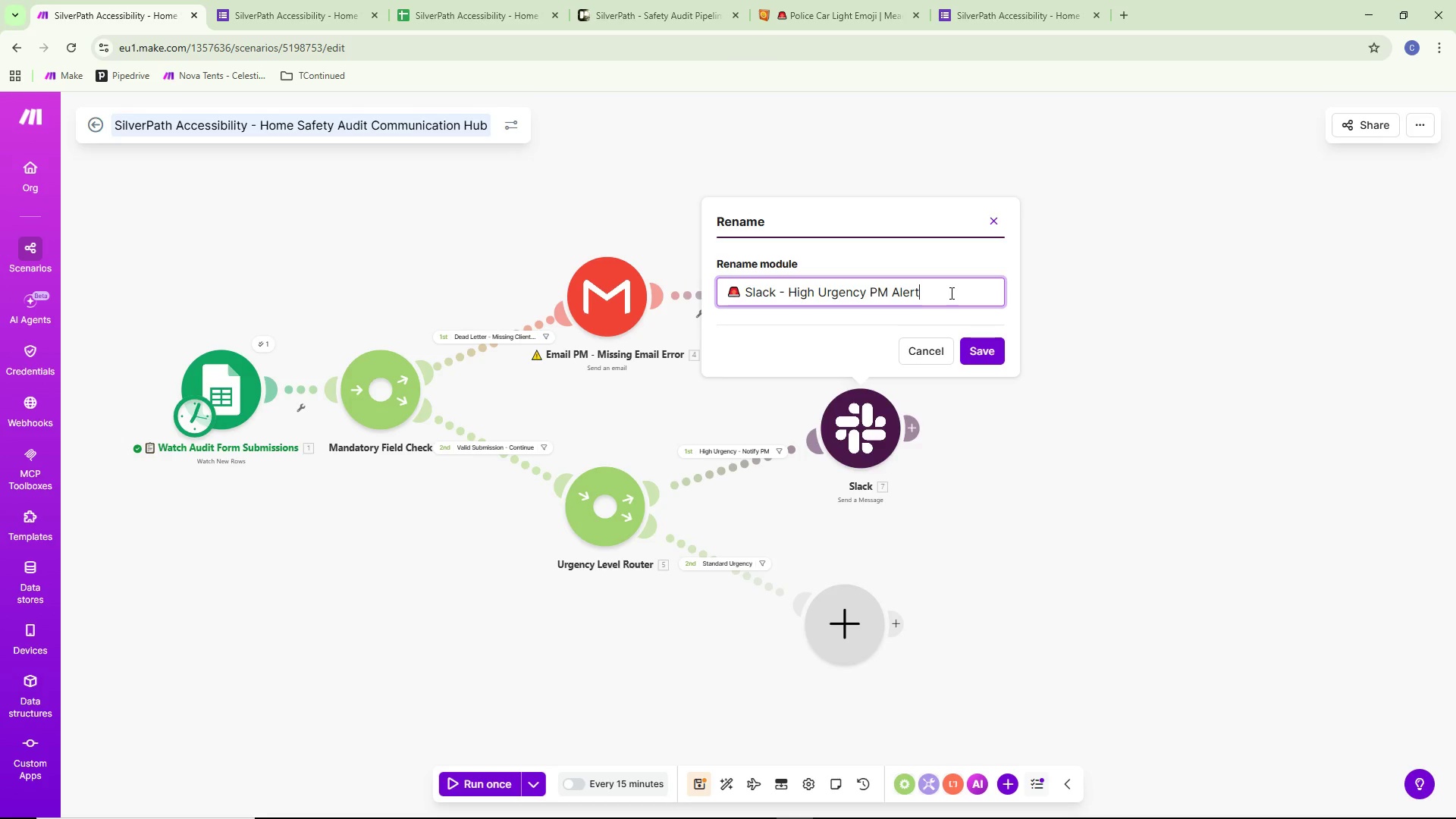 
wait(27.0)
 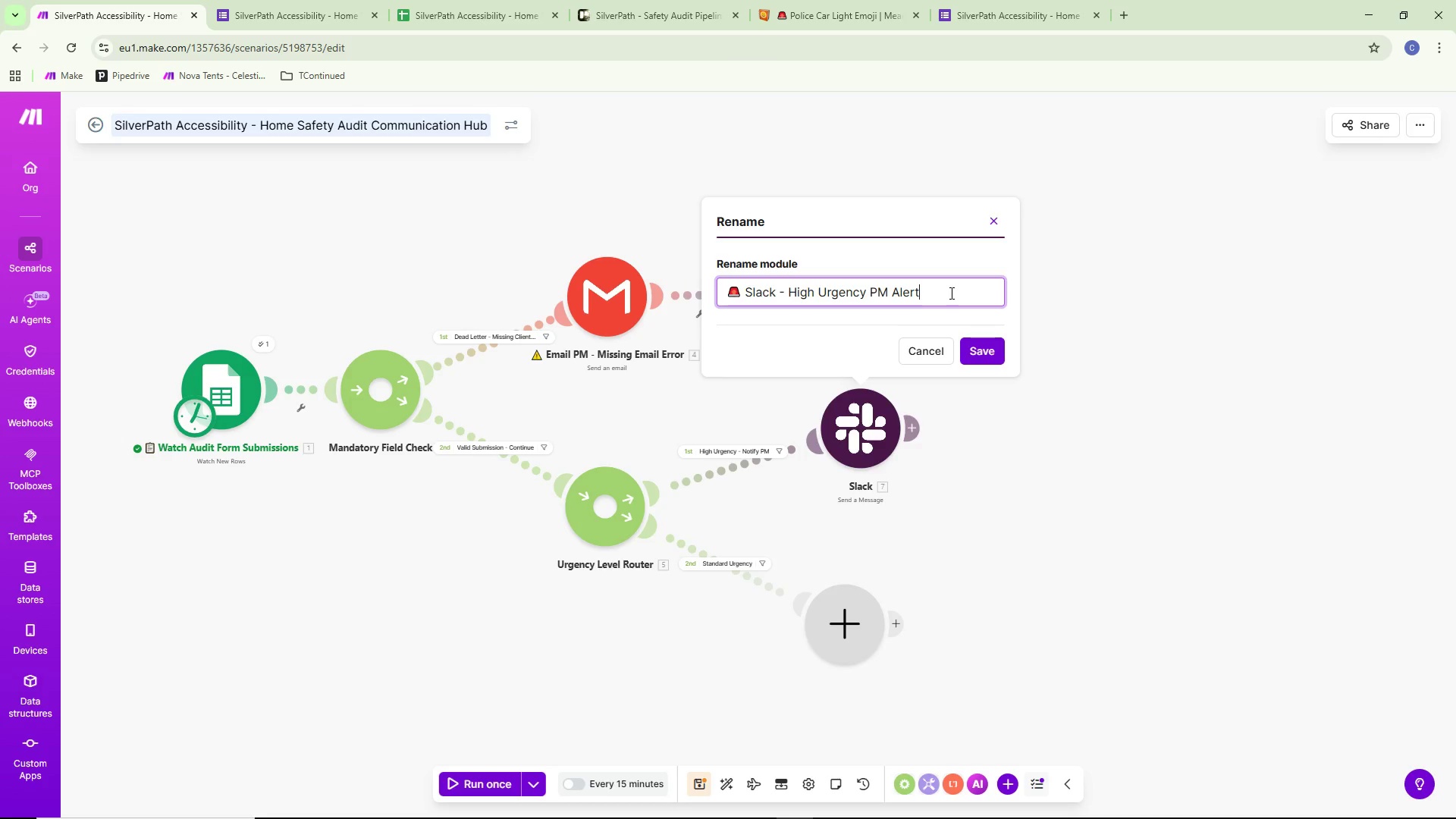 
scroll: coordinate [950, 293], scroll_direction: down, amount: 2.0
 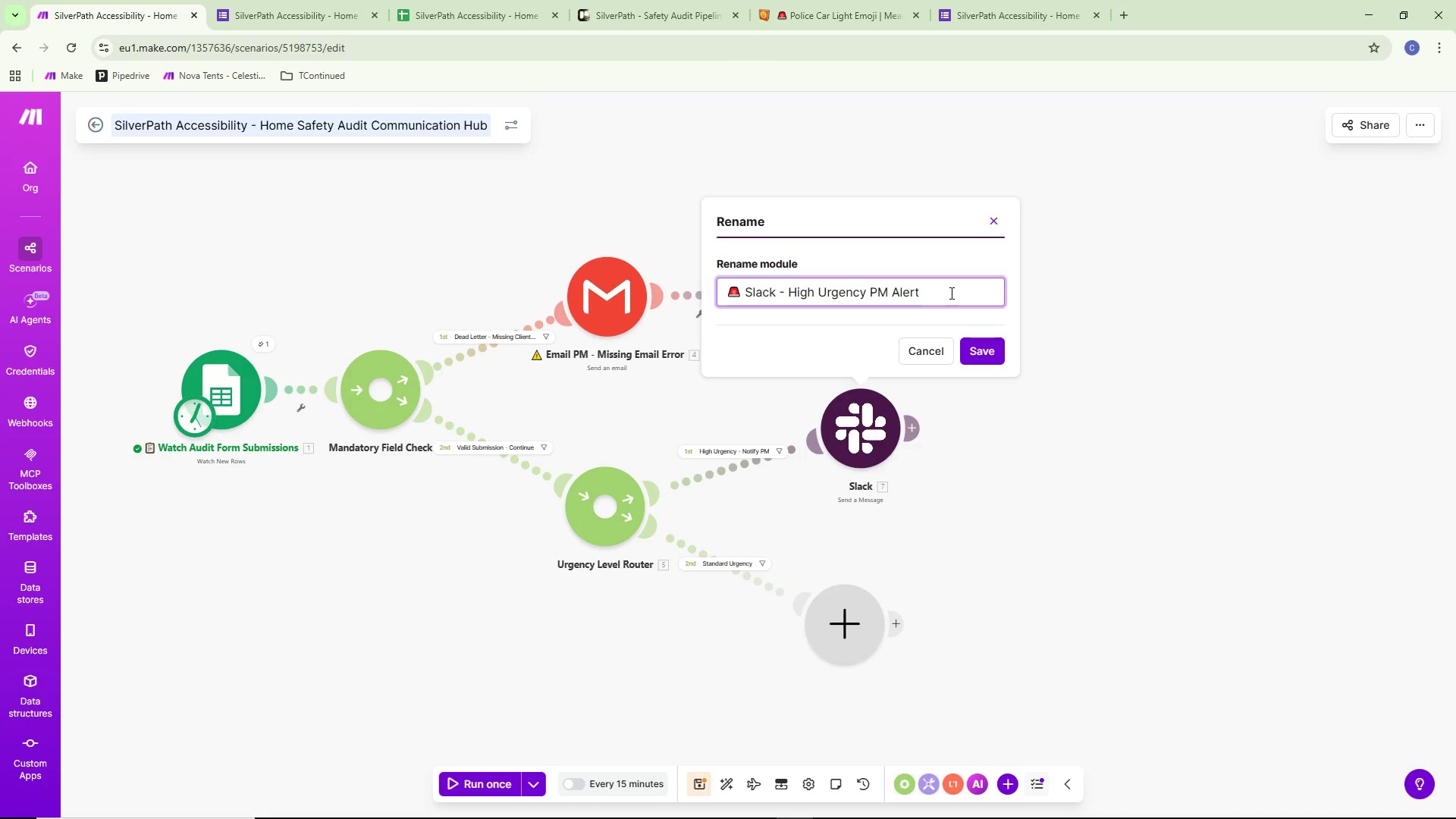 
wait(7.65)
 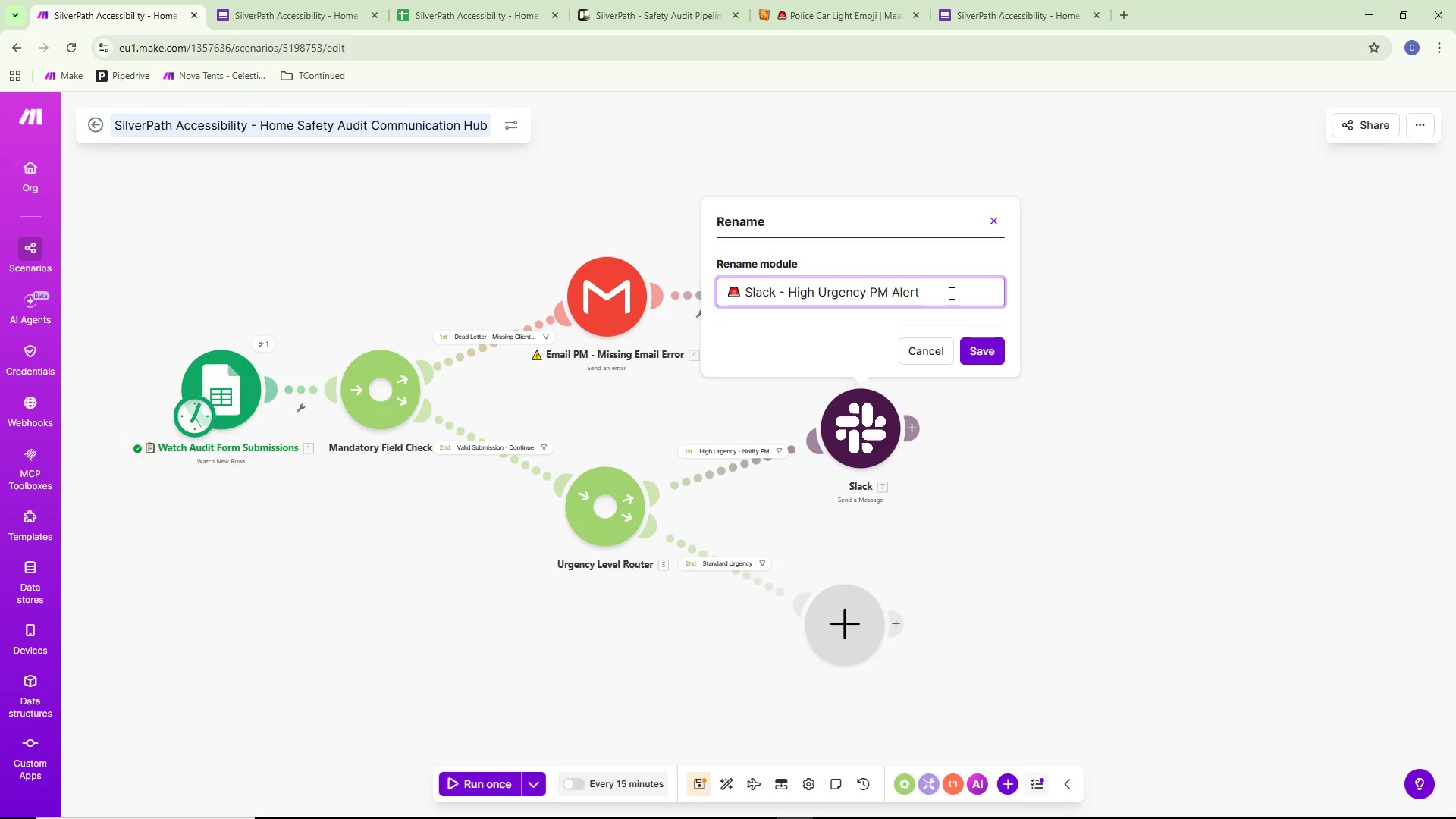 
scroll: coordinate [950, 298], scroll_direction: down, amount: 1.0
 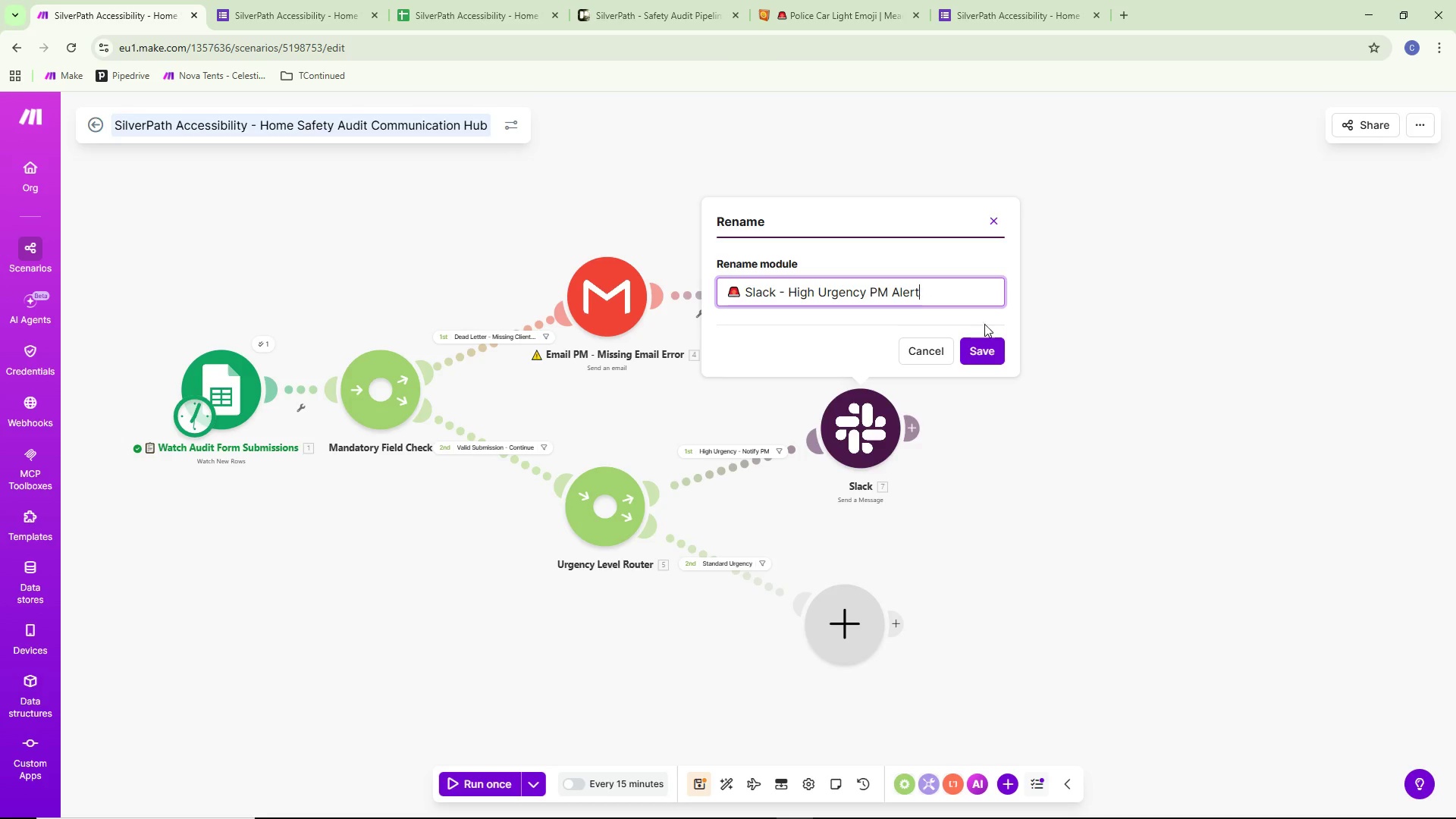 
left_click([992, 352])
 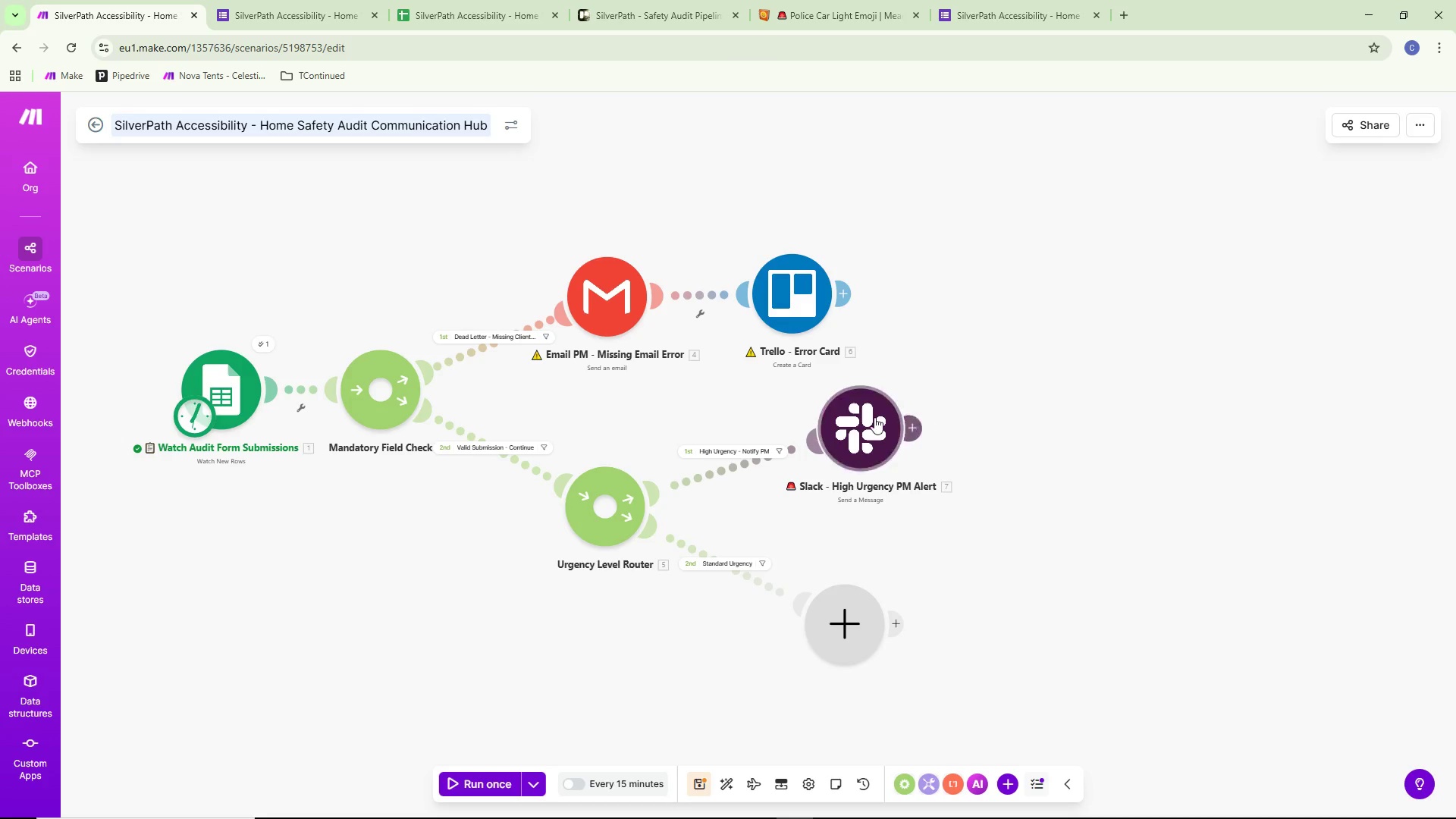 
left_click_drag(start_coordinate=[856, 425], to_coordinate=[867, 412])
 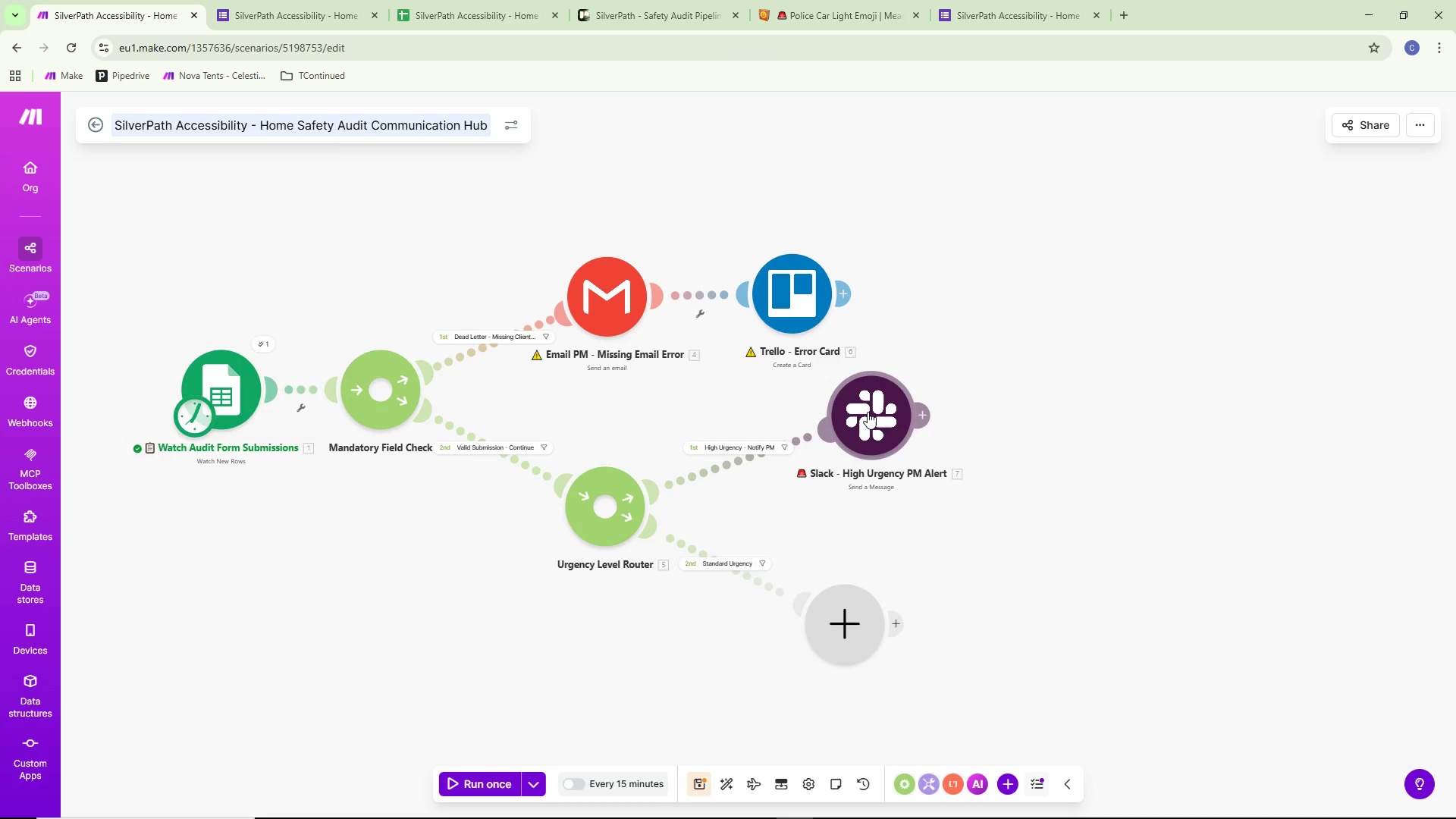 
wait(6.92)
 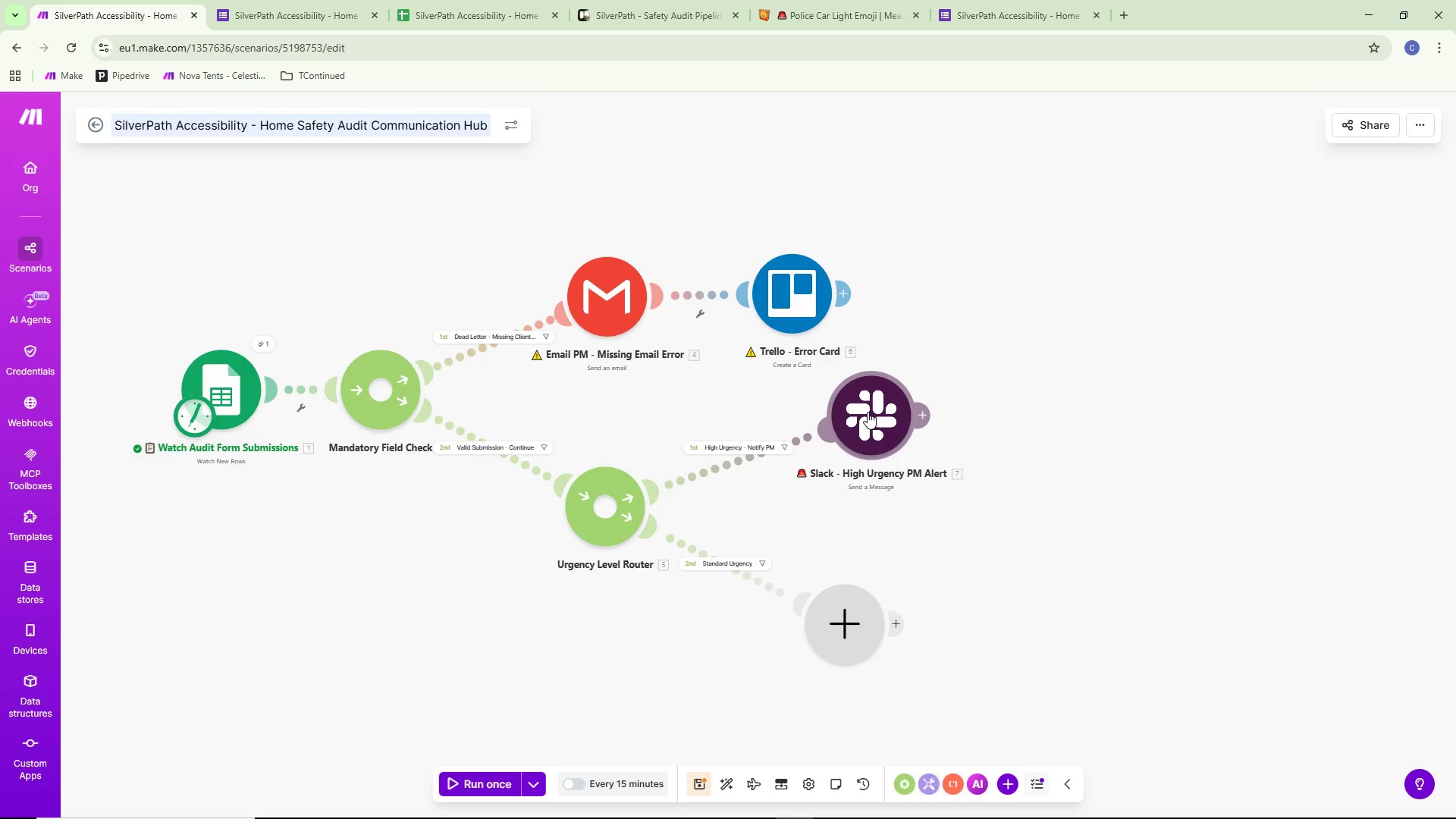 
left_click_drag(start_coordinate=[835, 623], to_coordinate=[819, 641])
 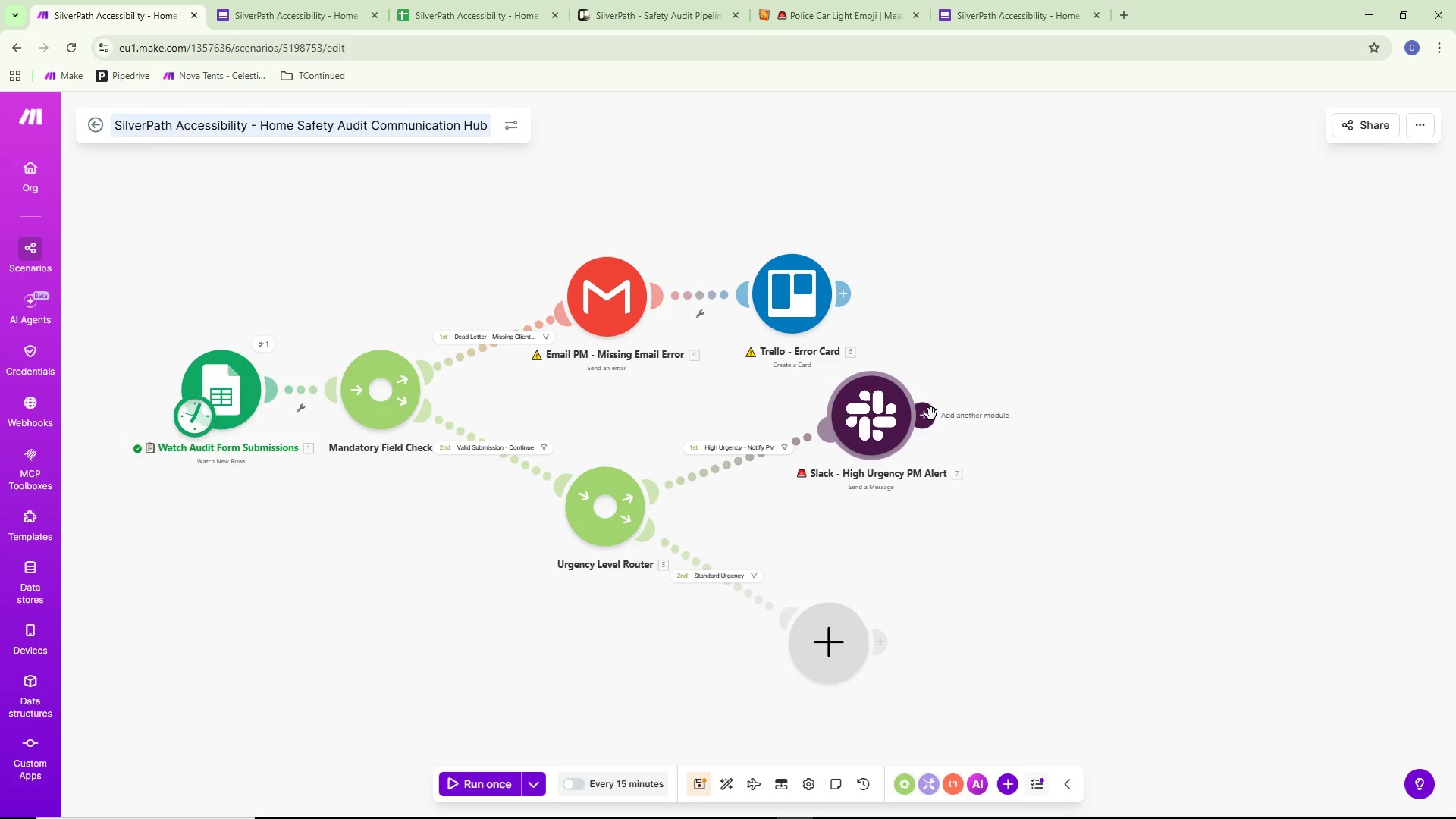 
wait(10.5)
 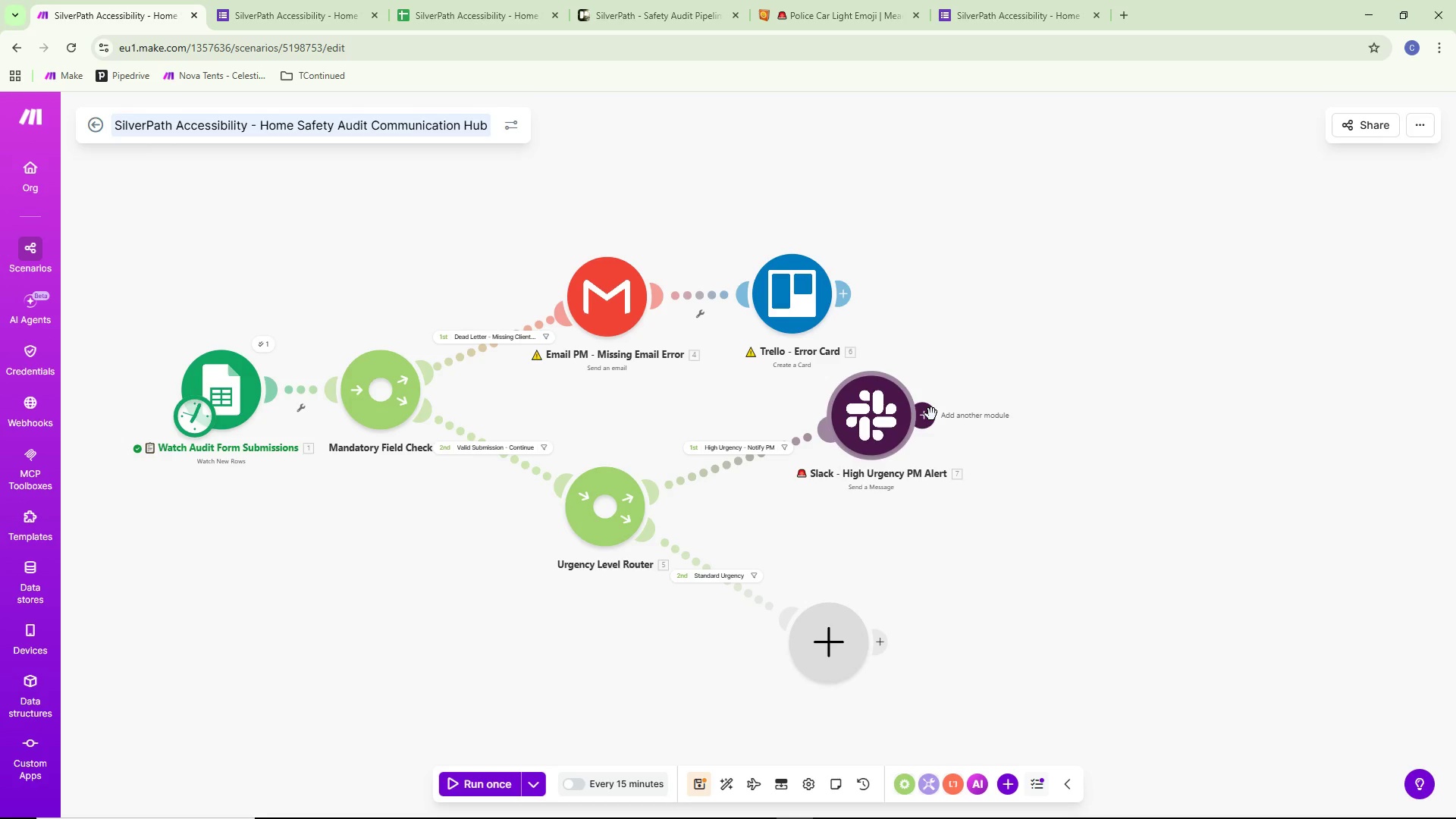 
left_click([684, 538])
 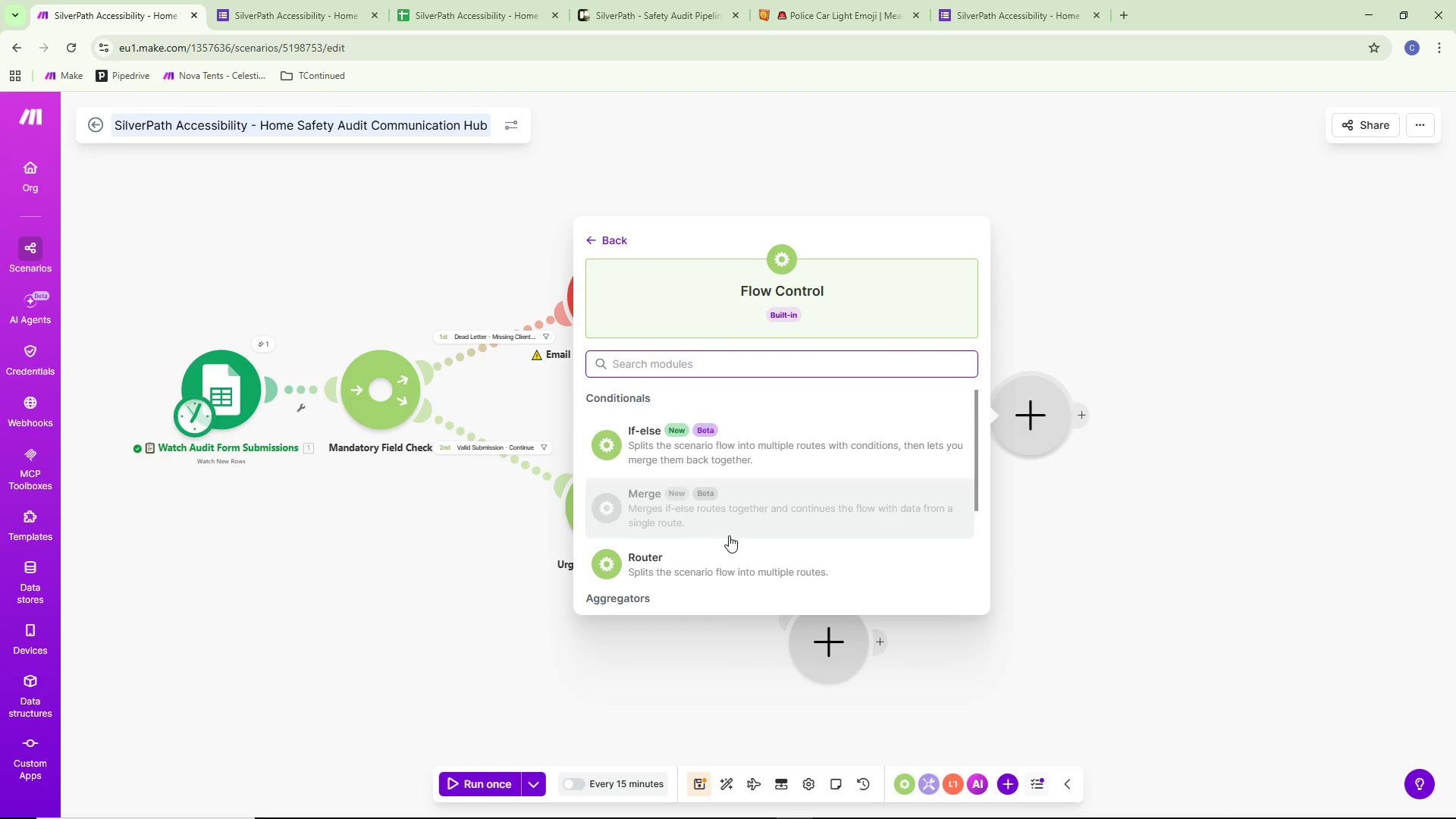 
left_click([705, 560])
 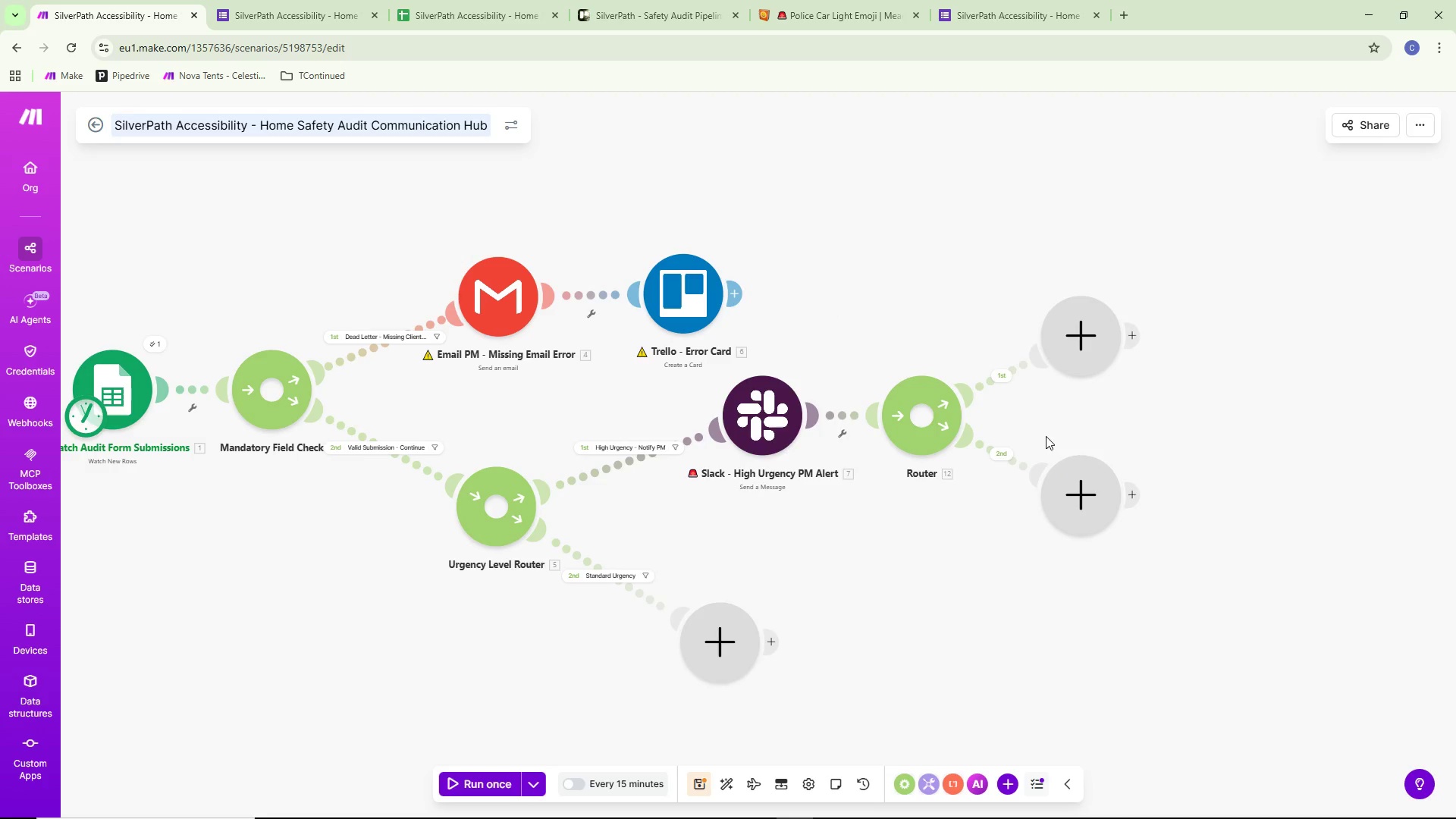 
left_click_drag(start_coordinate=[1065, 479], to_coordinate=[1070, 505])
 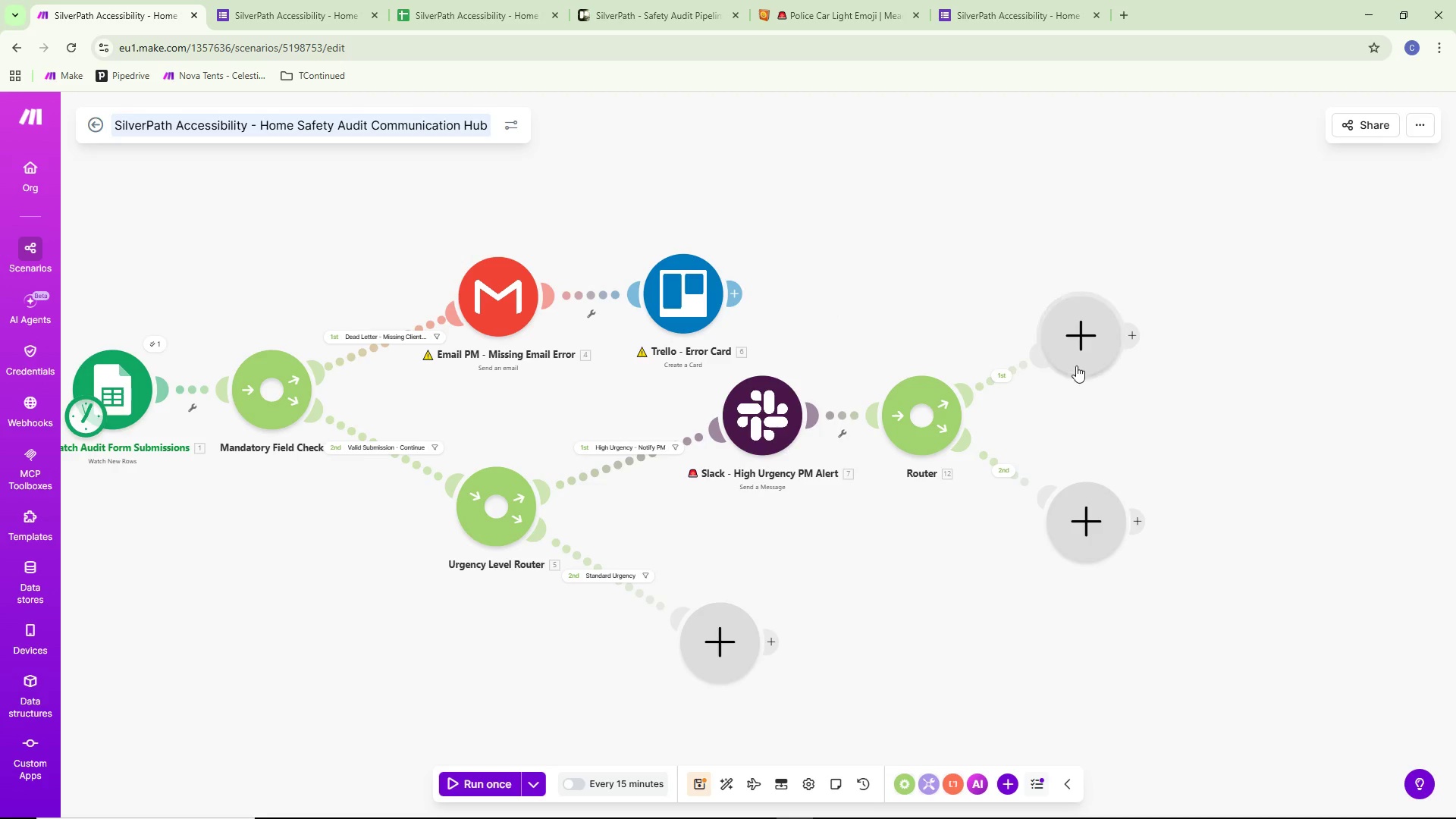 
left_click_drag(start_coordinate=[1076, 358], to_coordinate=[1084, 400])
 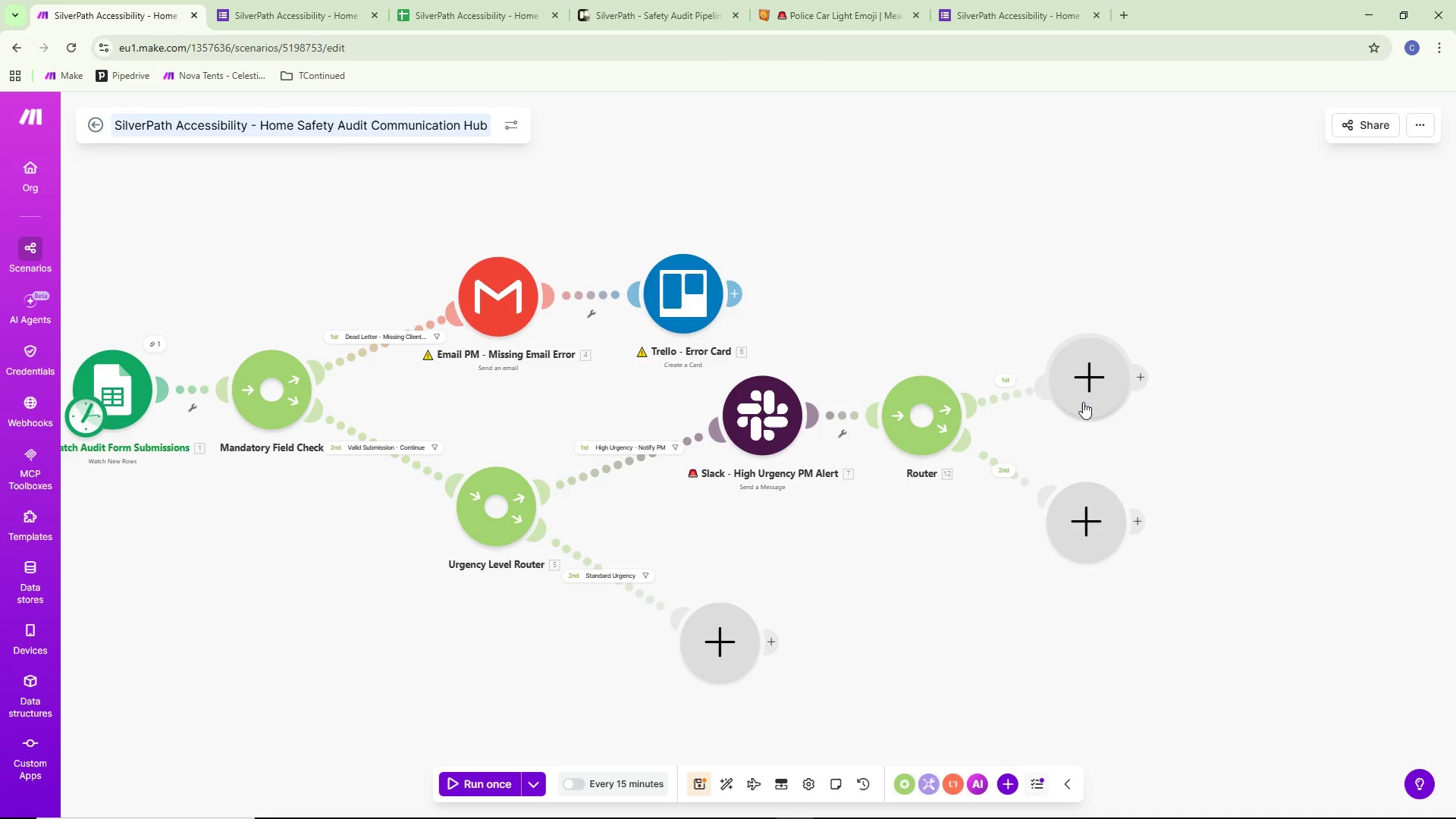 
wait(21.81)
 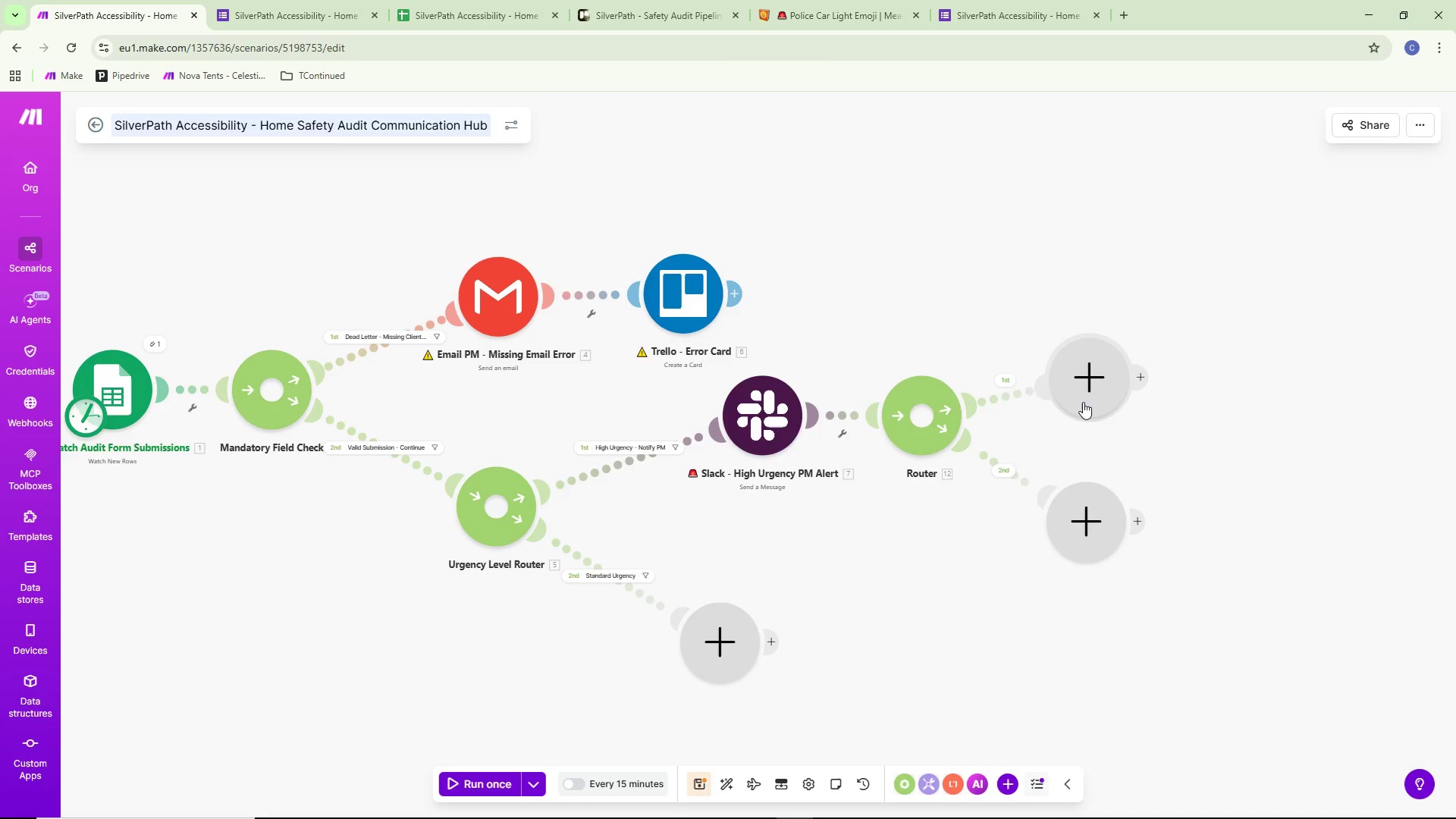 
left_click_drag(start_coordinate=[1085, 389], to_coordinate=[1087, 359])
 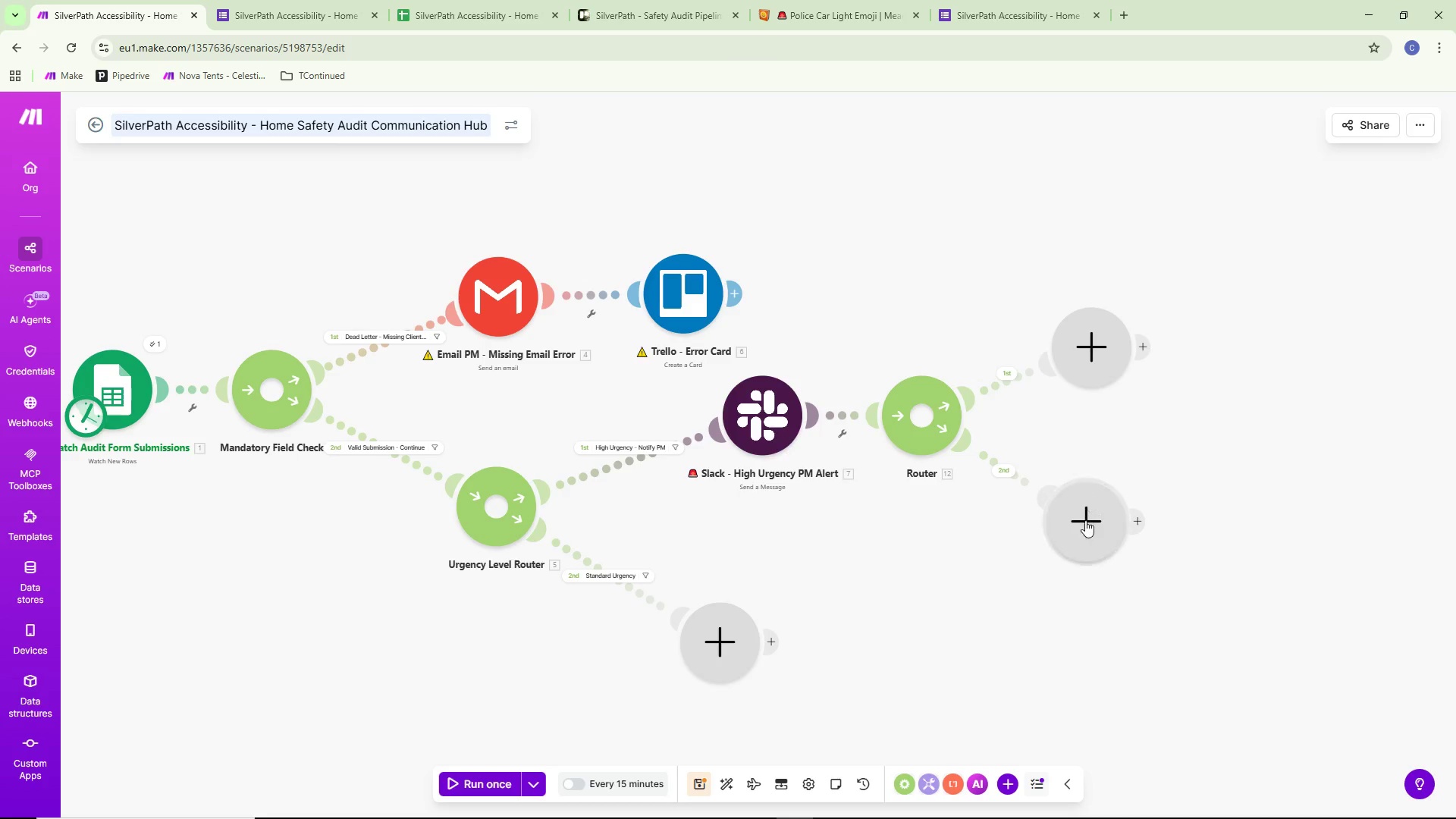 
left_click_drag(start_coordinate=[1085, 524], to_coordinate=[1085, 485])
 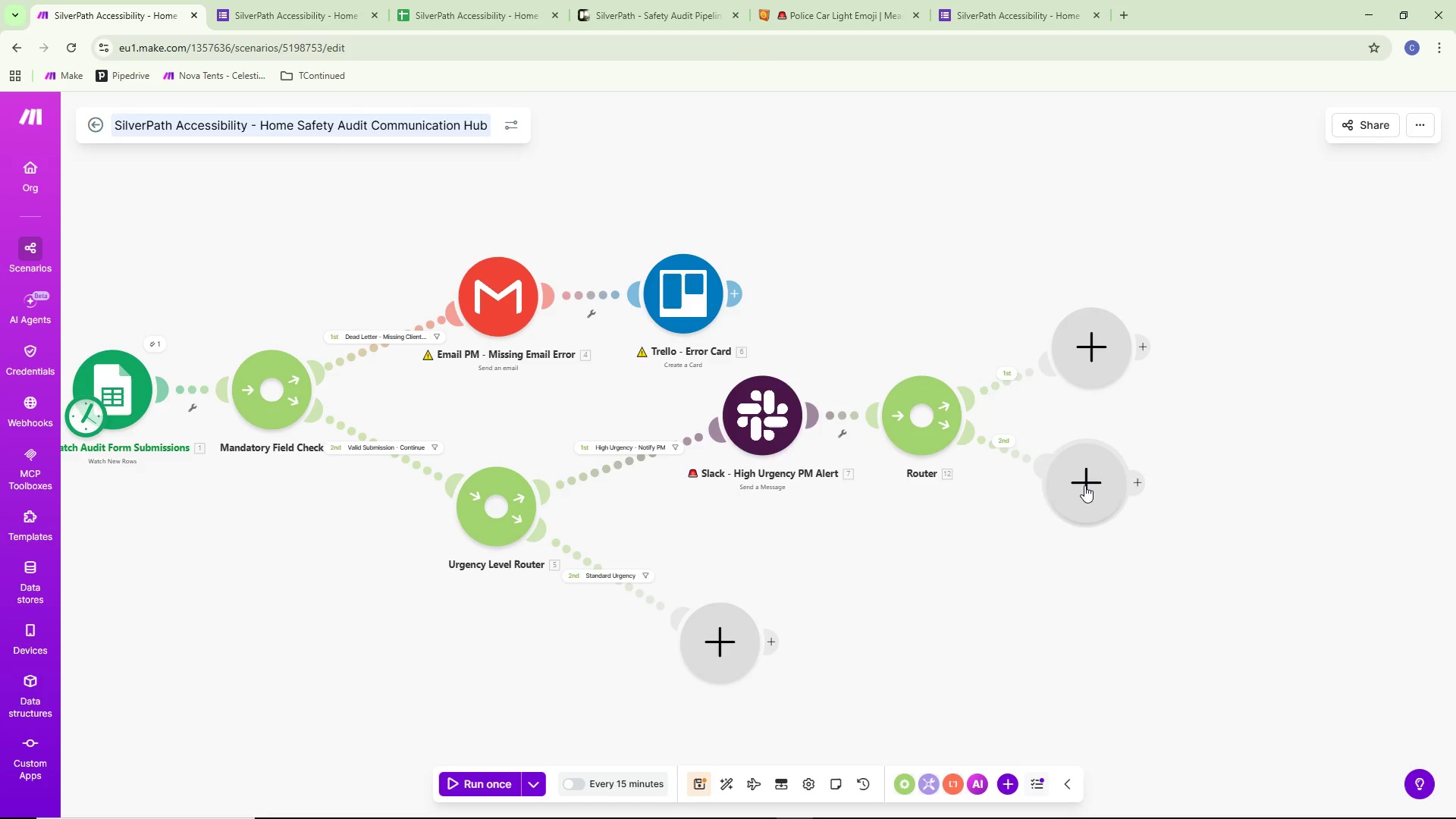 
left_click_drag(start_coordinate=[1084, 485], to_coordinate=[1097, 510])
 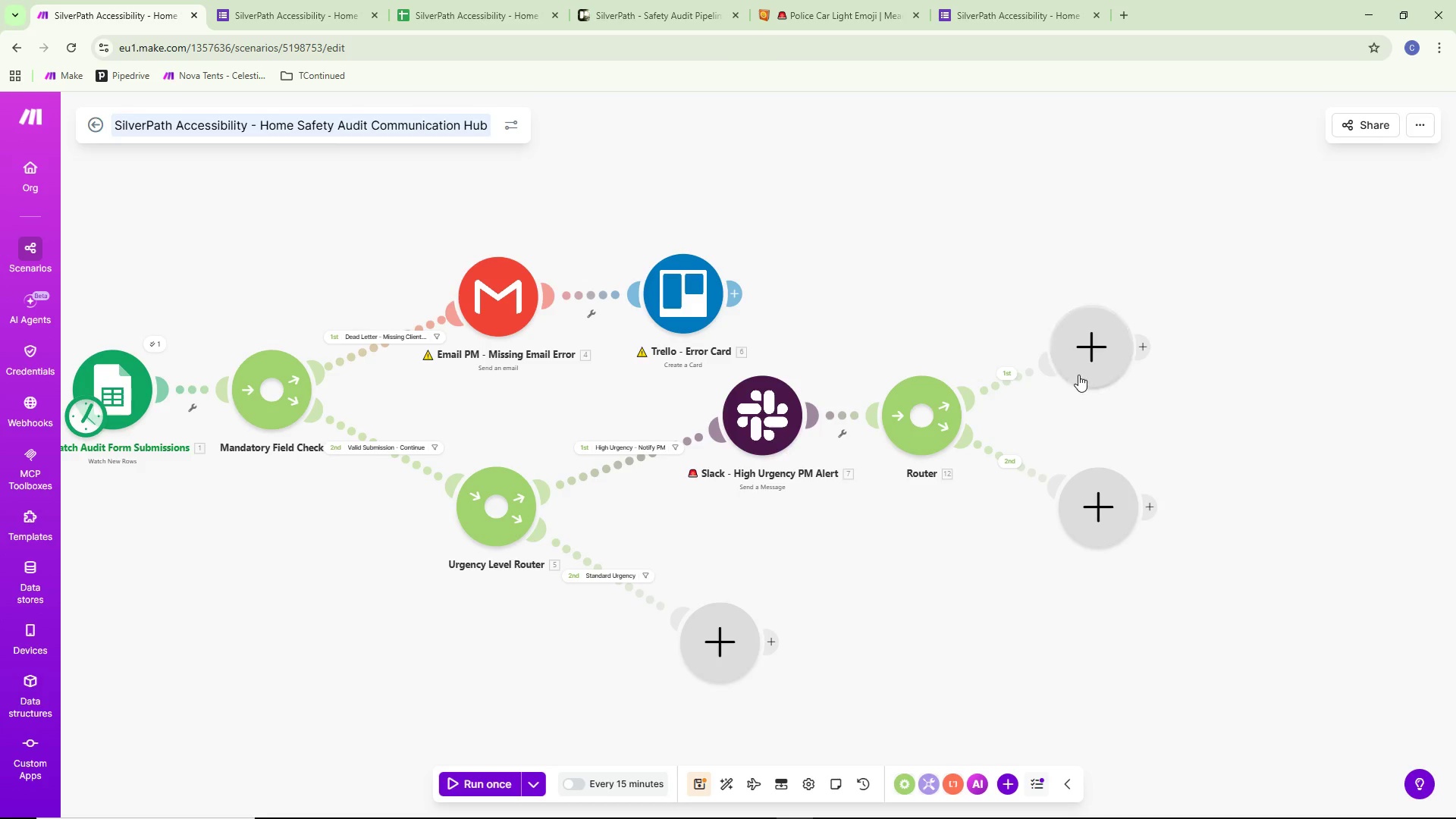 
left_click_drag(start_coordinate=[1081, 362], to_coordinate=[1091, 375])
 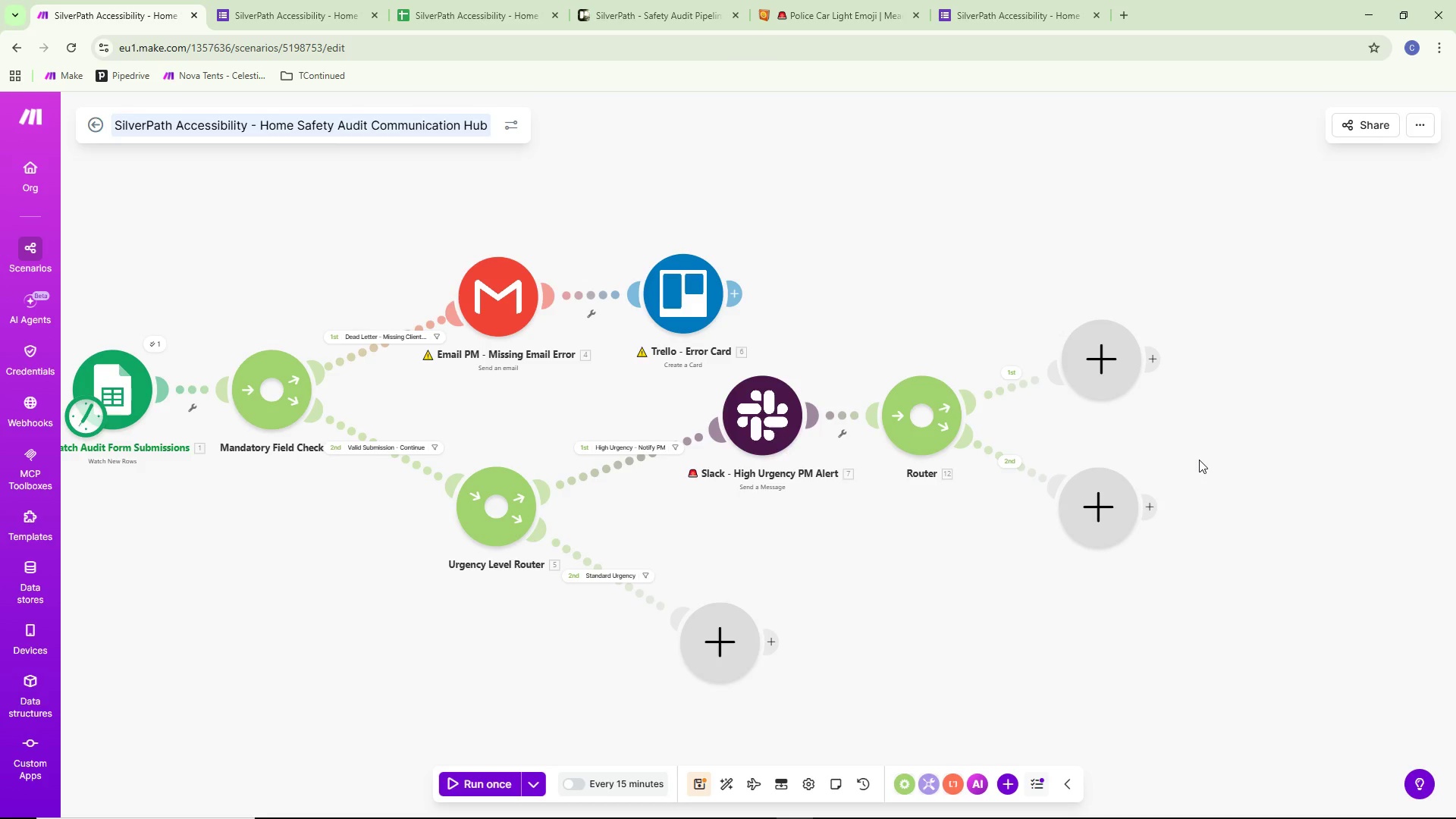 
wait(17.75)
 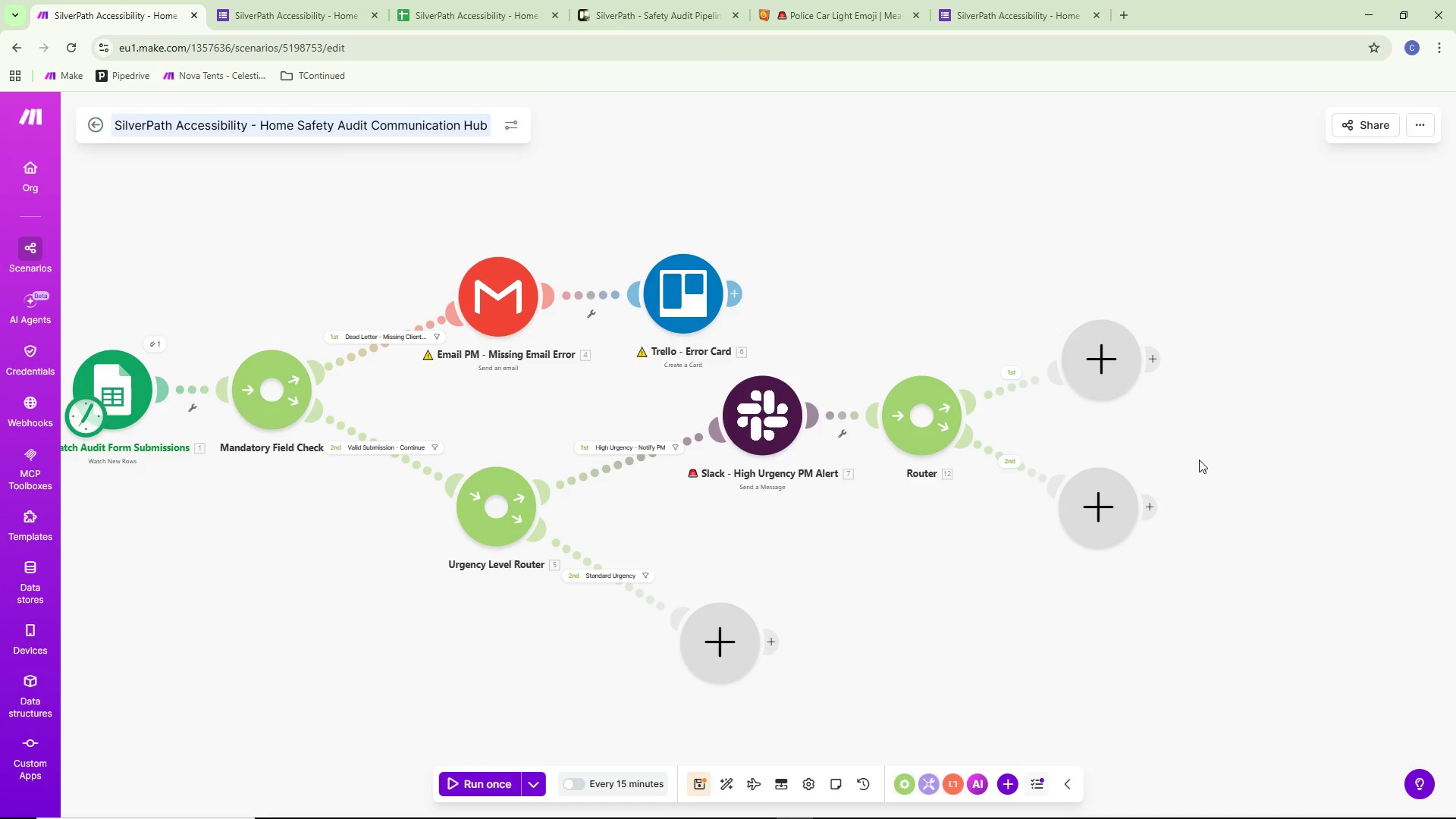 
left_click_drag(start_coordinate=[1178, 647], to_coordinate=[1173, 635])
 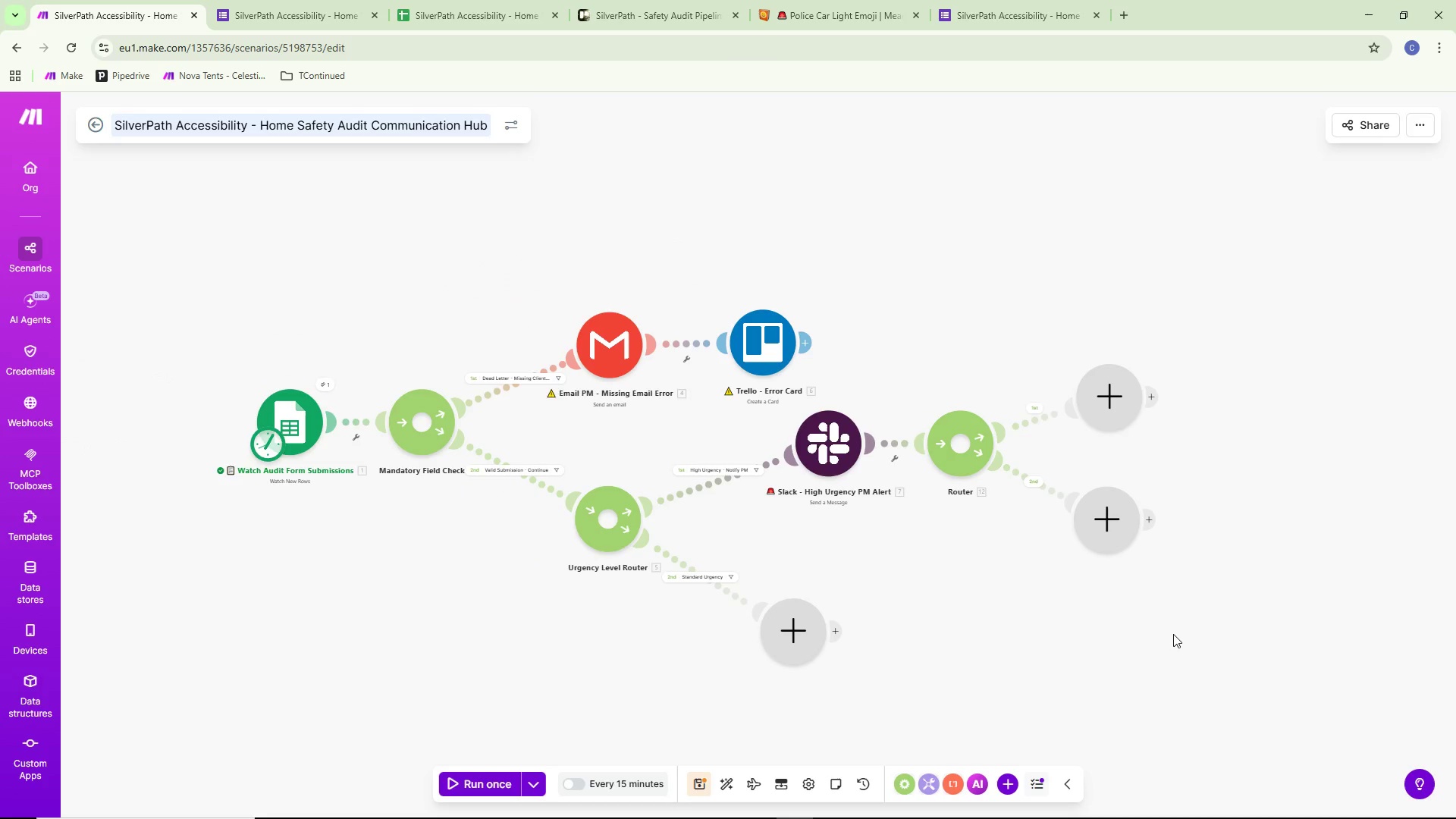 
scroll: coordinate [1173, 634], scroll_direction: down, amount: 1.0
 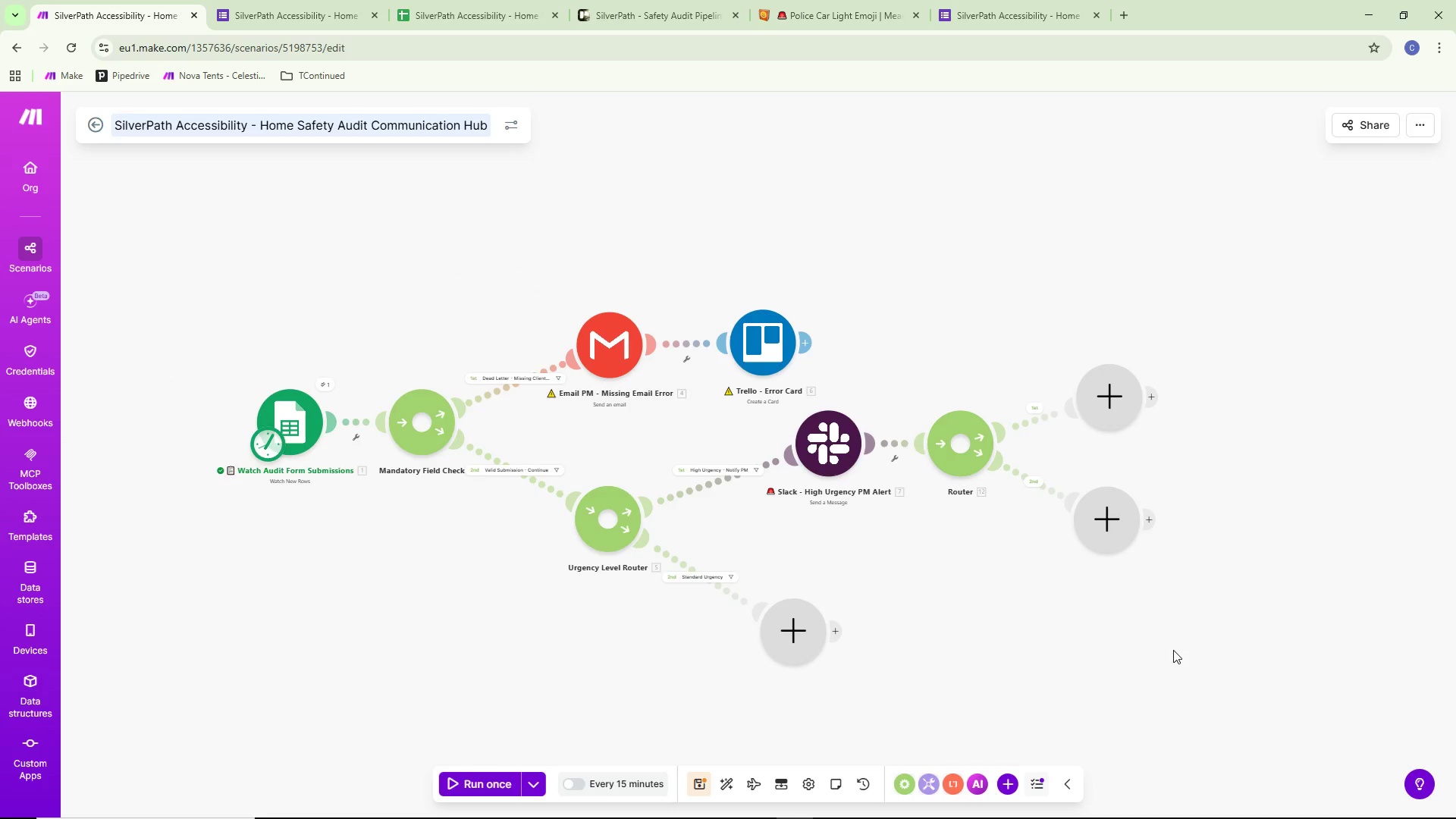 
left_click_drag(start_coordinate=[1173, 650], to_coordinate=[1093, 605])
 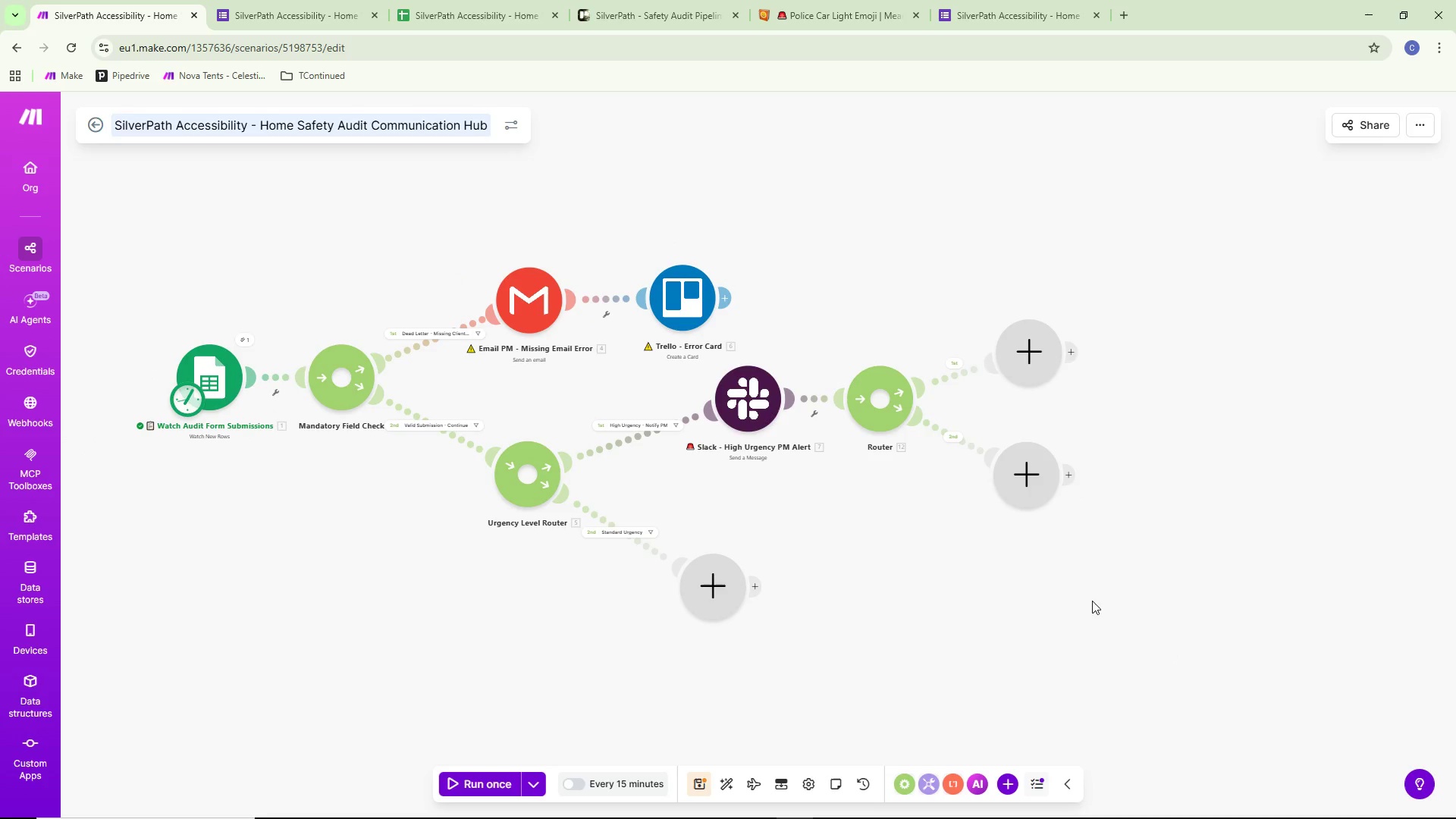 
left_click_drag(start_coordinate=[1092, 601], to_coordinate=[1045, 604])
 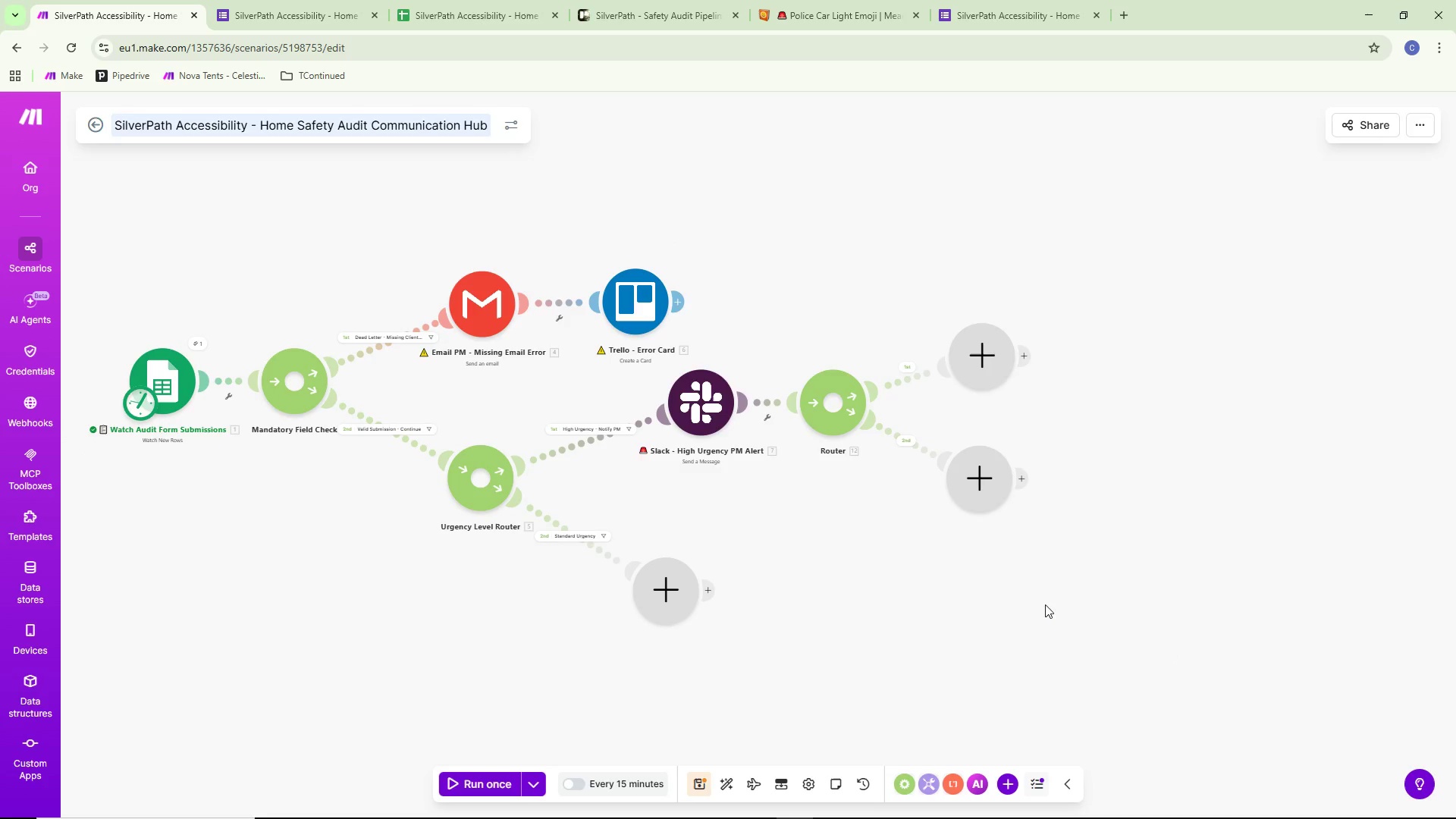 
left_click_drag(start_coordinate=[708, 422], to_coordinate=[690, 431])
 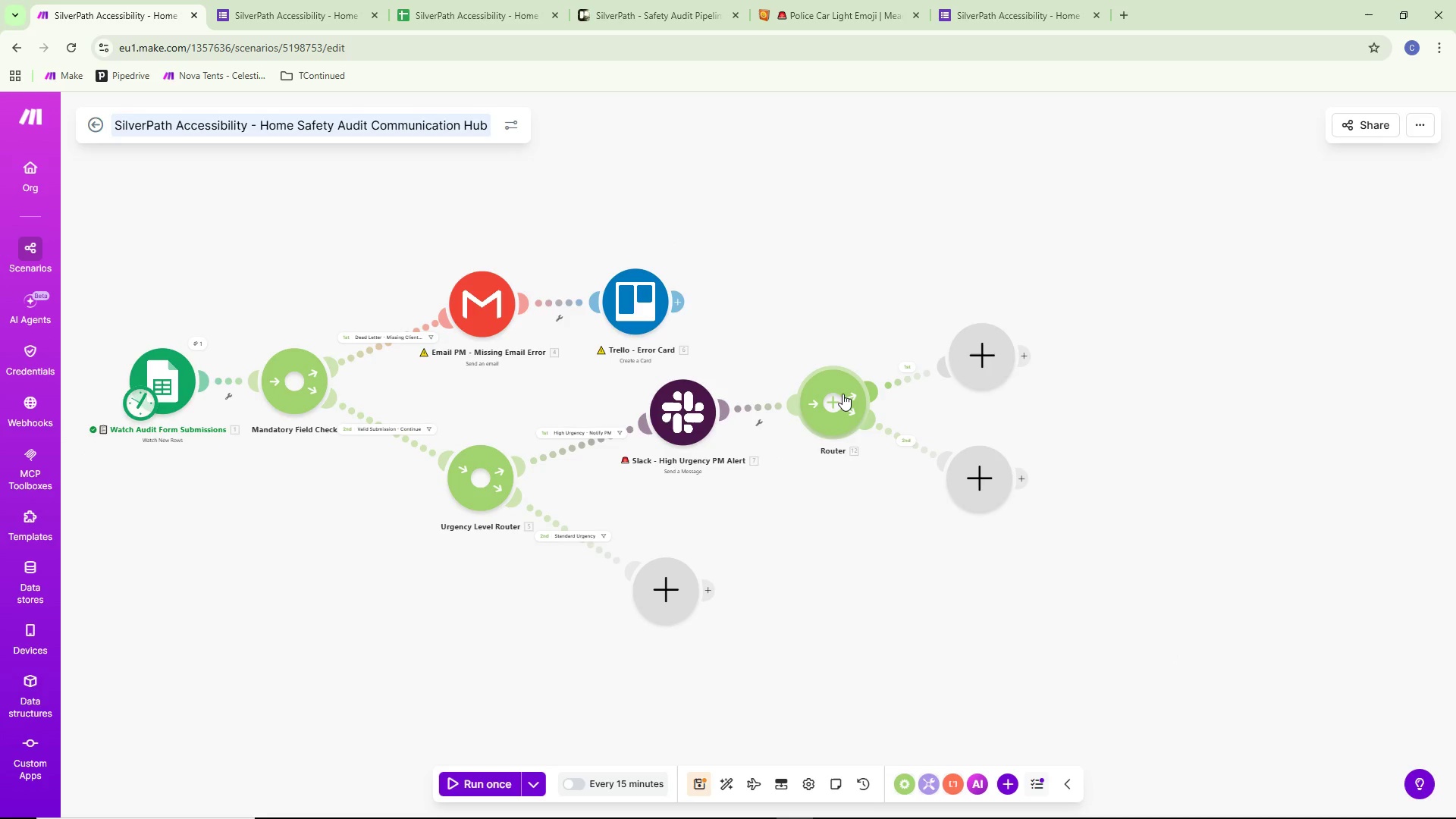 
left_click_drag(start_coordinate=[843, 394], to_coordinate=[847, 409])
 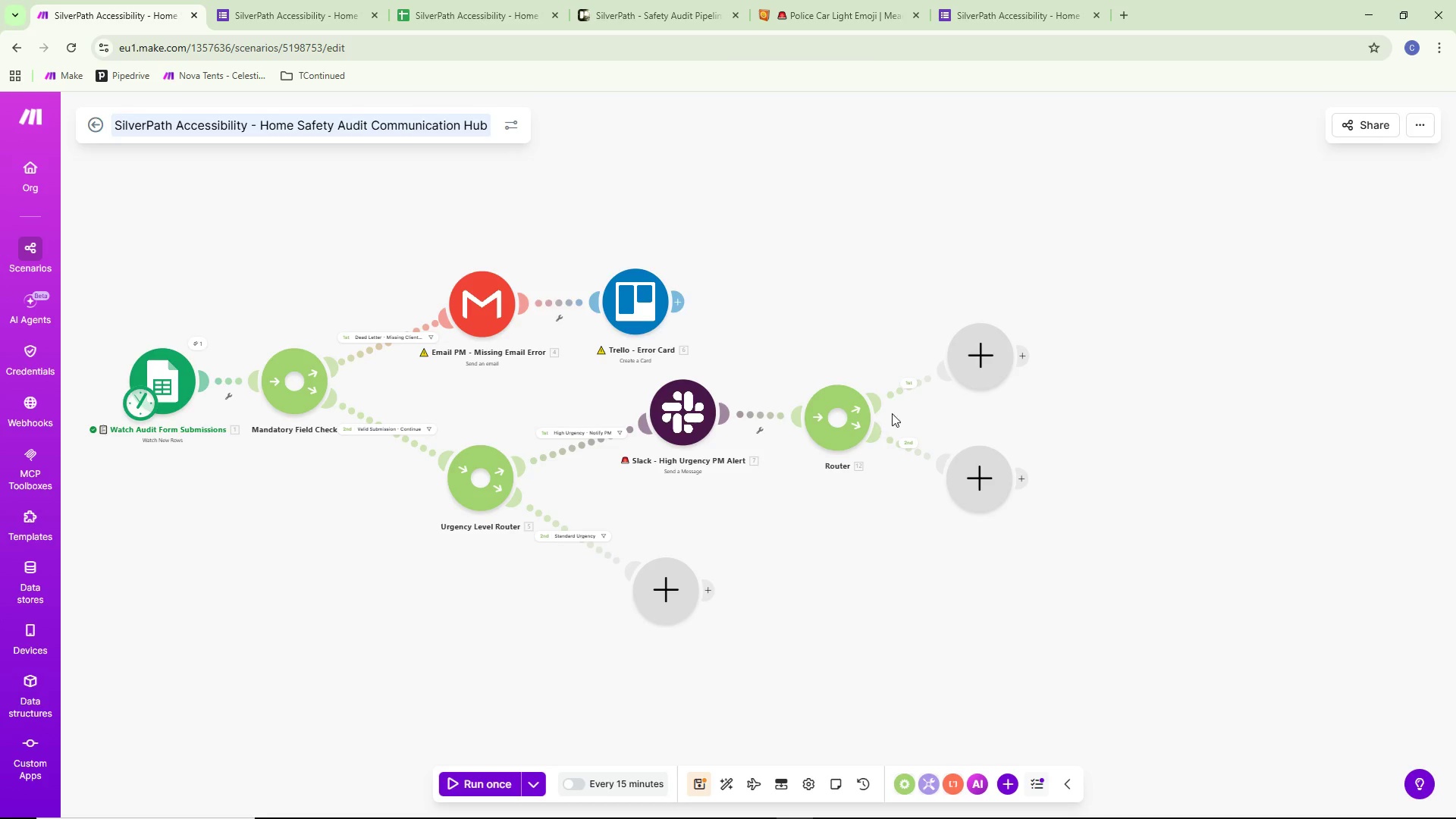 
left_click([915, 375])
 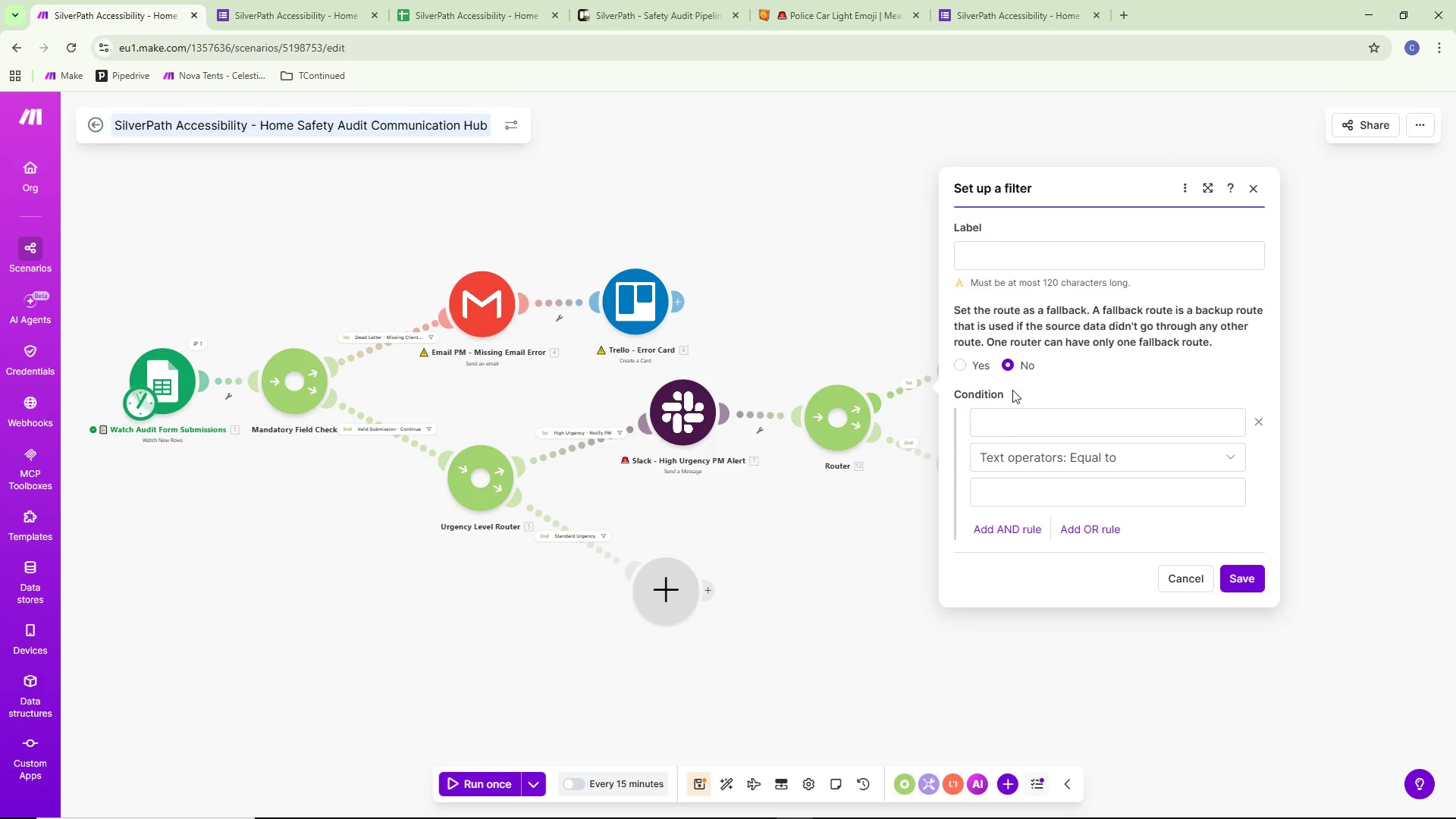 
left_click([1026, 259])
 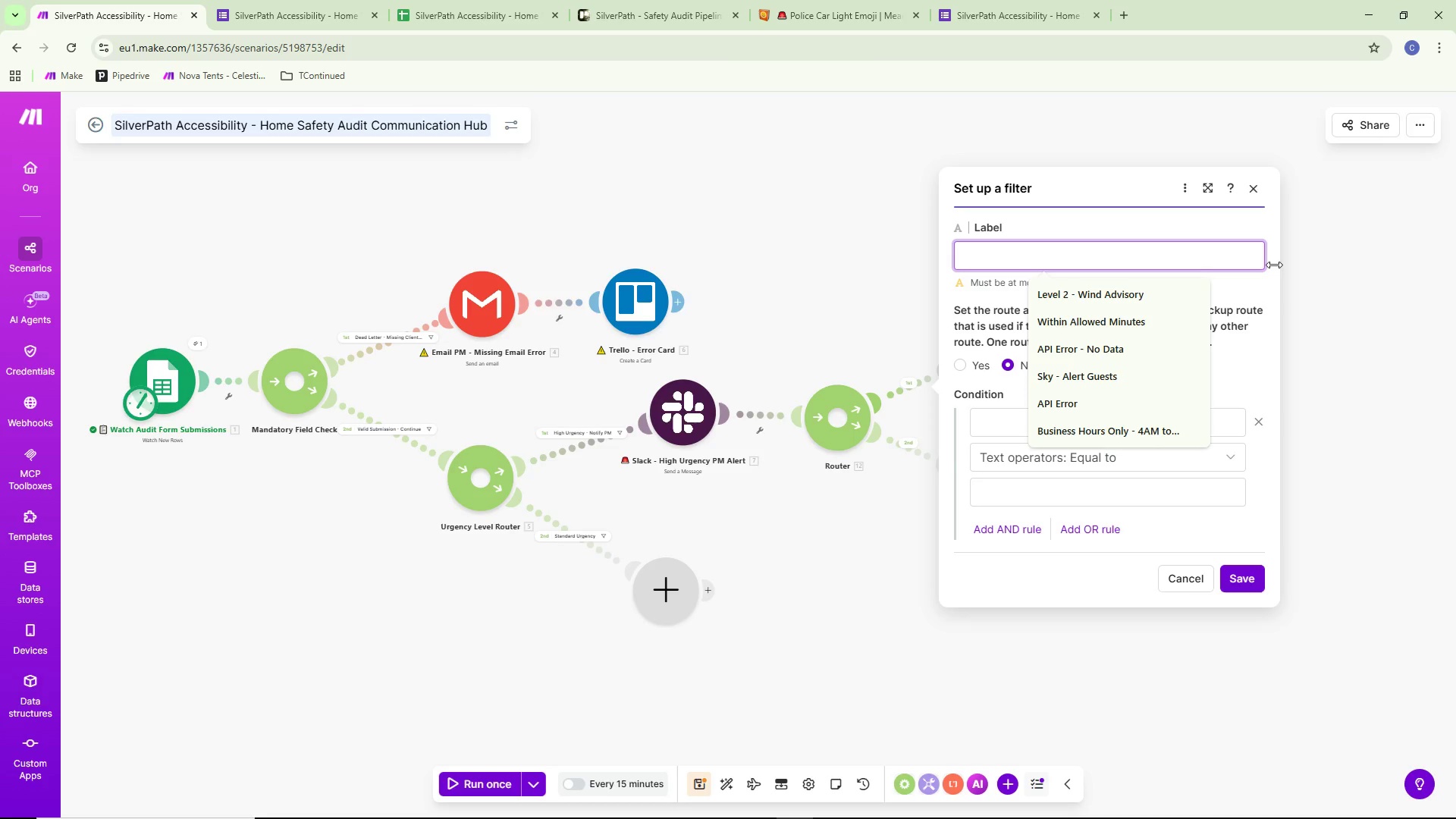 
wait(15.38)
 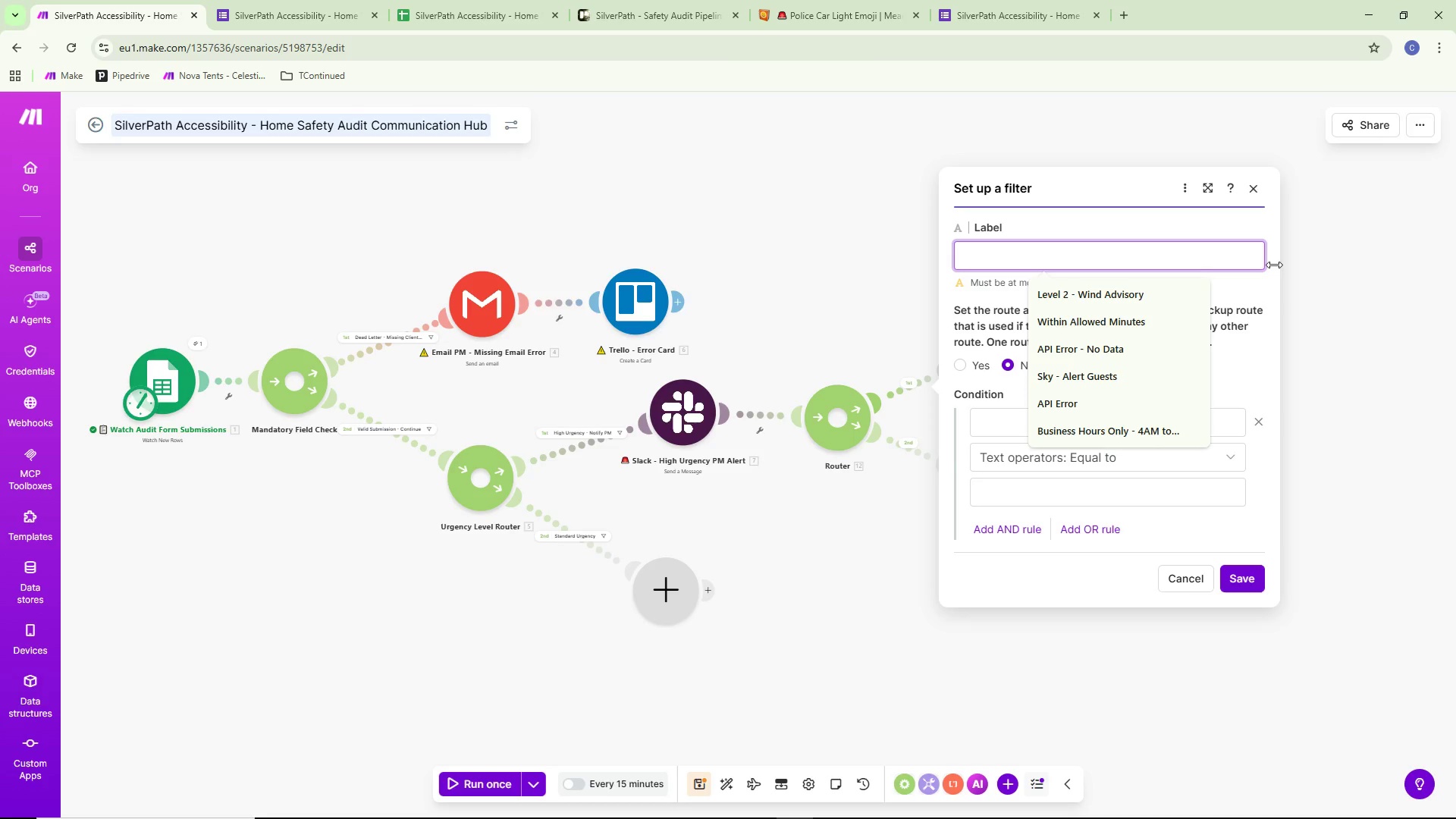 
type(Stair Lift - Notify Specialsit)
key(Backspace)
key(Backspace)
key(Backspace)
type(ist)
 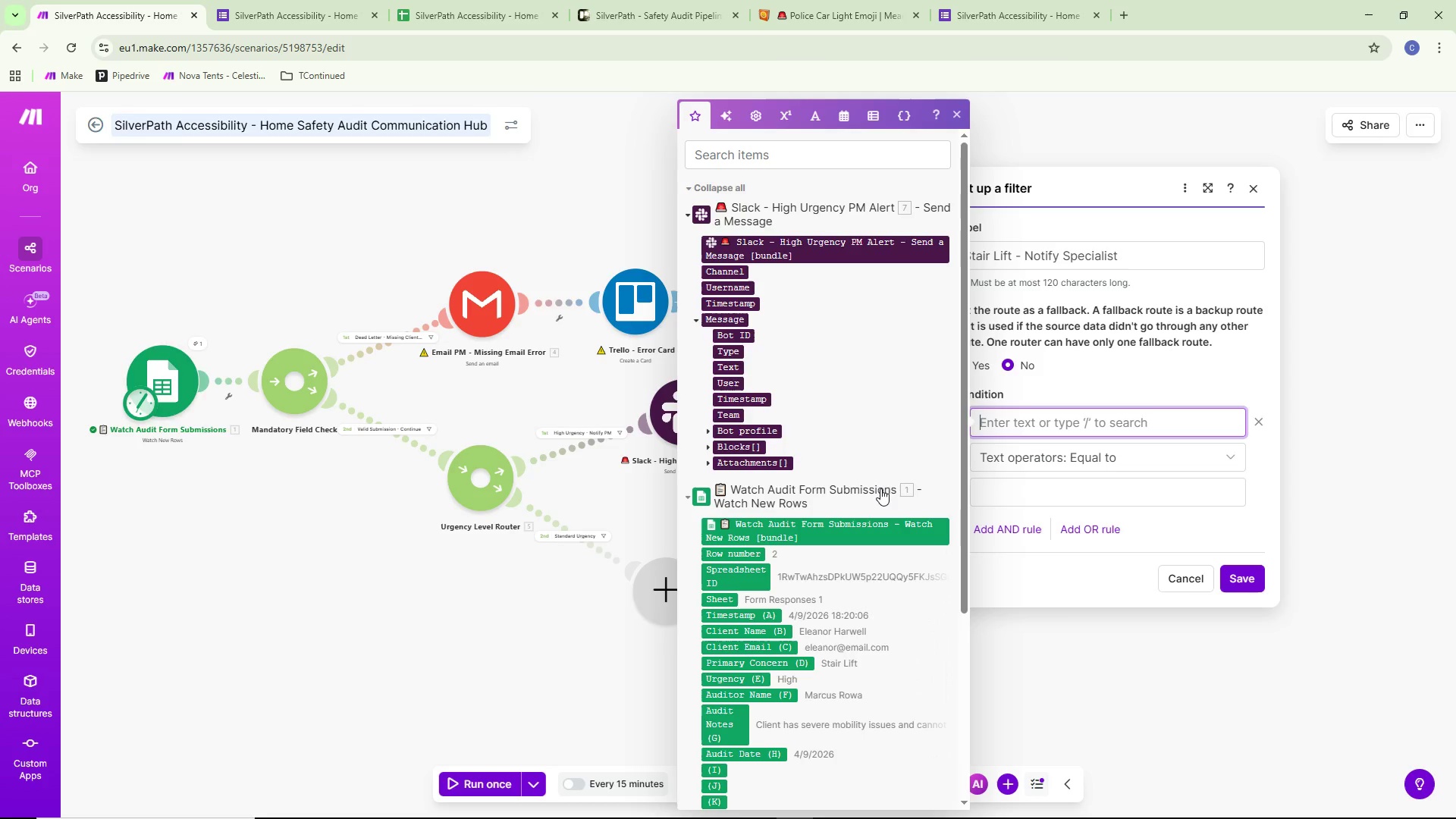 
wait(12.17)
 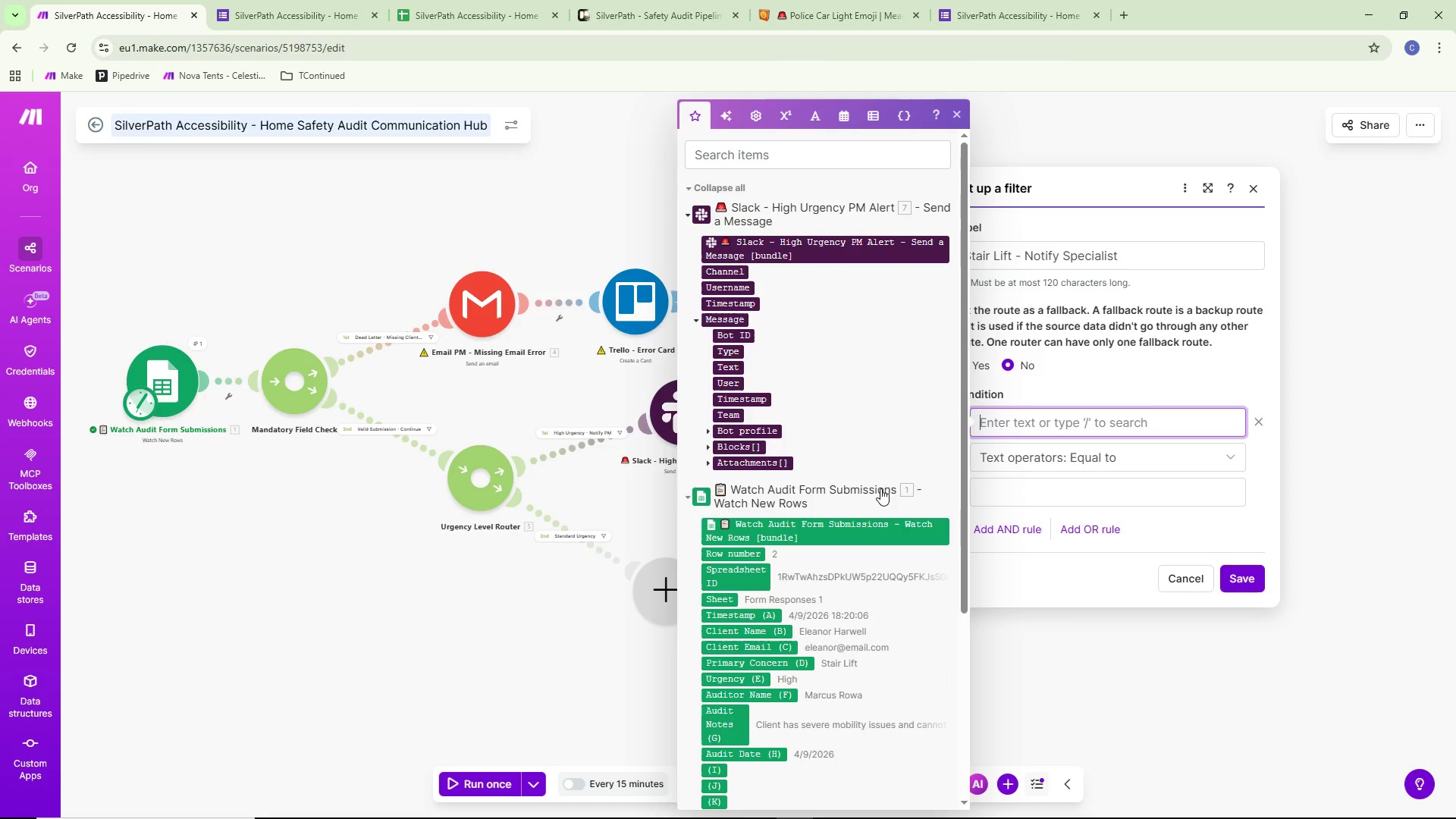 
left_click([767, 667])
 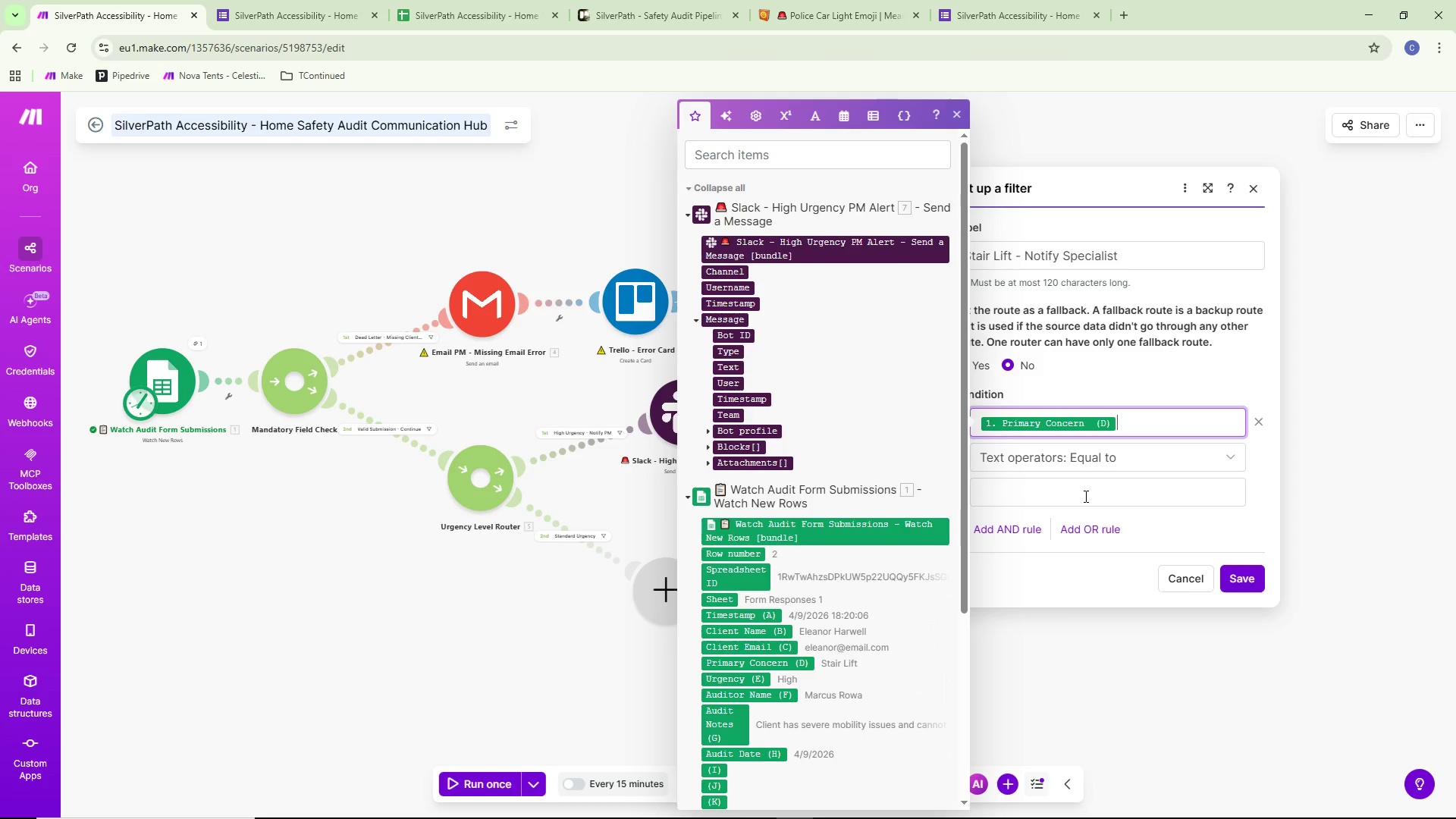 
left_click([1087, 496])
 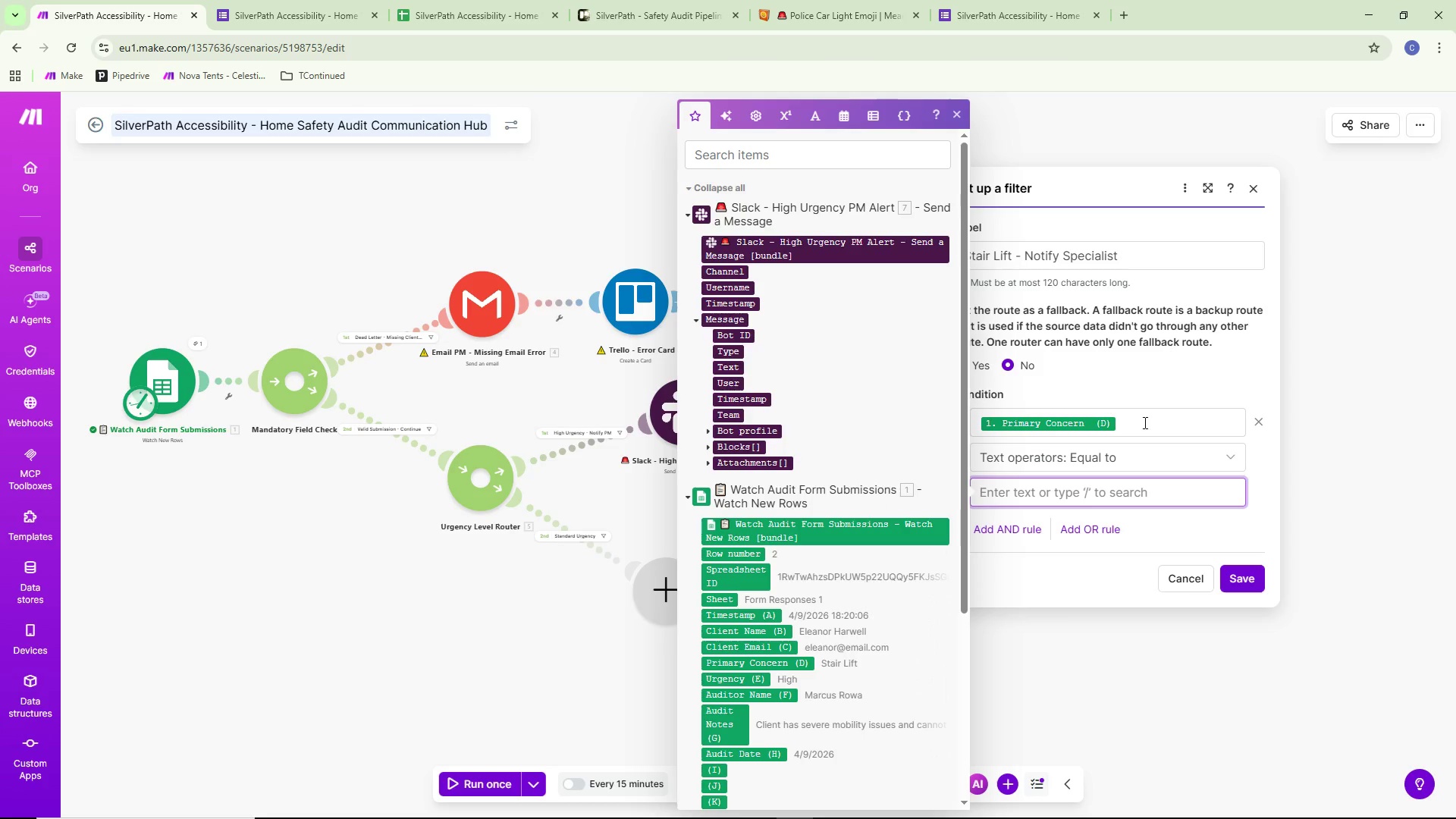 
left_click([1133, 462])
 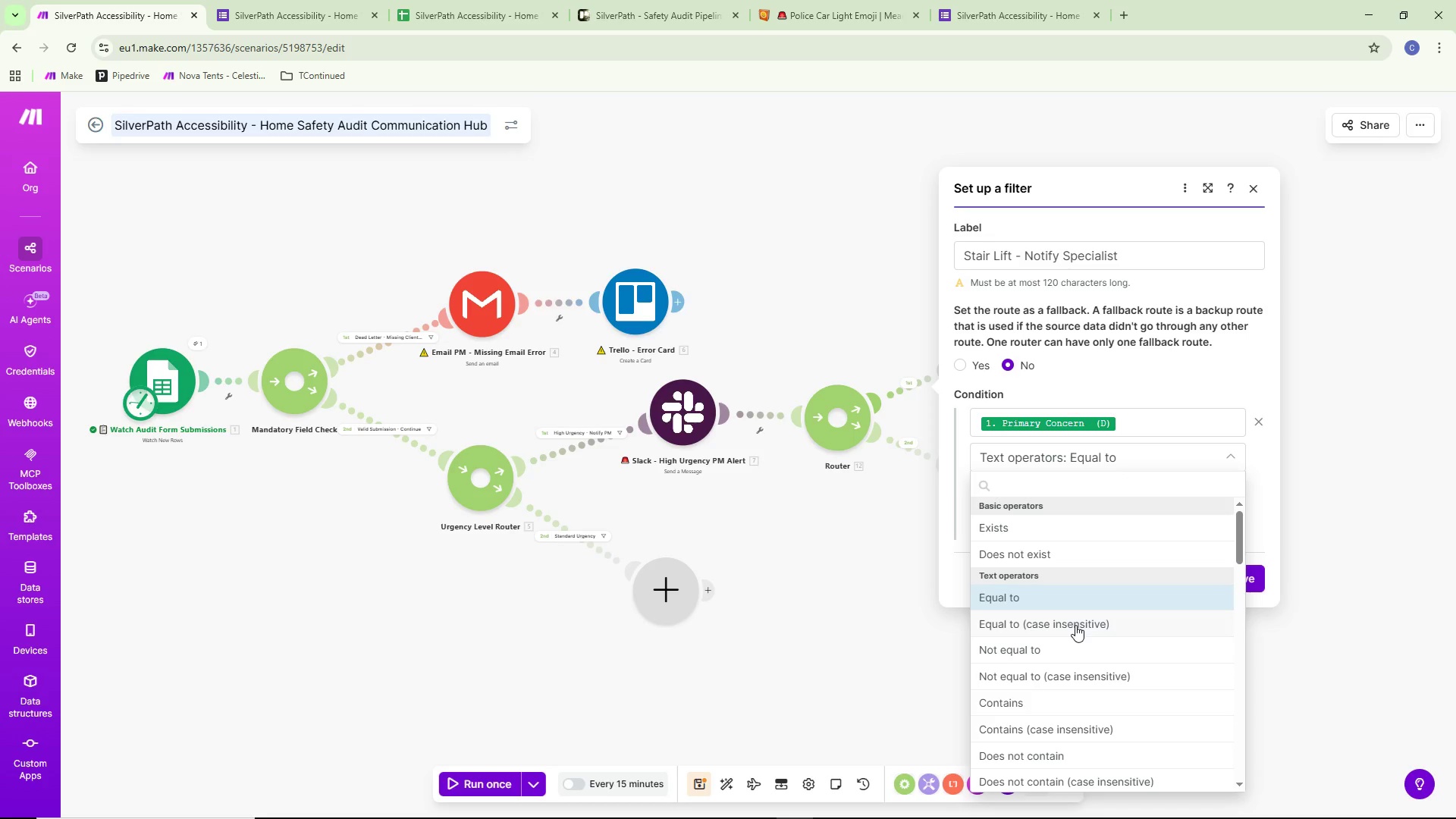 
left_click([1075, 625])
 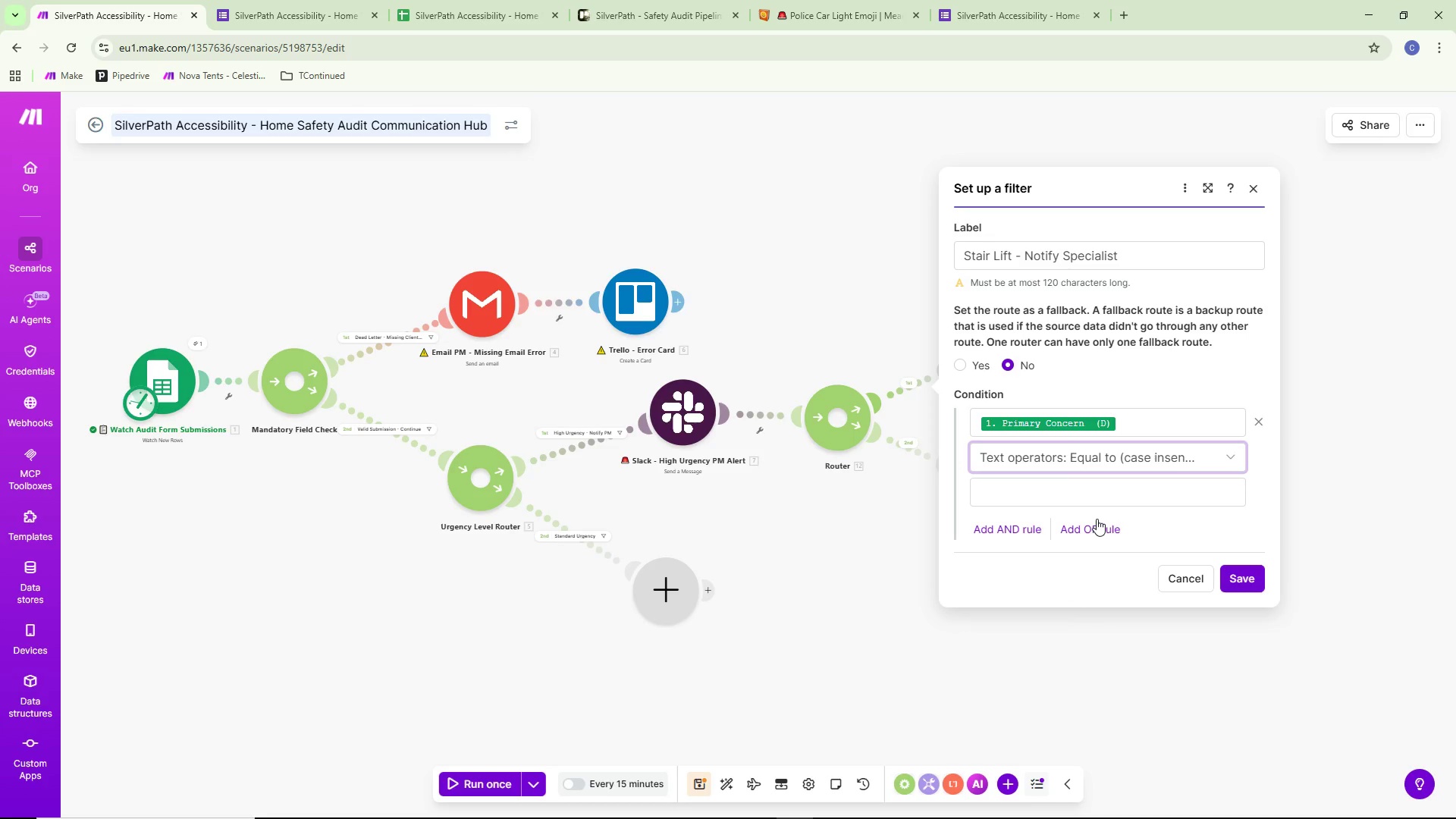 
left_click([1094, 486])
 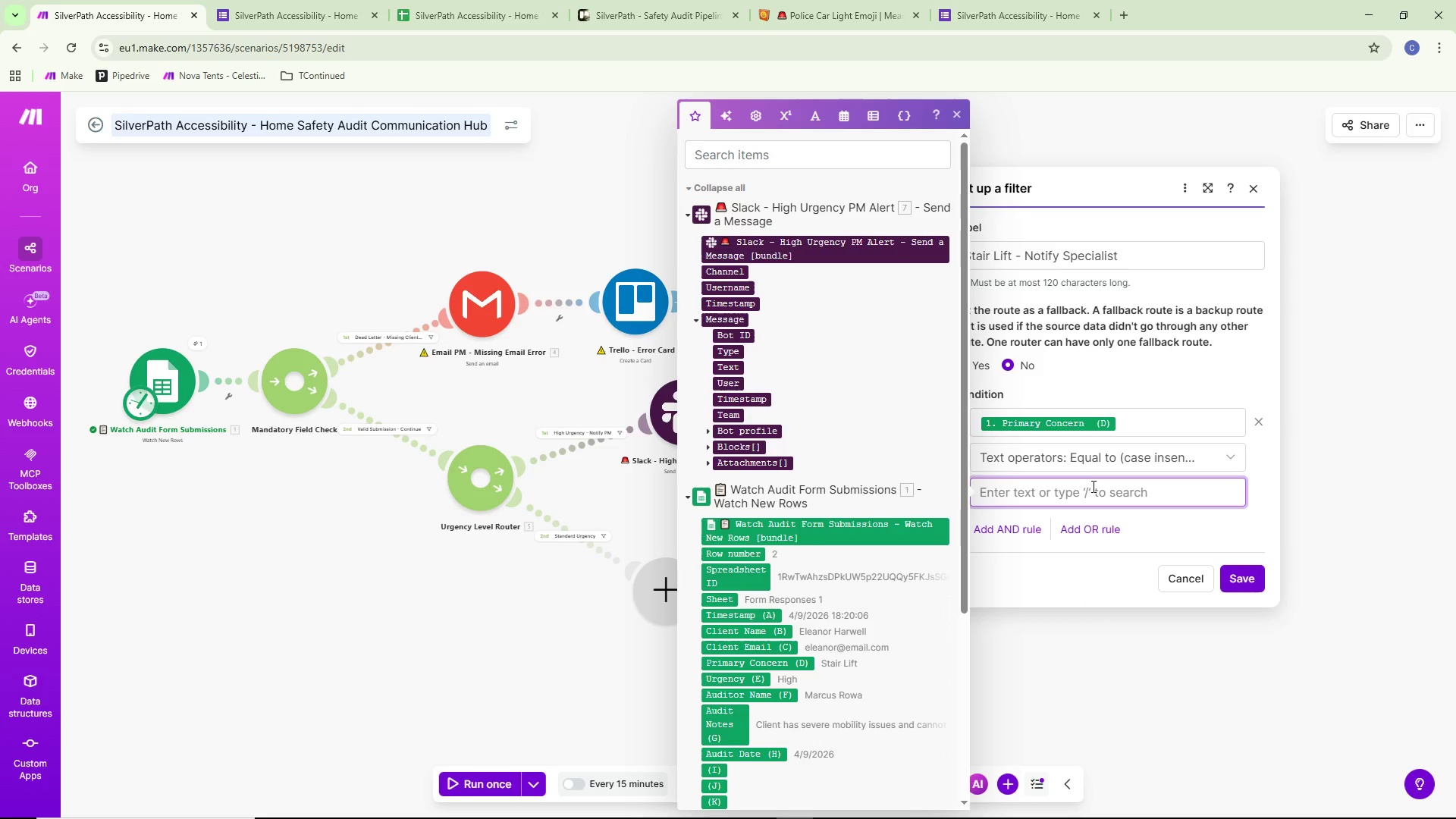 
type(Stair Lift)
 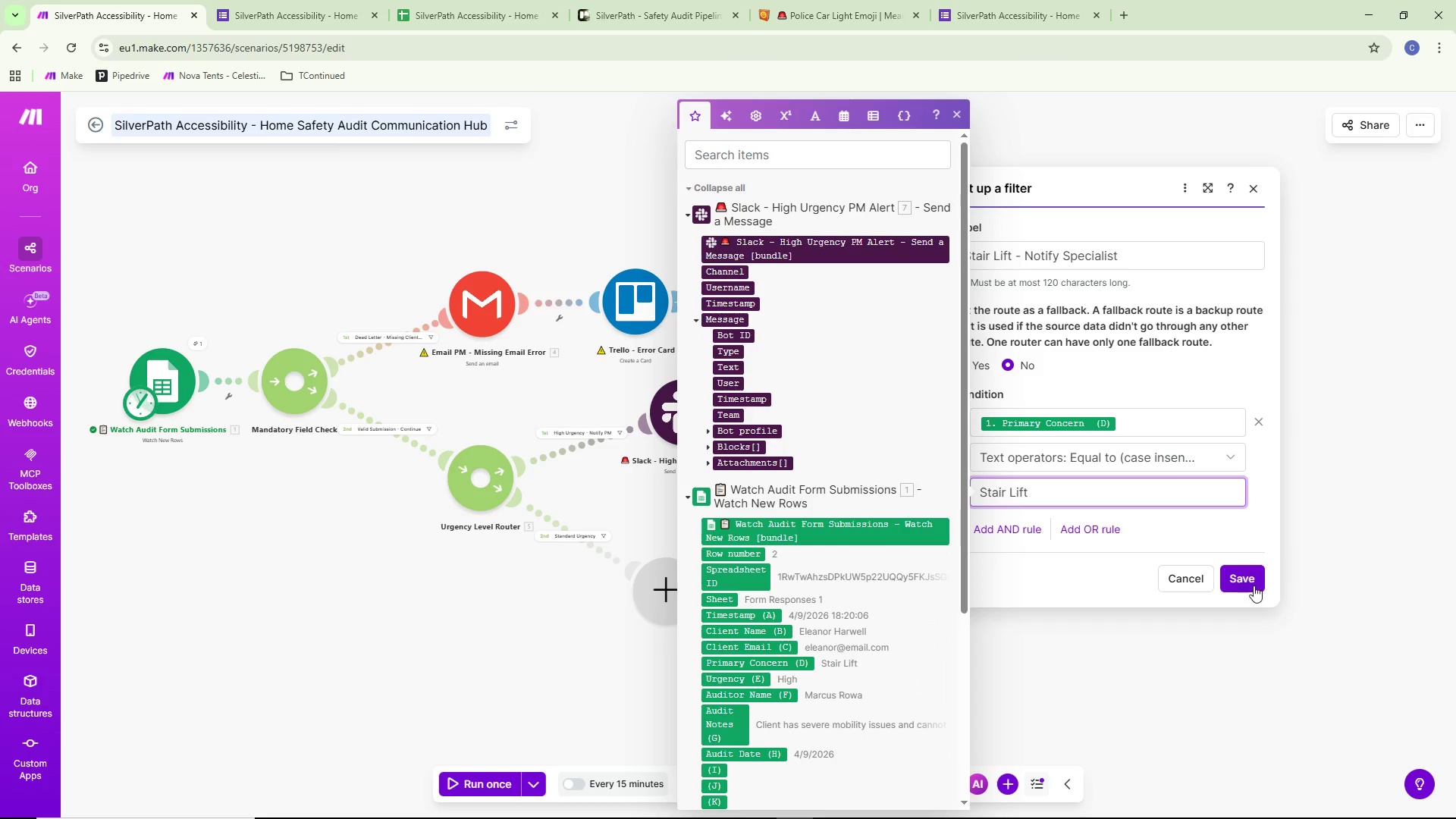 
wait(6.7)
 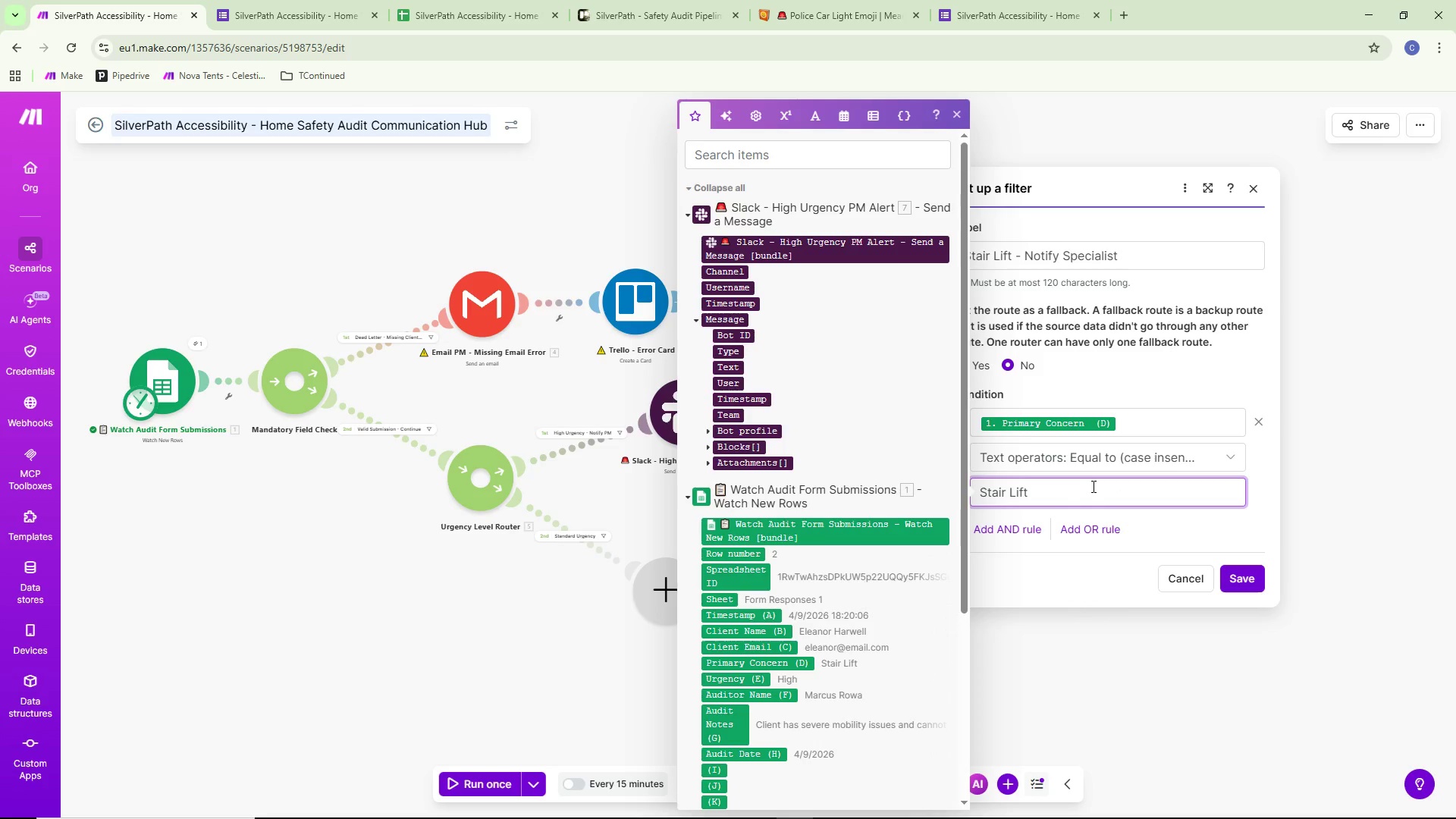 
left_click_drag(start_coordinate=[1006, 363], to_coordinate=[1029, 362])
 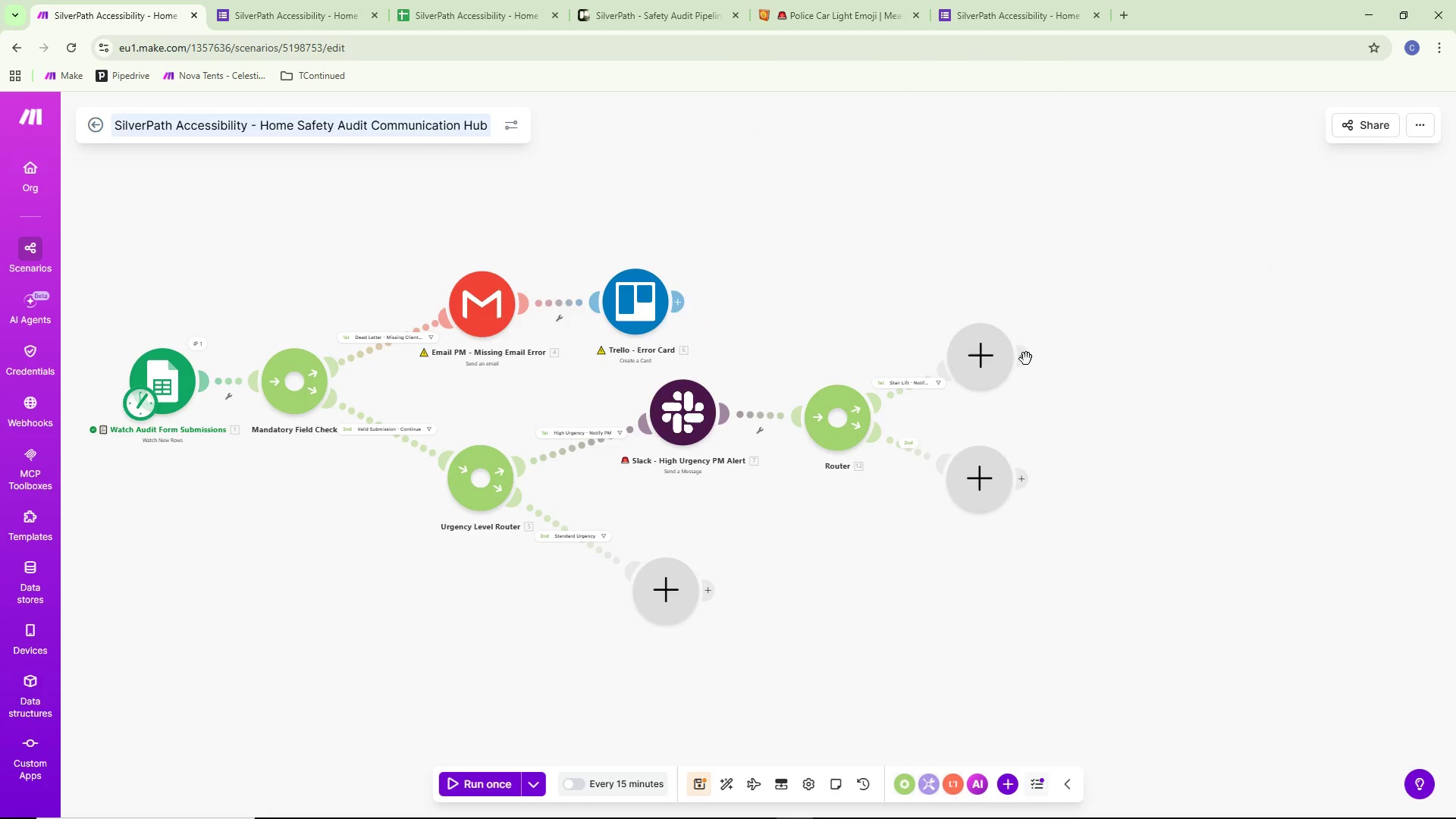 
left_click_drag(start_coordinate=[999, 356], to_coordinate=[1020, 349])
 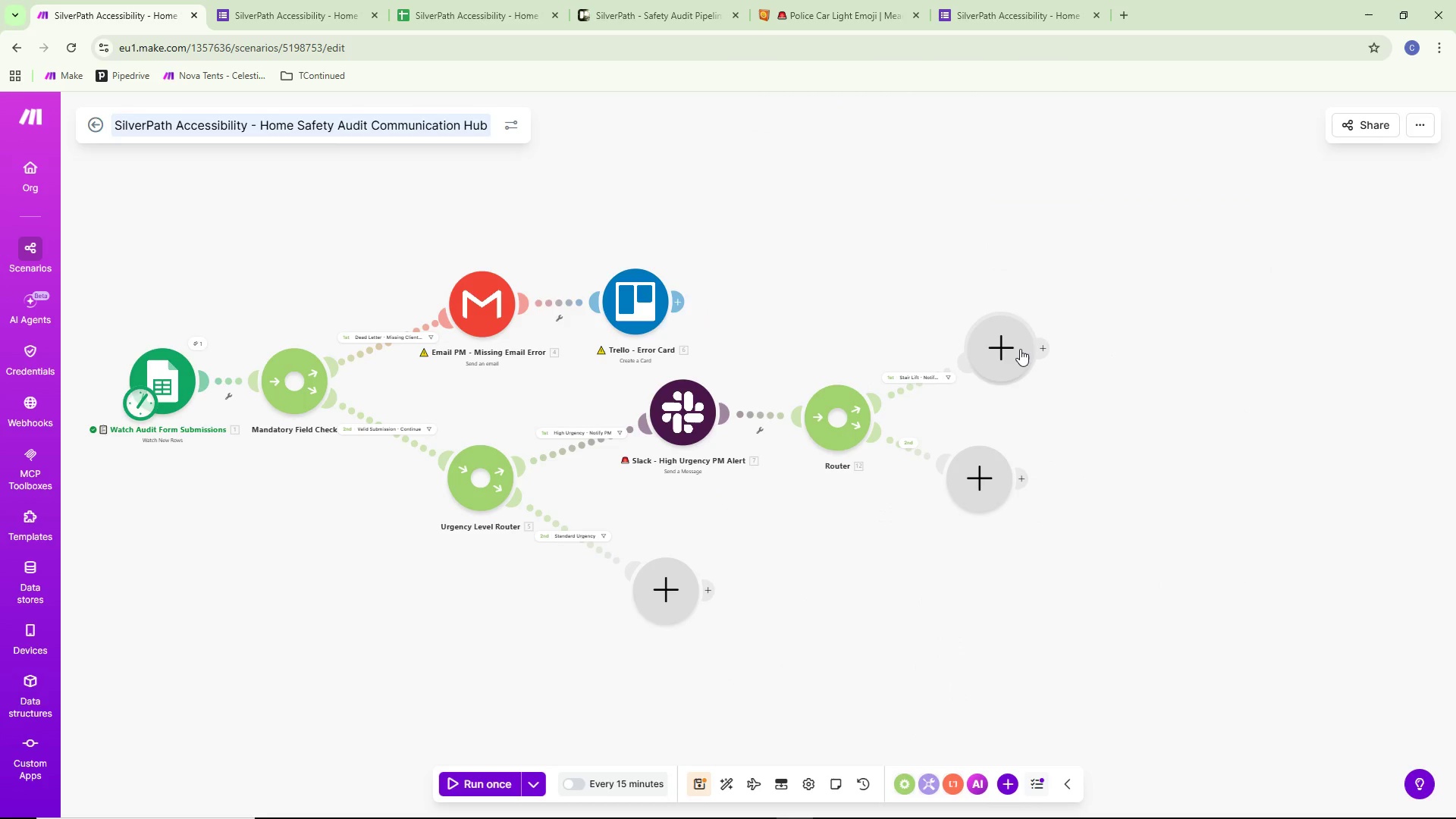 
left_click([1020, 349])
 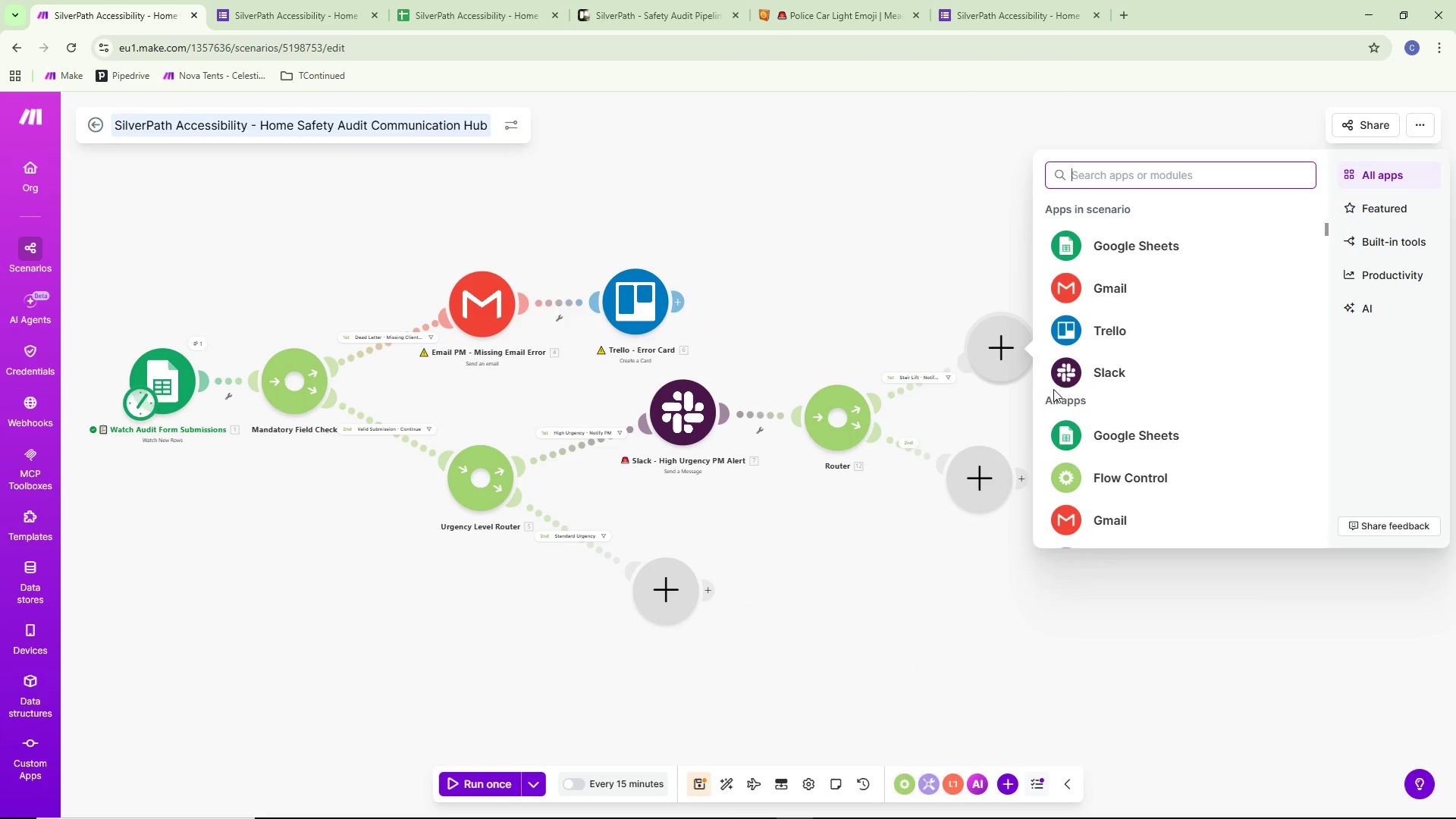 
left_click([1115, 279])
 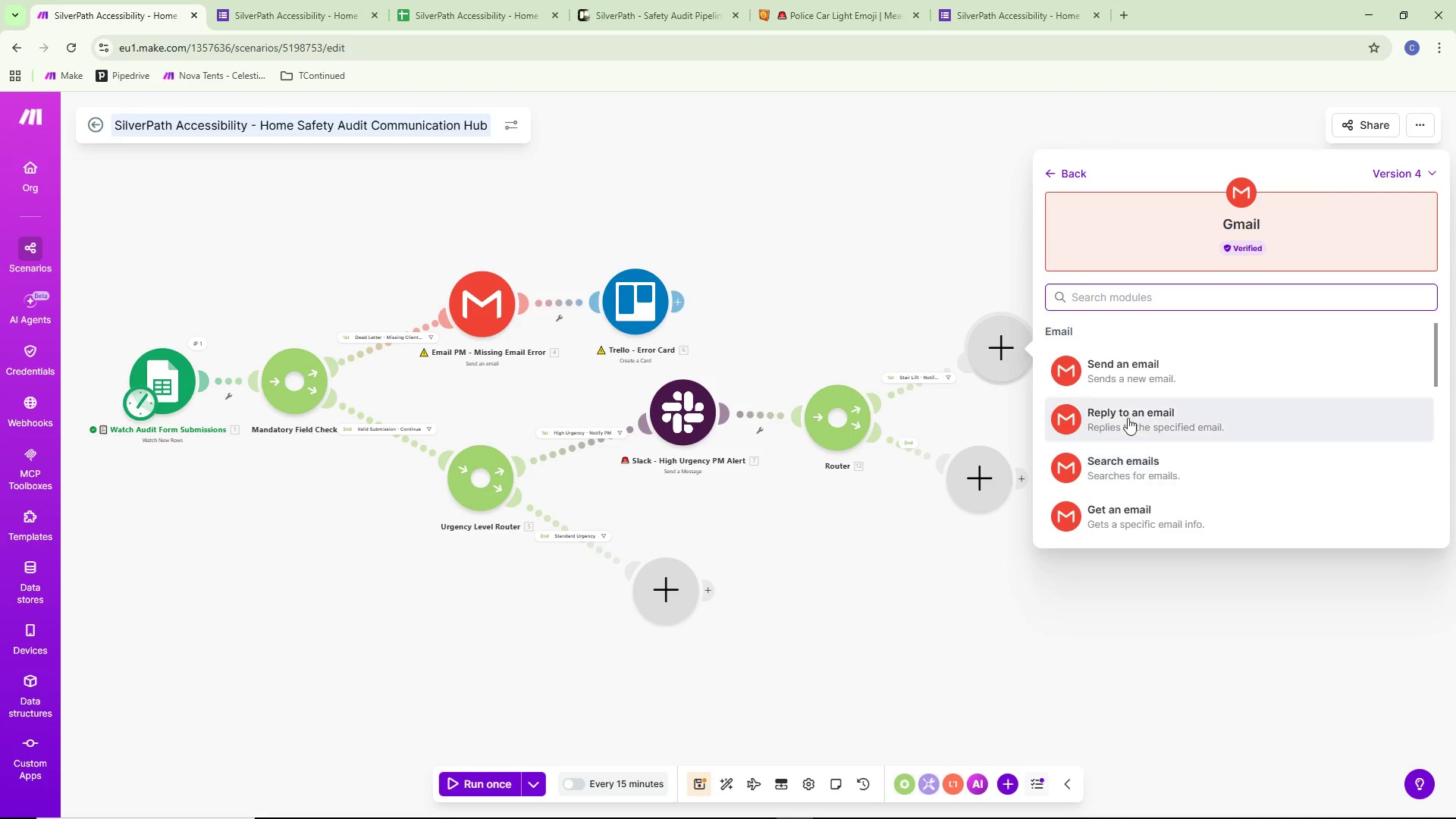 
left_click([1133, 381])
 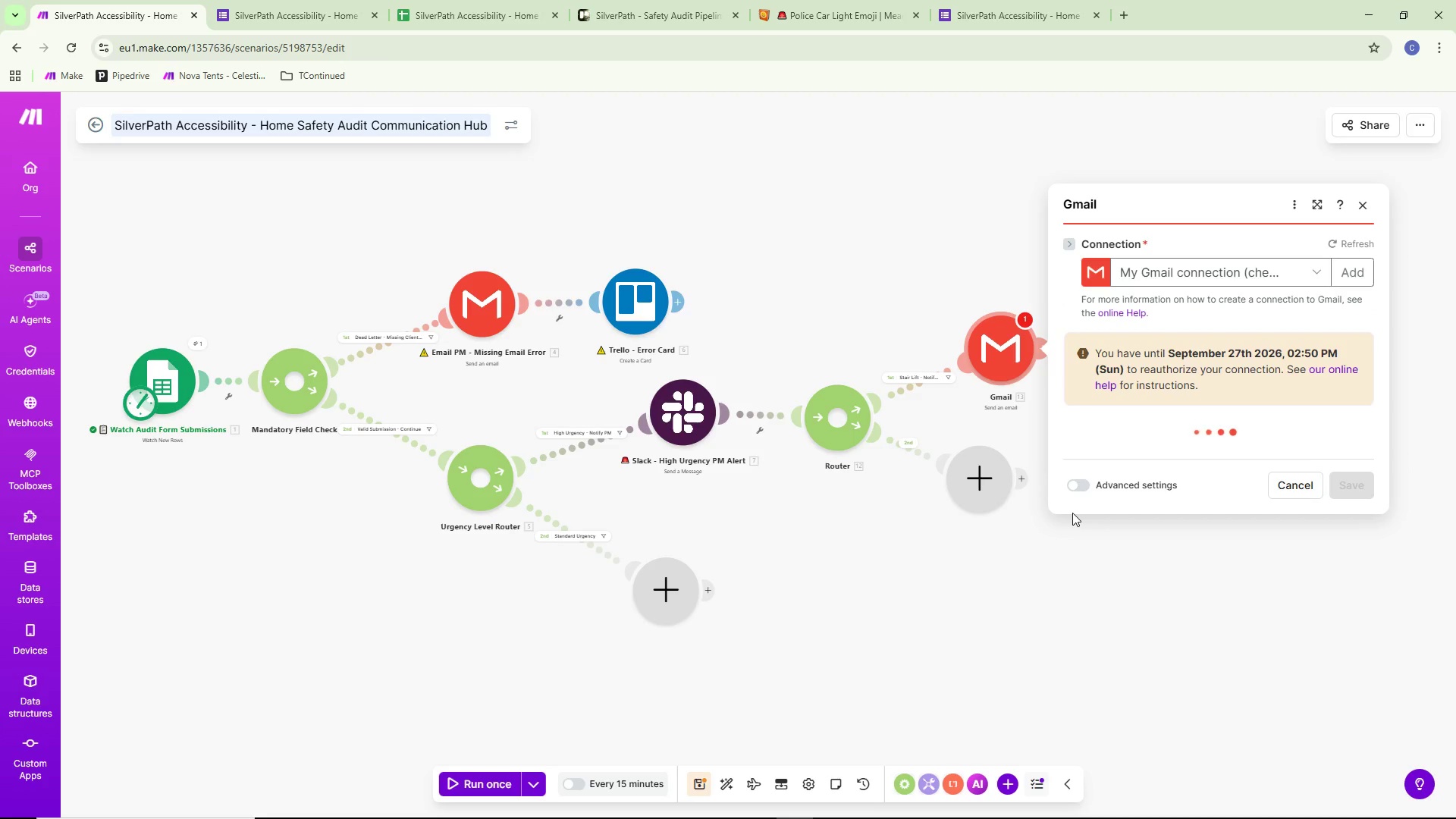 
mouse_move([1084, 483])
 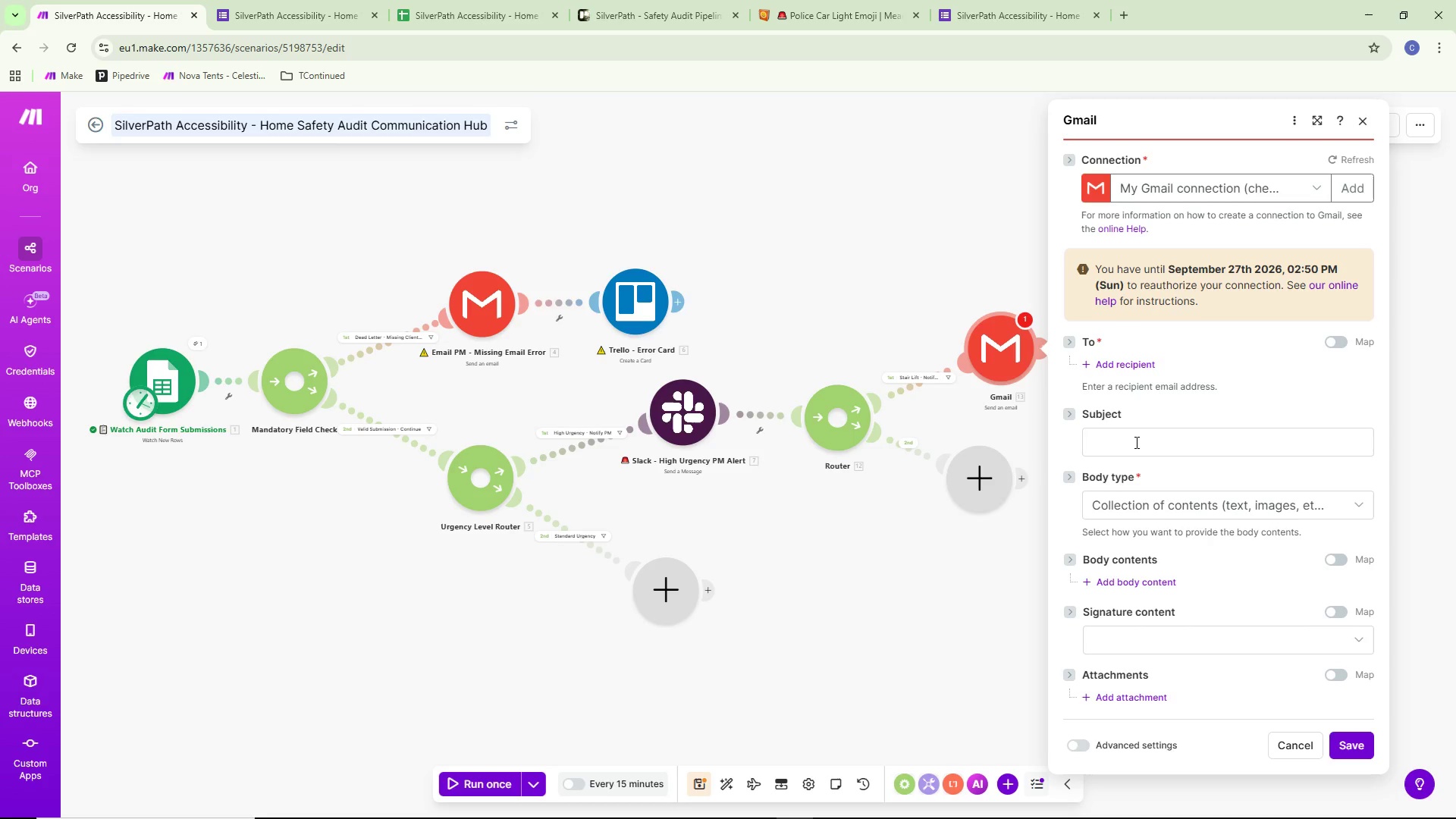 
wait(9.32)
 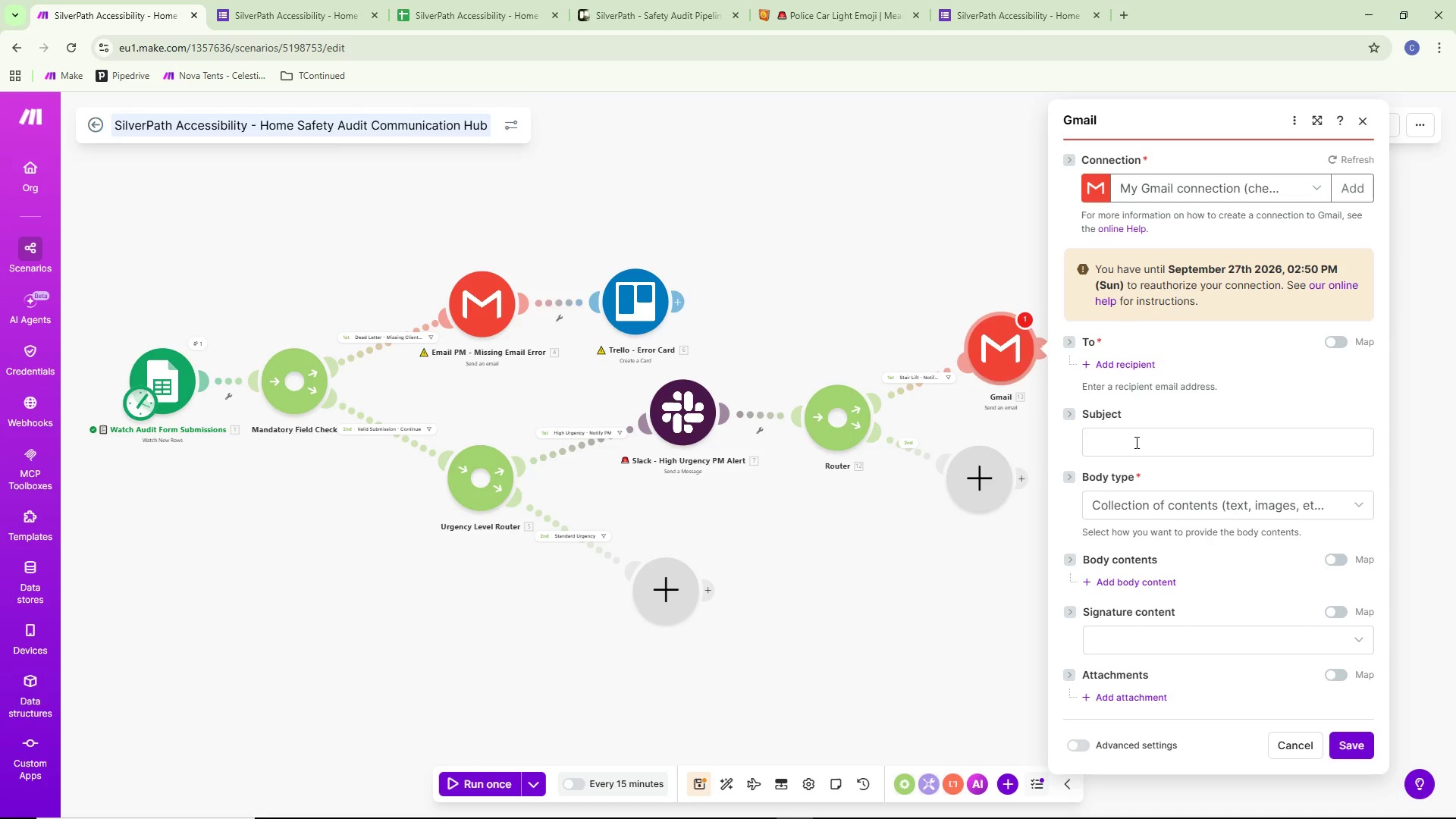 
left_click([1100, 356])
 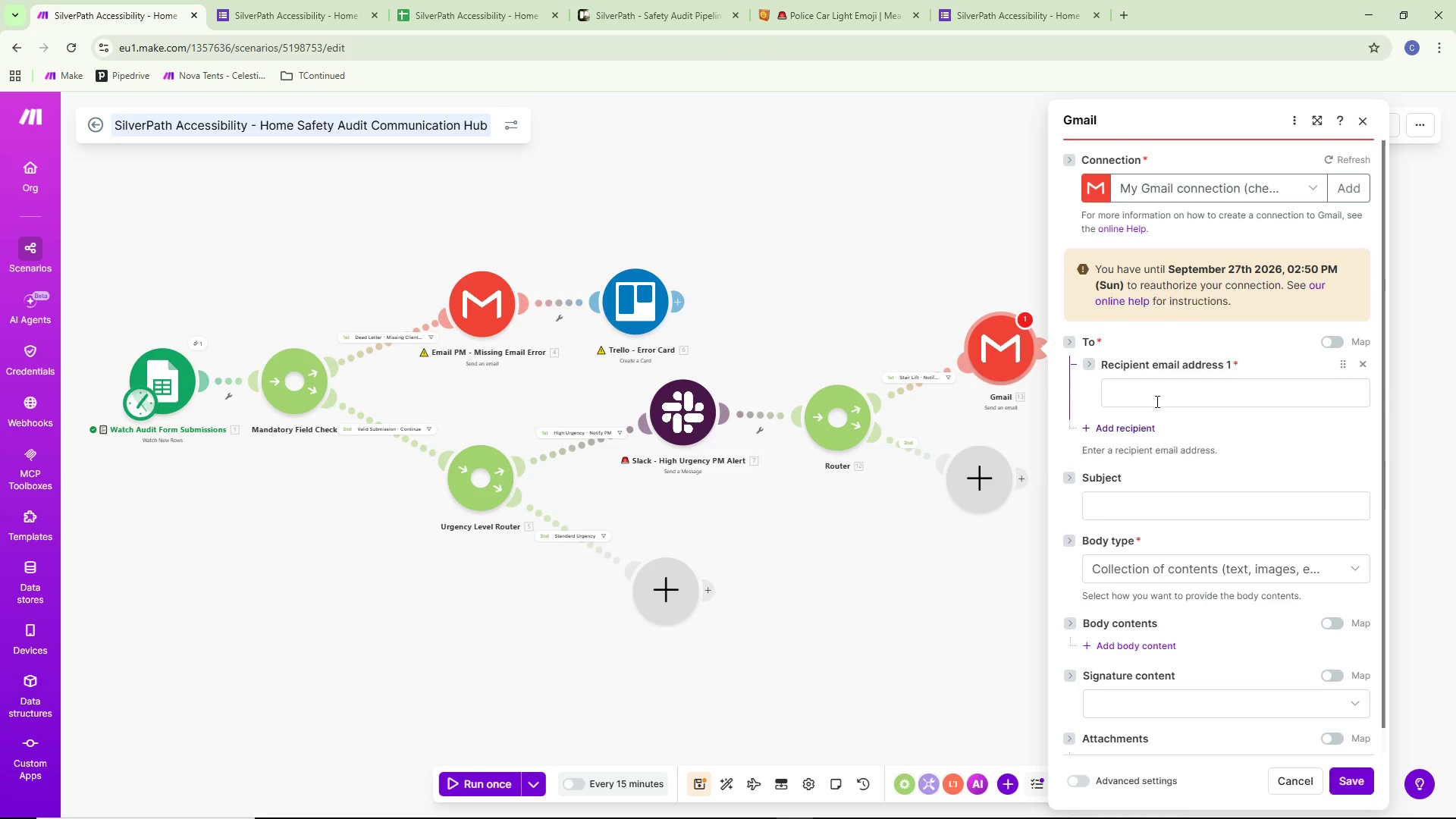 
left_click([1156, 399])
 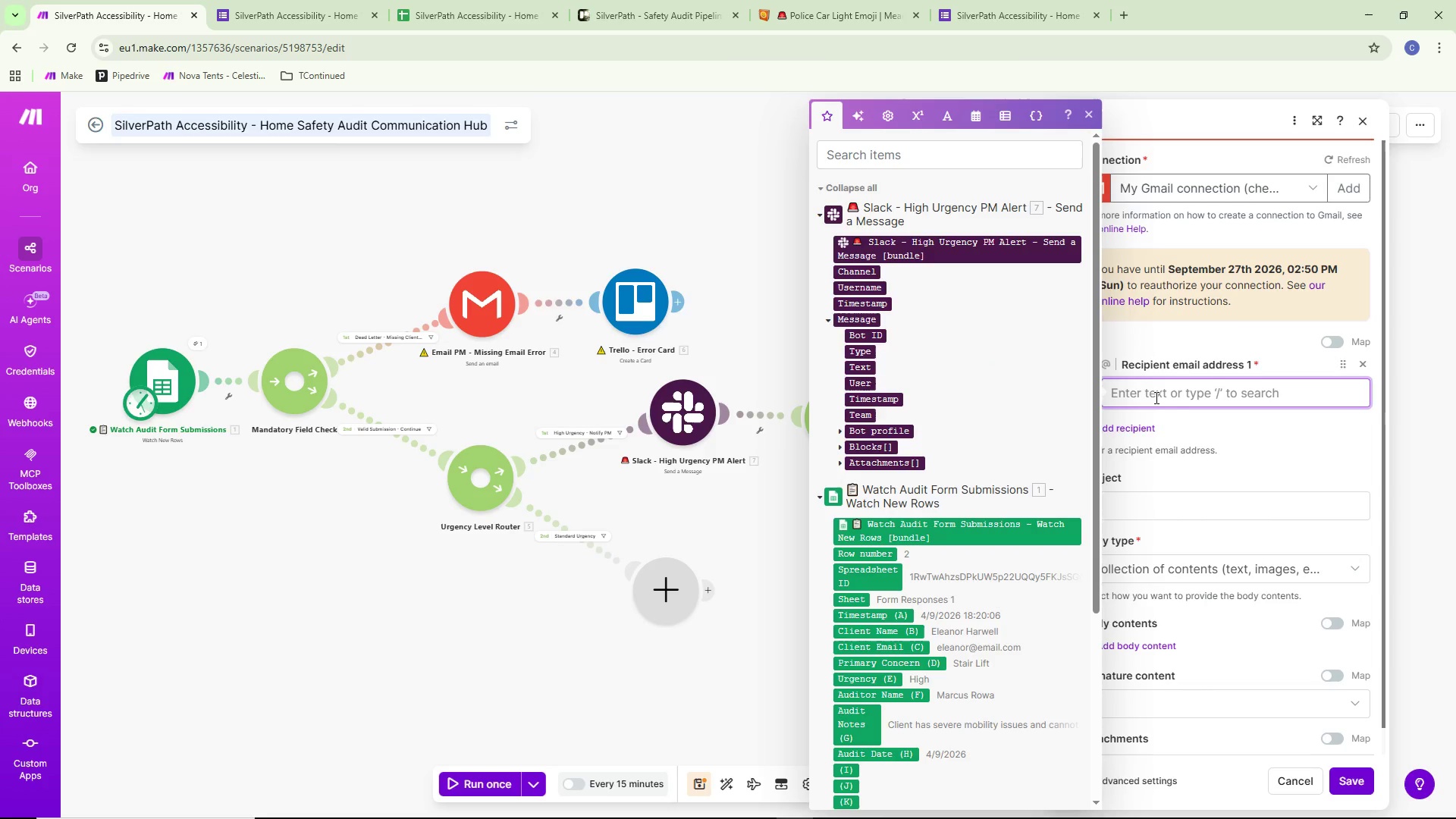 
type(cheswaps2@gmail.com)
 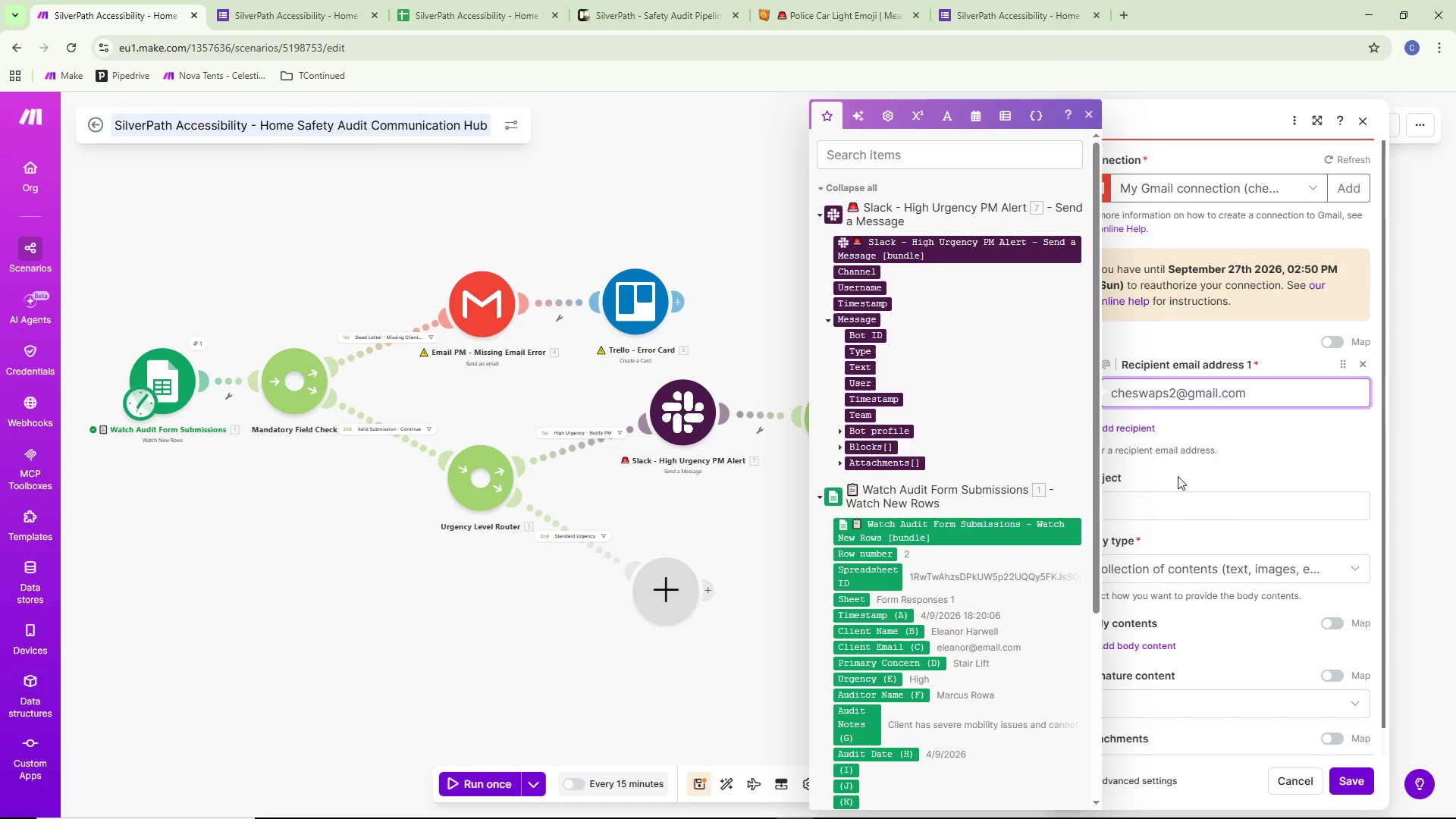 
left_click([1163, 513])
 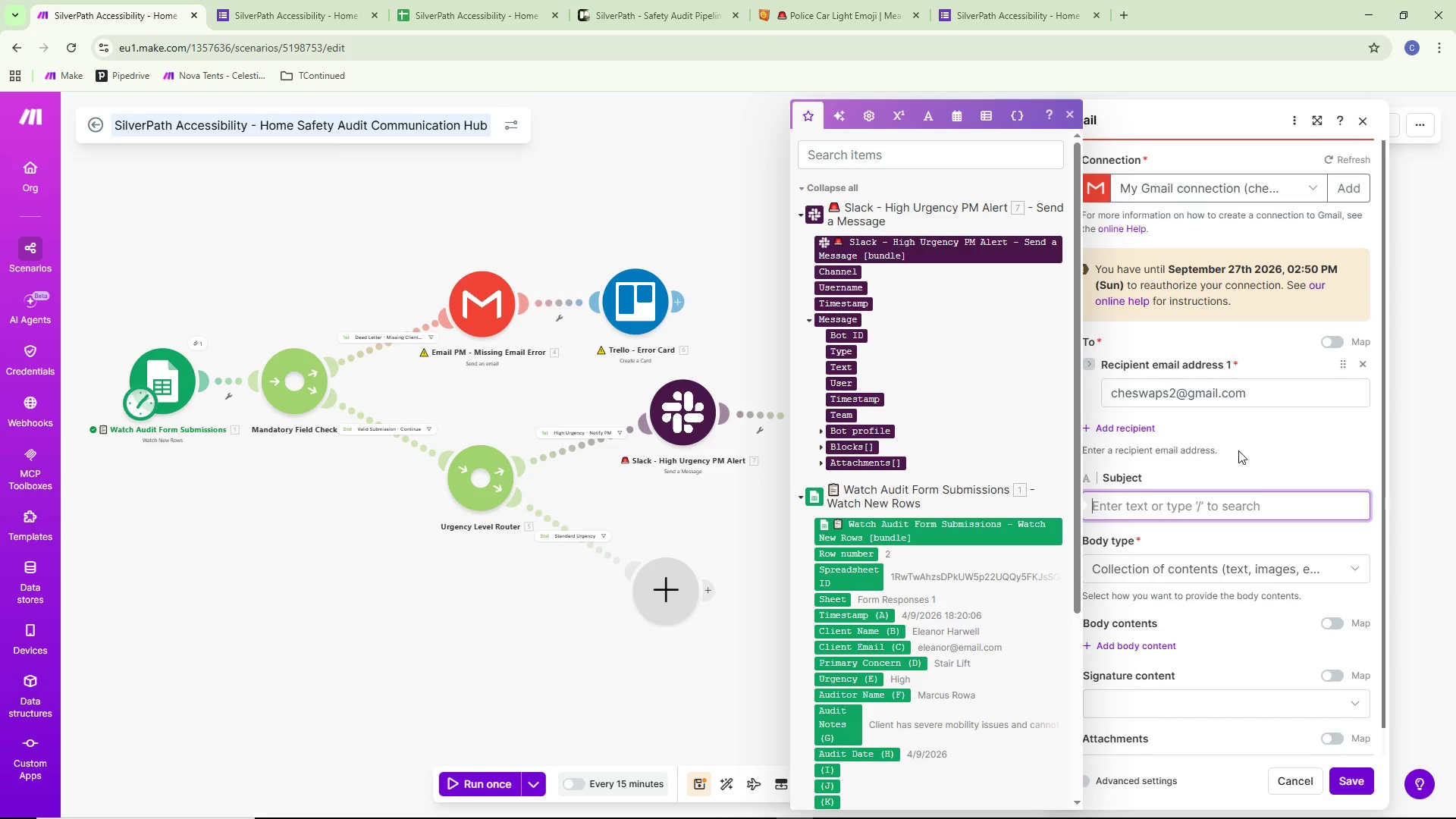 
wait(40.19)
 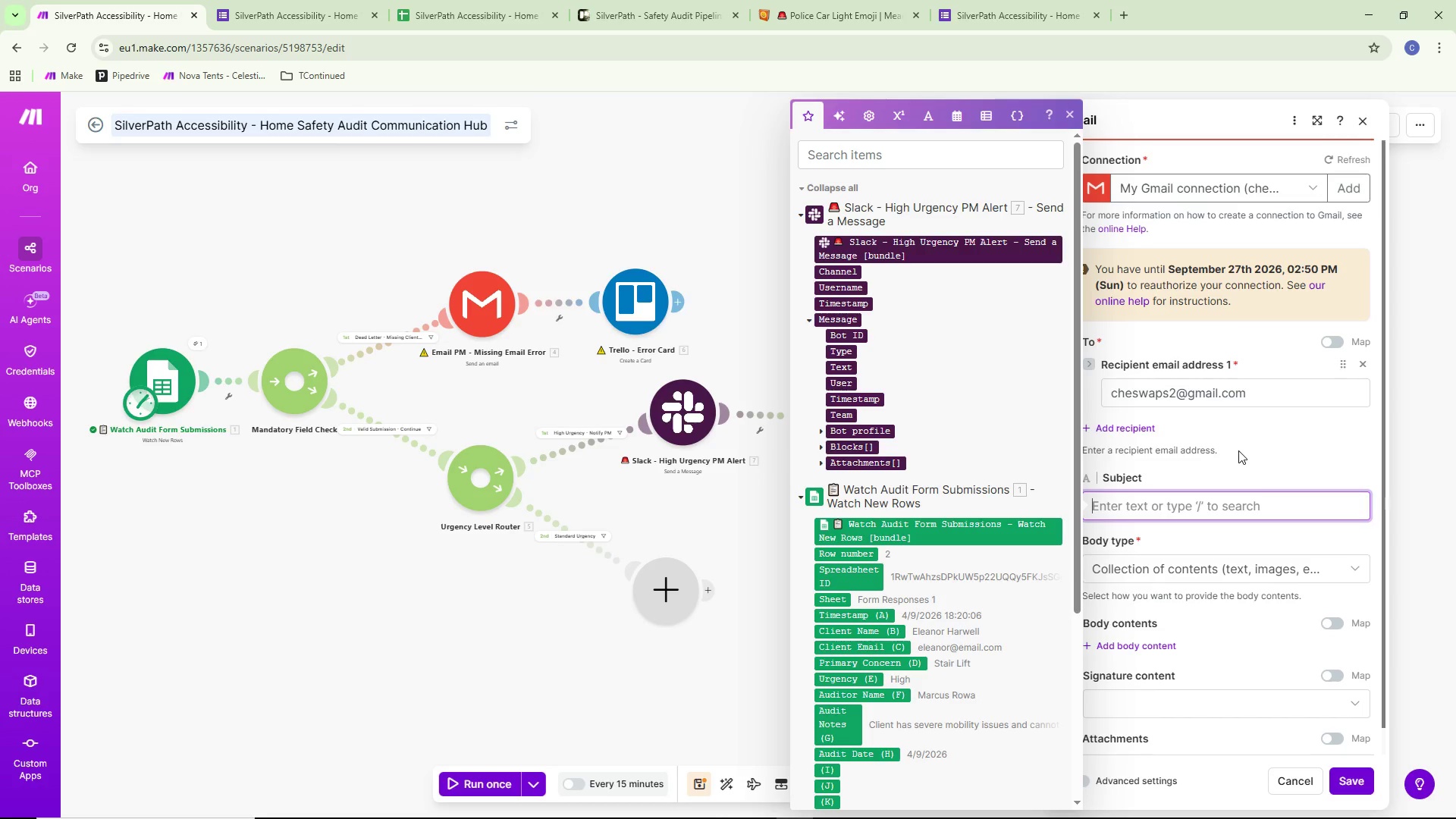 
left_click([1294, 510])
 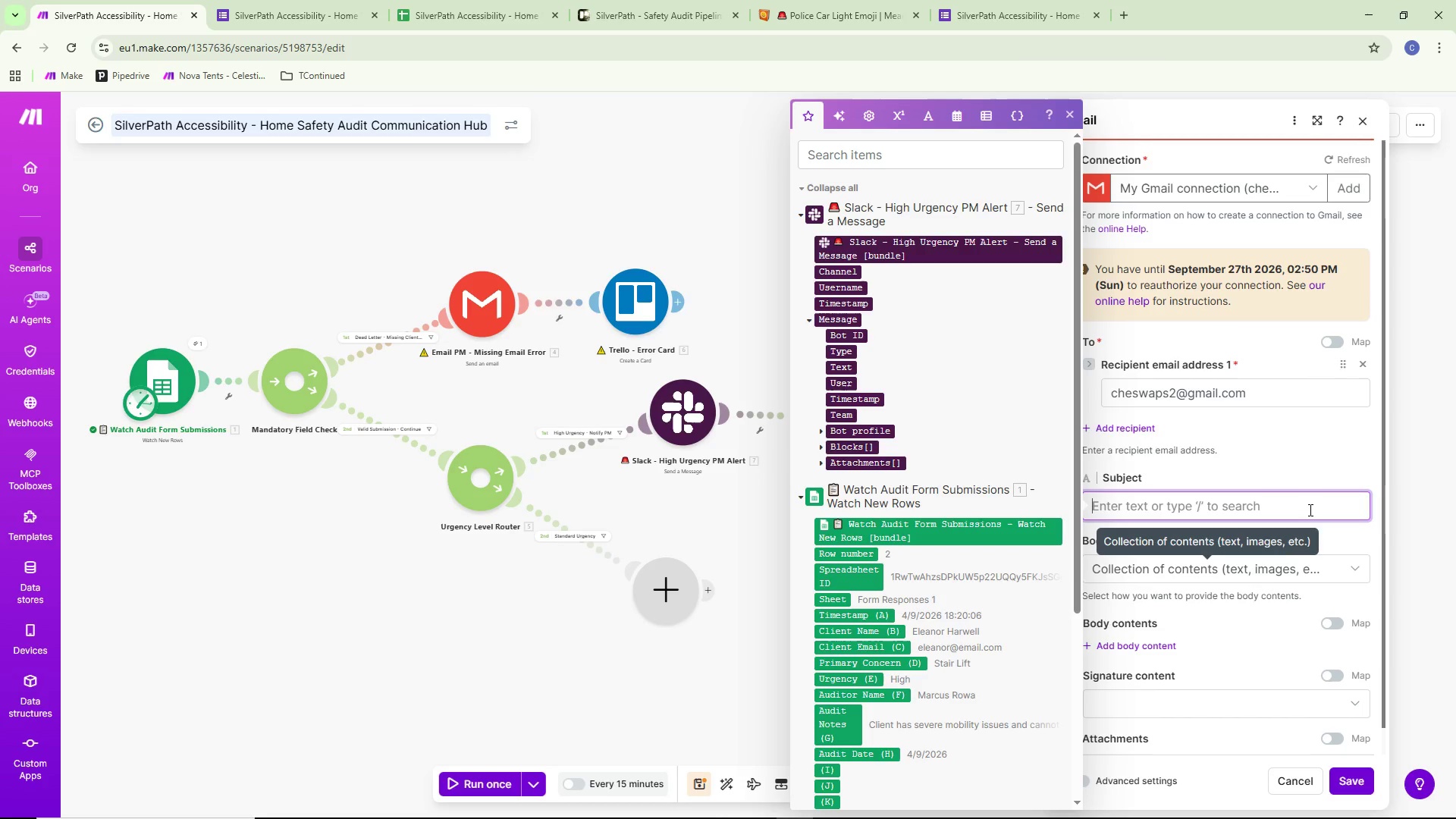 
key(A)
 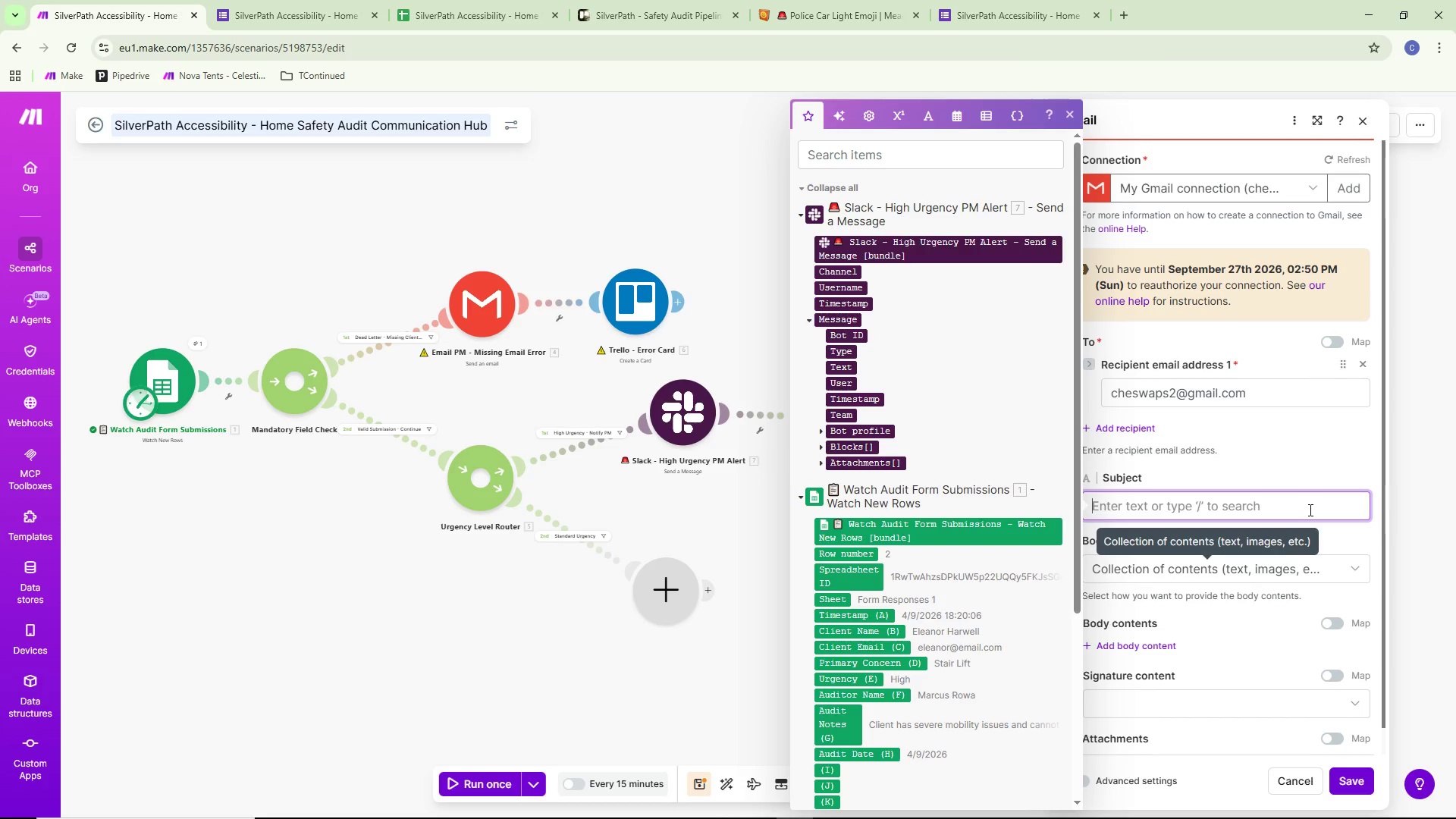 
key(Backspace)
 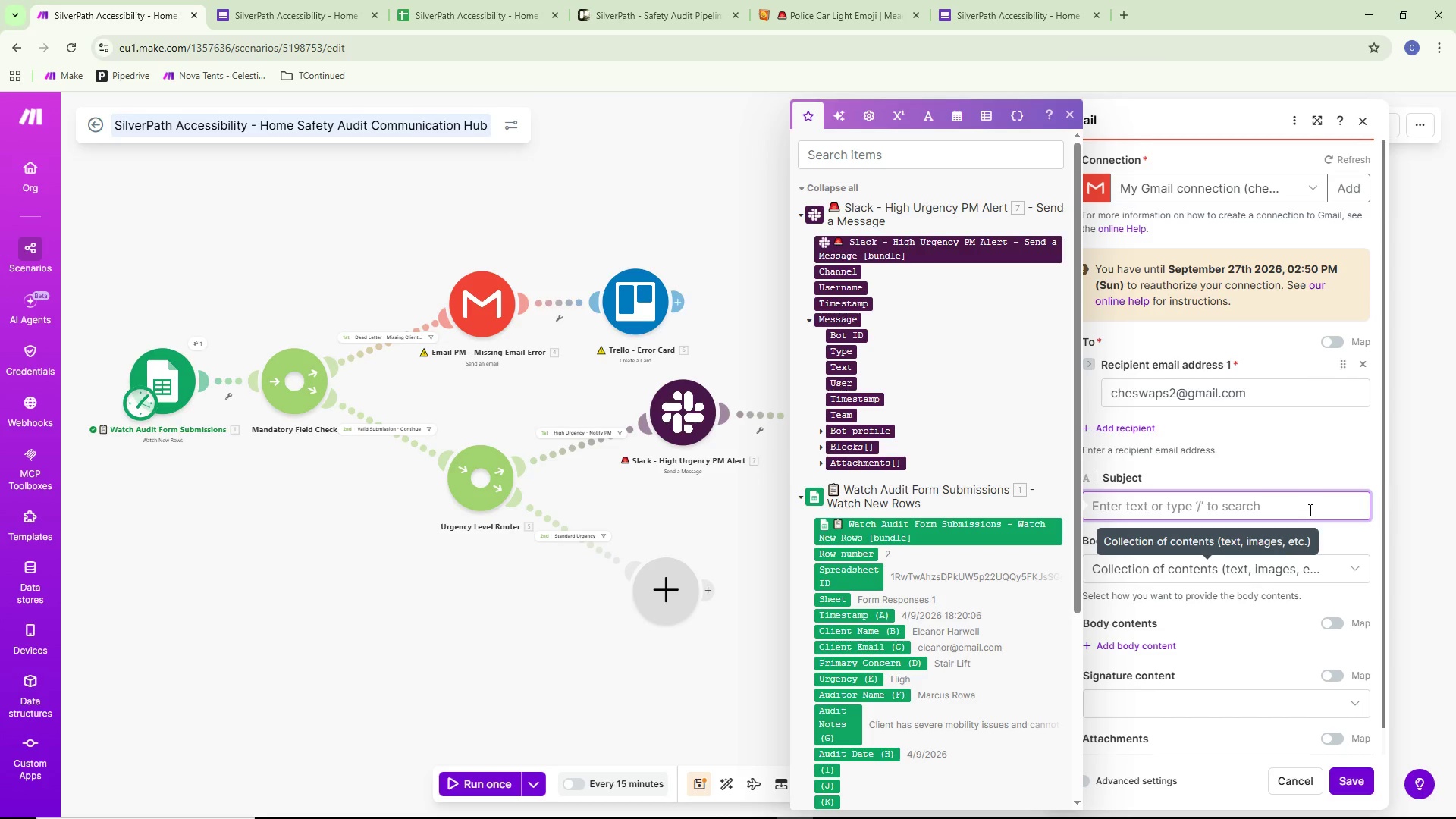 
type(New Stair Lig)
 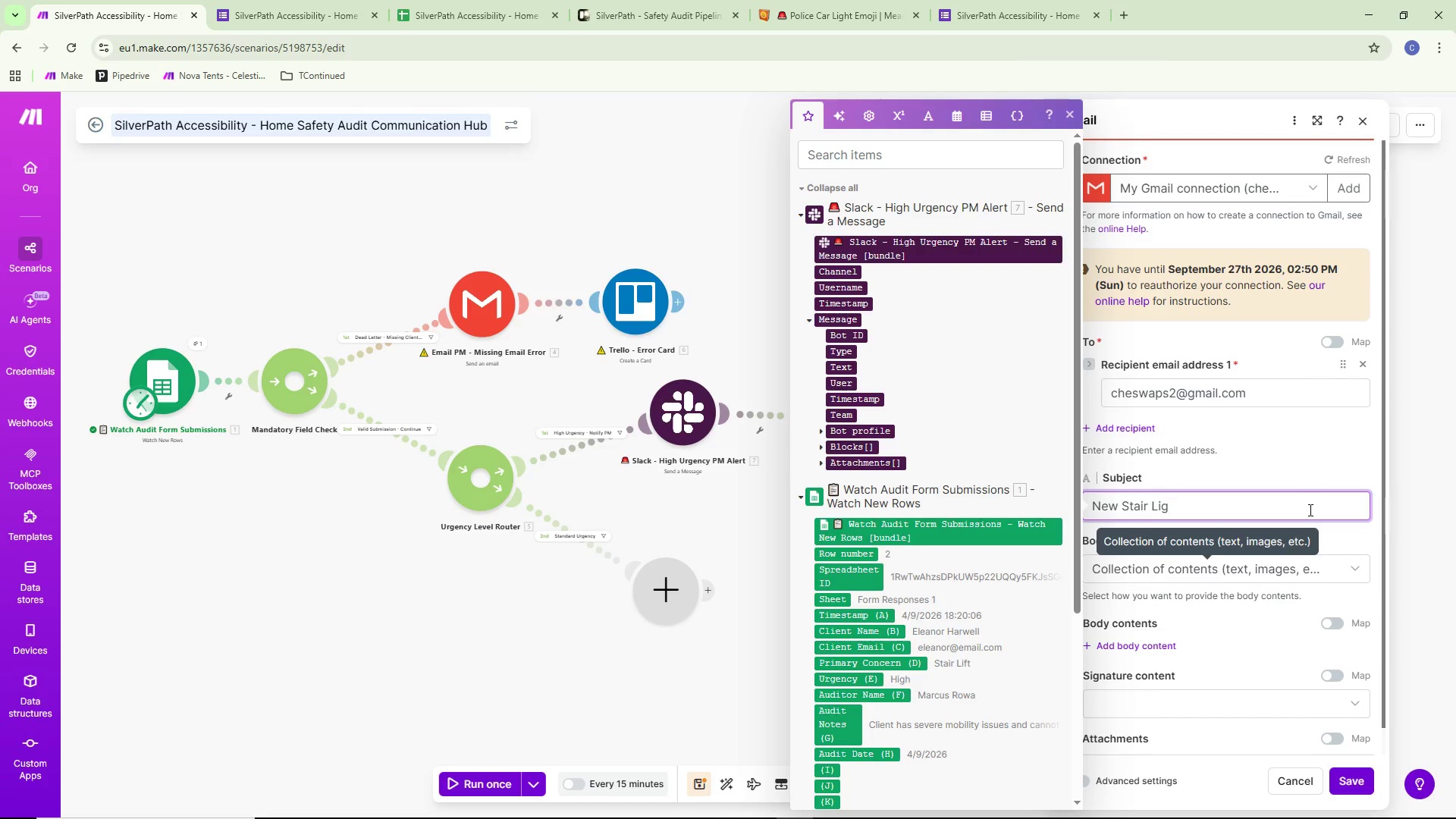 
key(Enter)
 